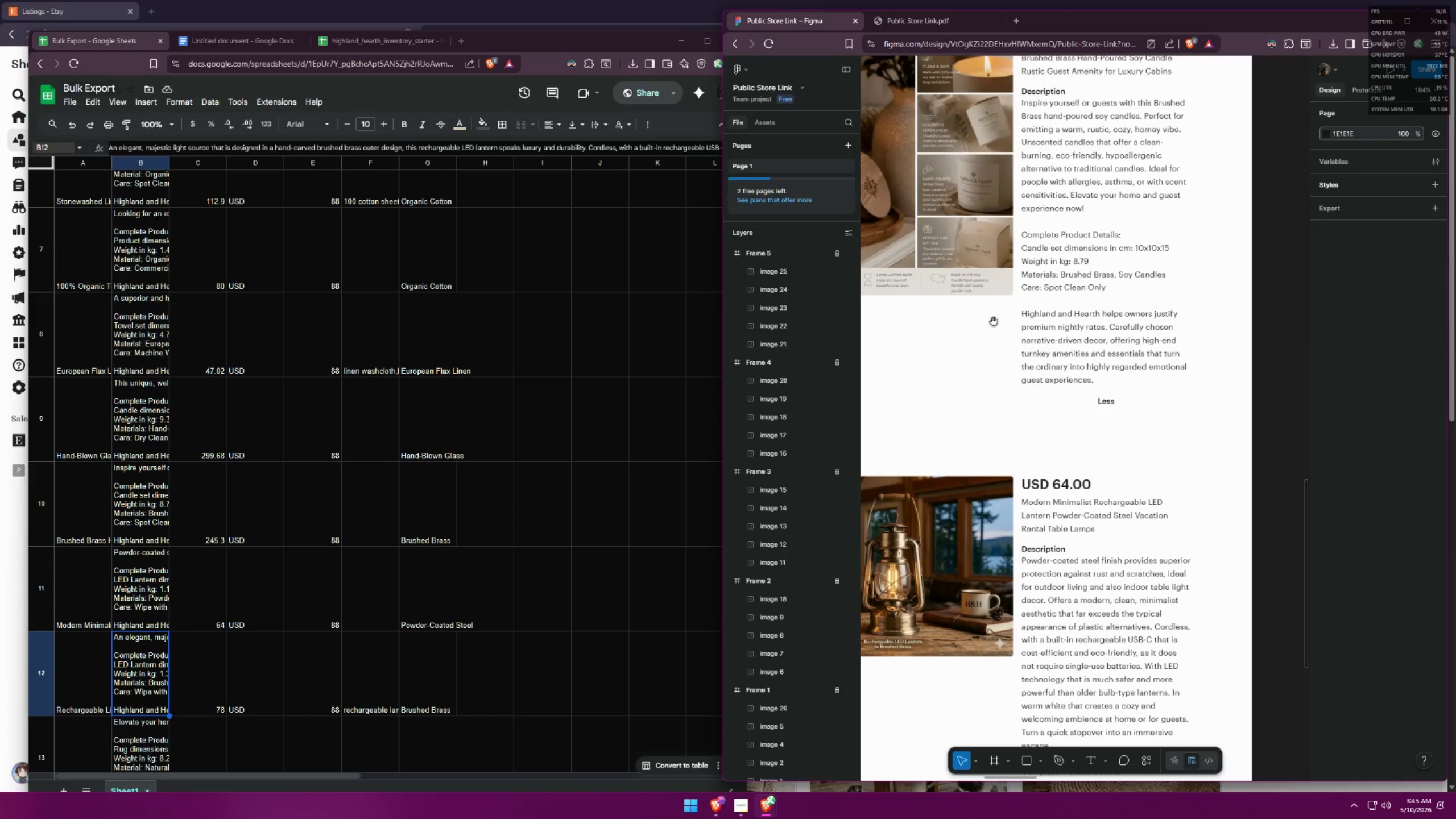 
hold_key(key=Space, duration=1.52)
 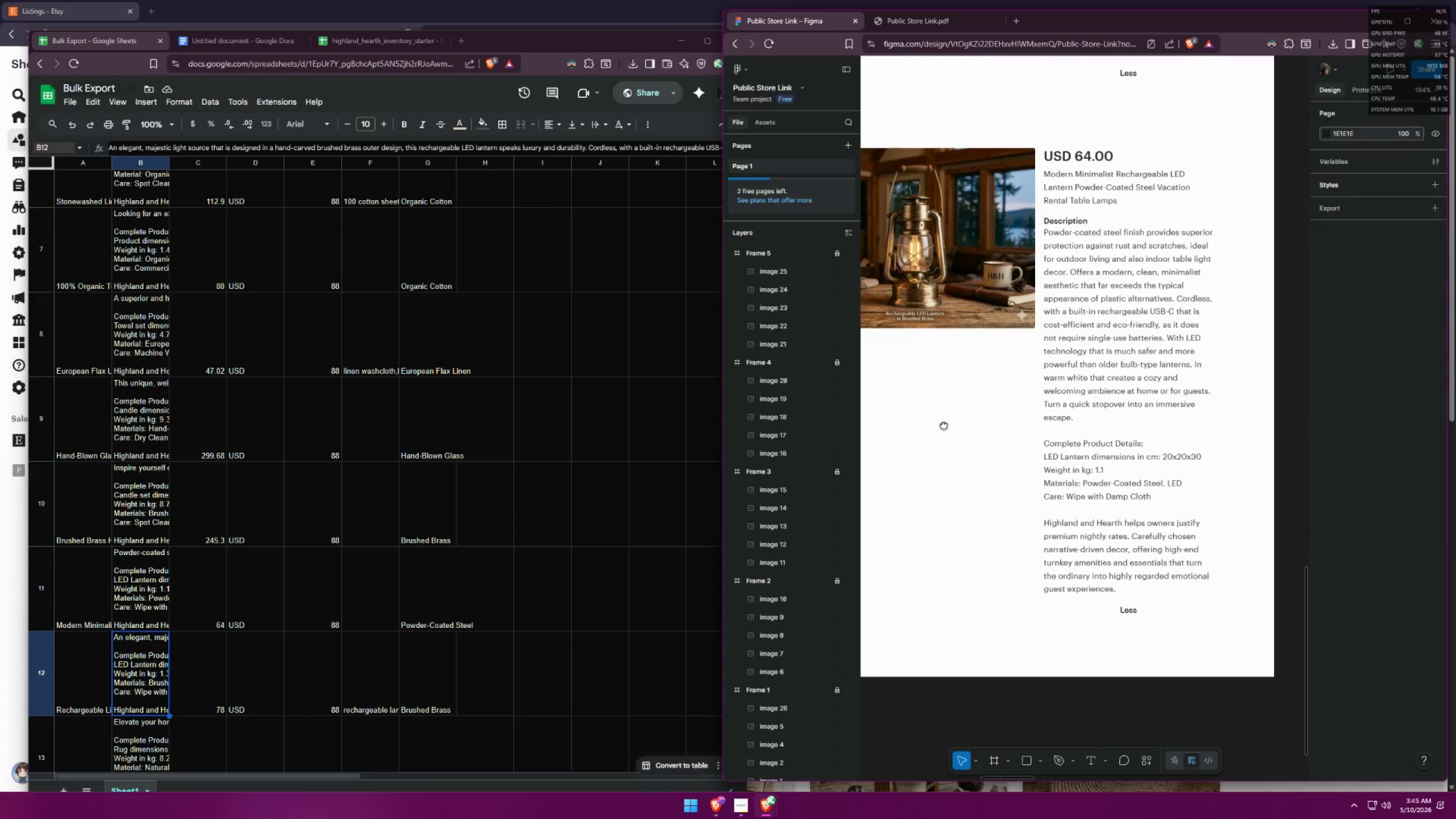 
left_click_drag(start_coordinate=[963, 507], to_coordinate=[965, 254])
 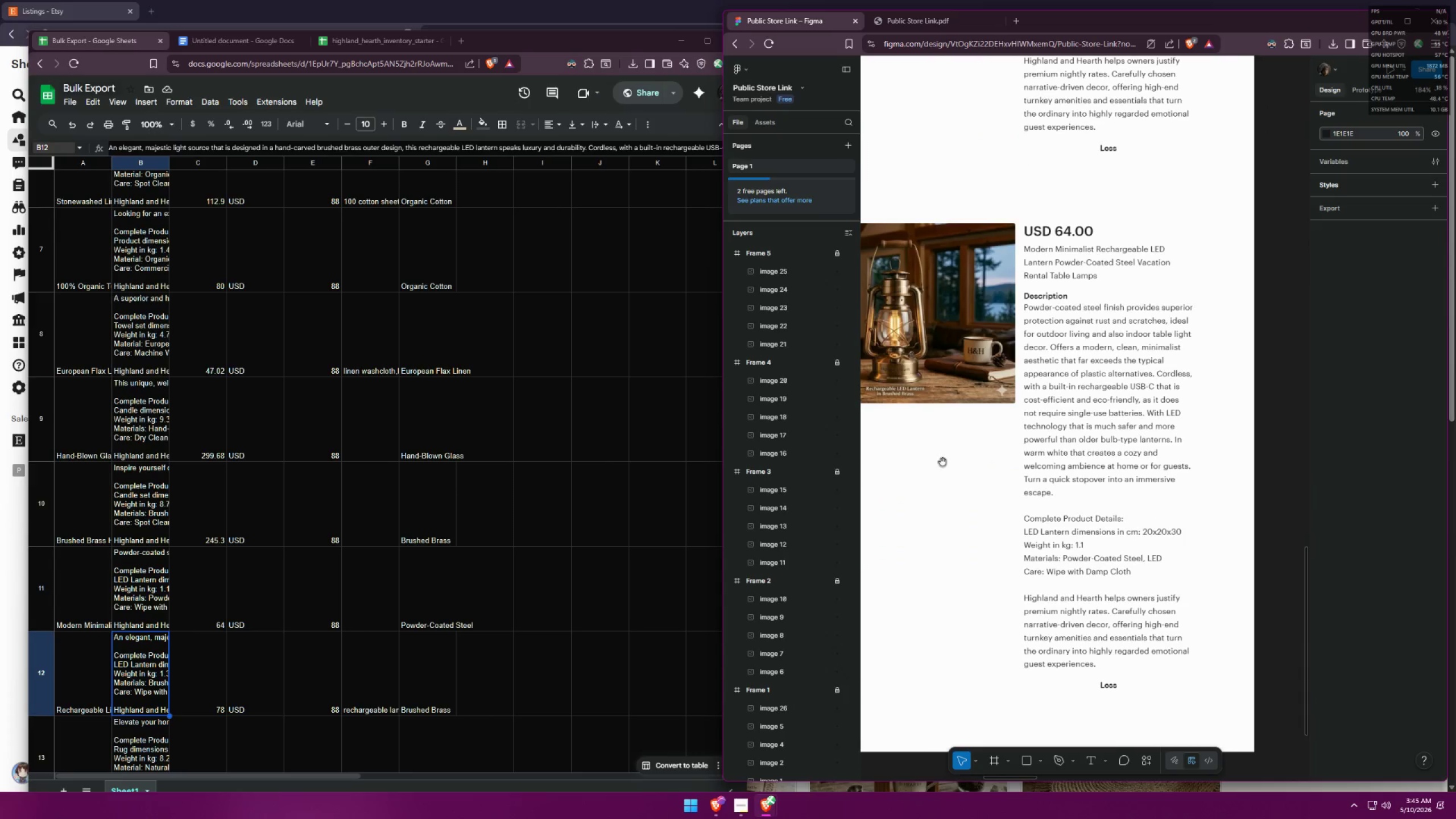 
left_click_drag(start_coordinate=[924, 500], to_coordinate=[944, 425])
 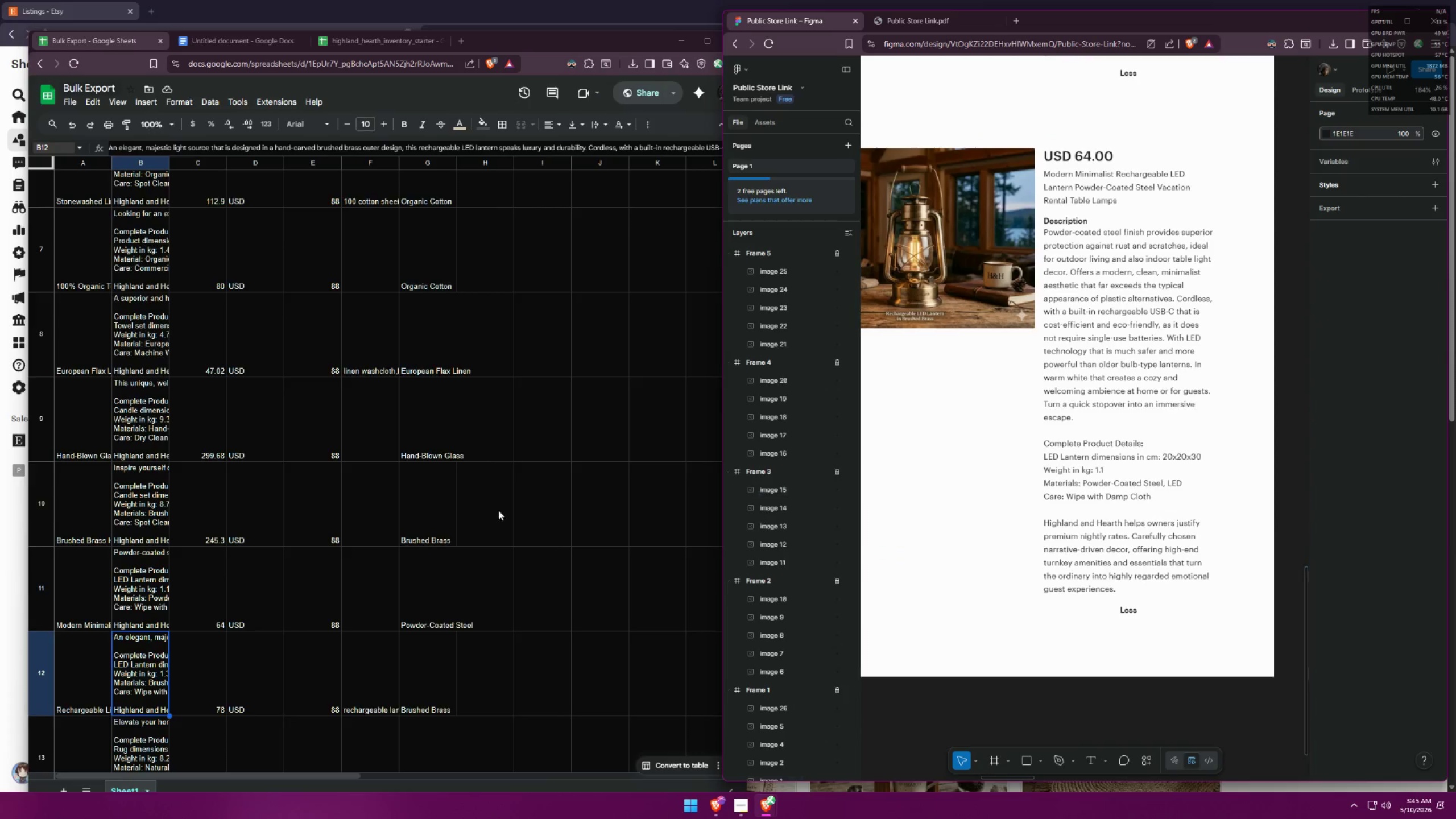 
hold_key(key=Space, duration=0.94)
 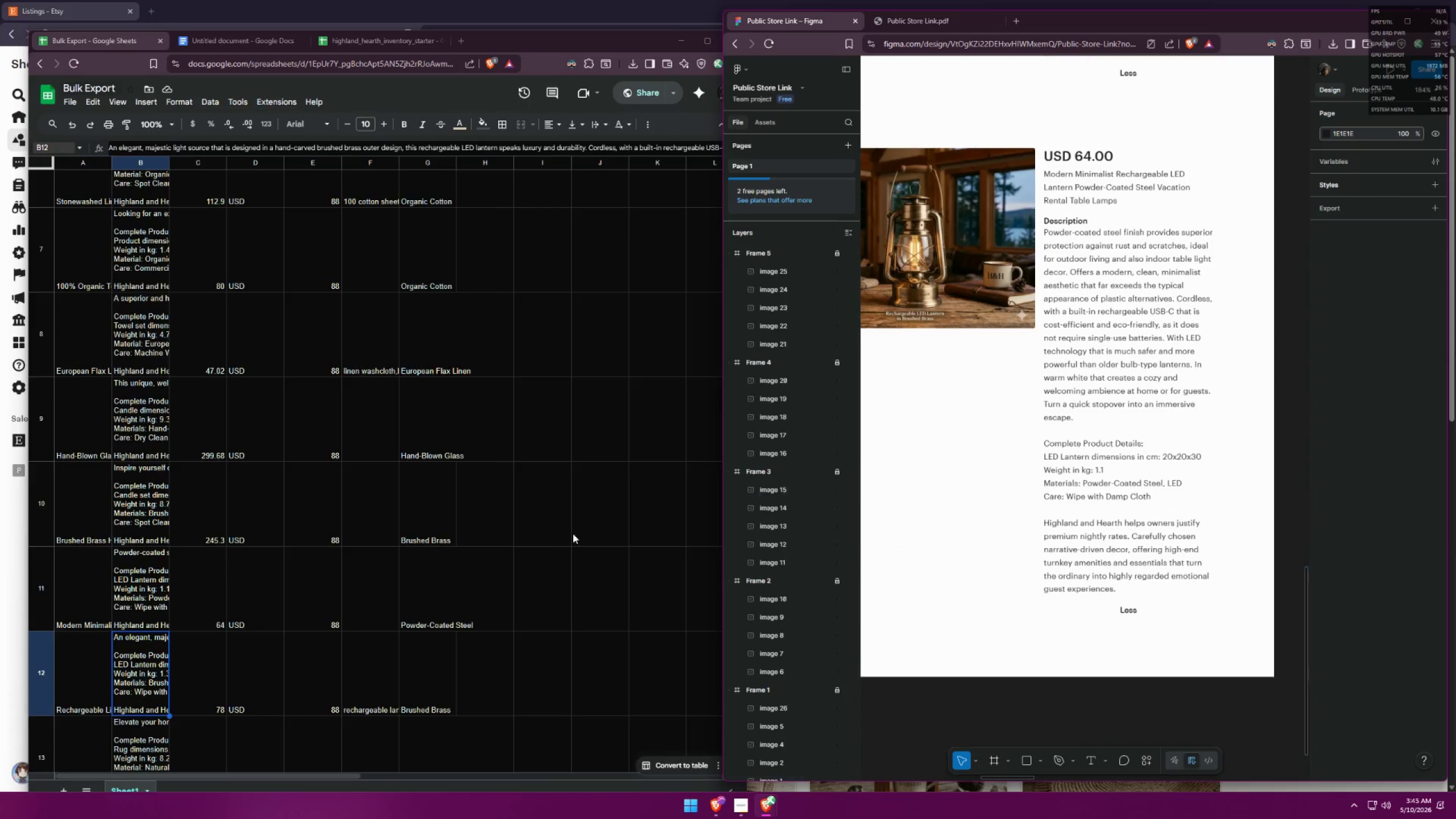 
scroll: coordinate [495, 456], scroll_direction: down, amount: 8.0
 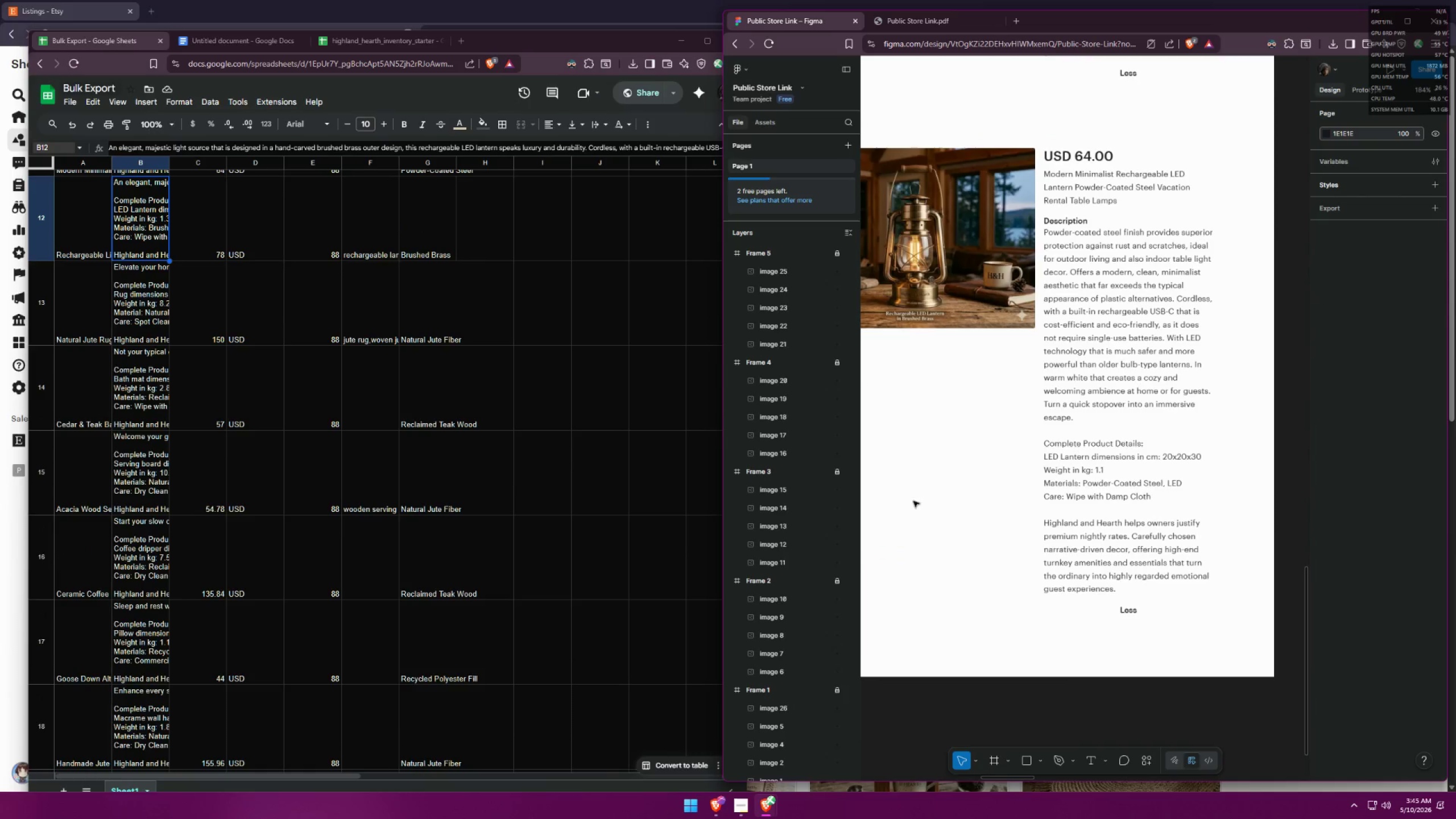 
hold_key(key=ControlLeft, duration=1.51)
 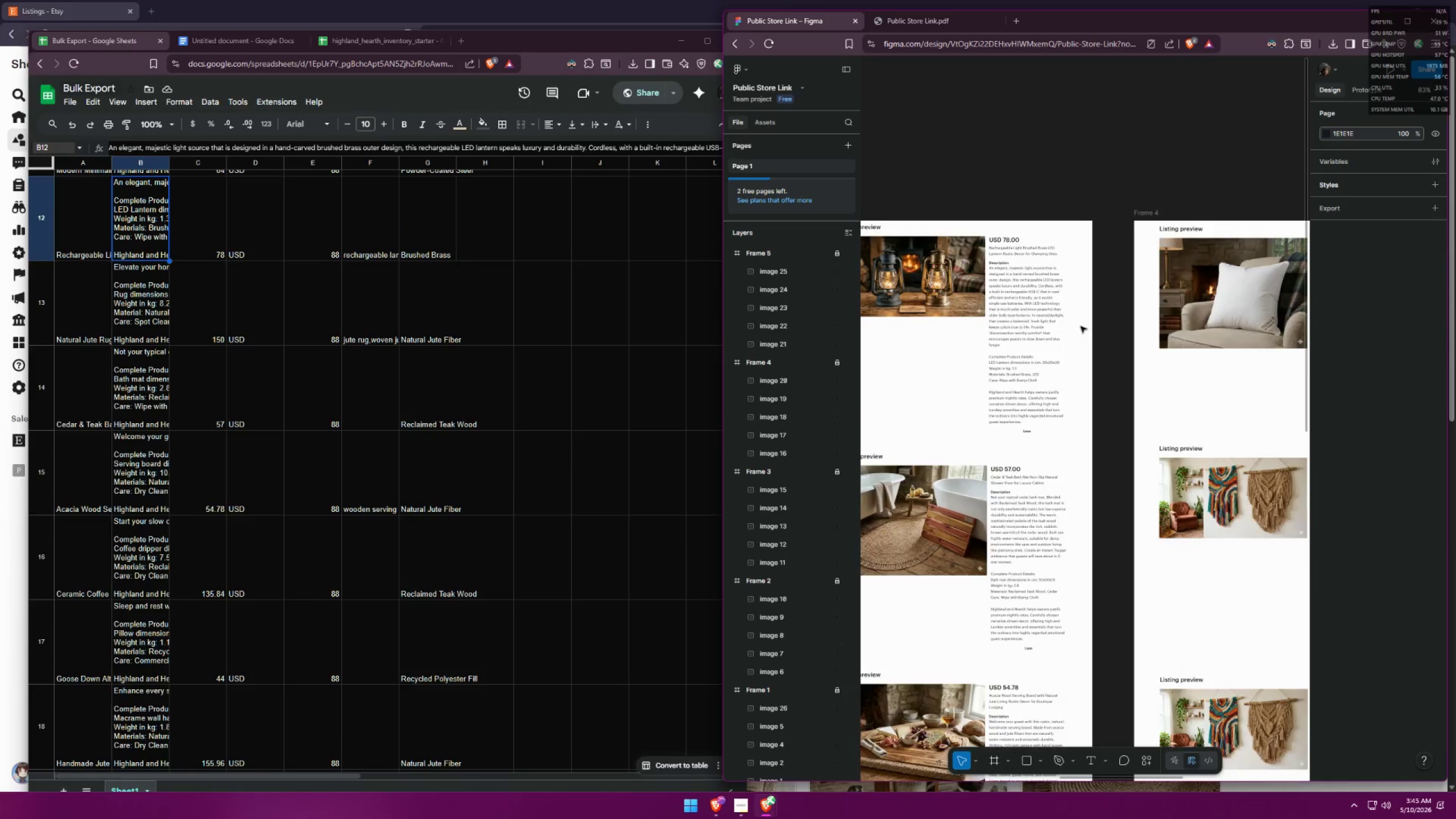 
hold_key(key=ControlLeft, duration=1.5)
 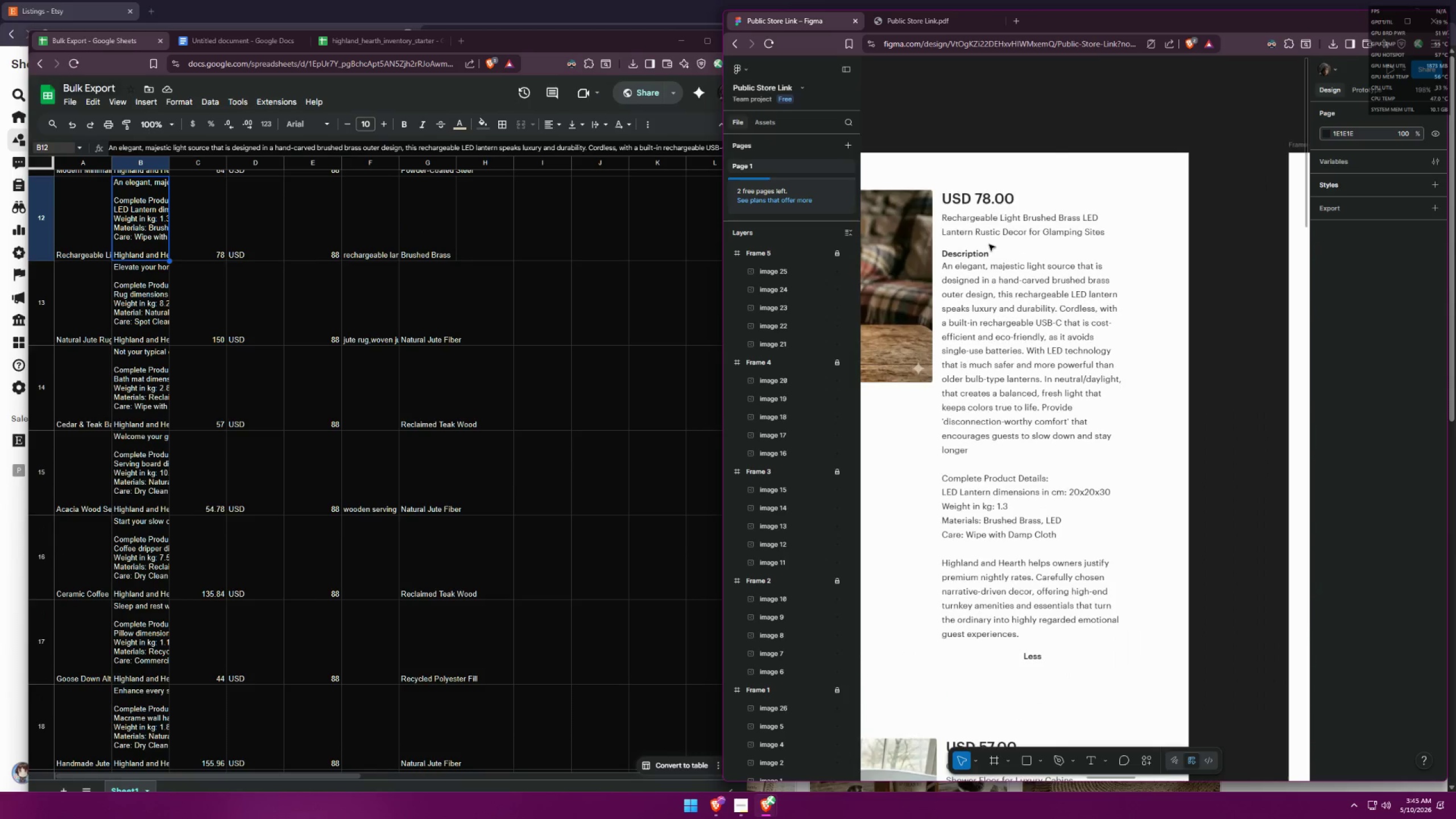 
key(Control+ControlLeft)
 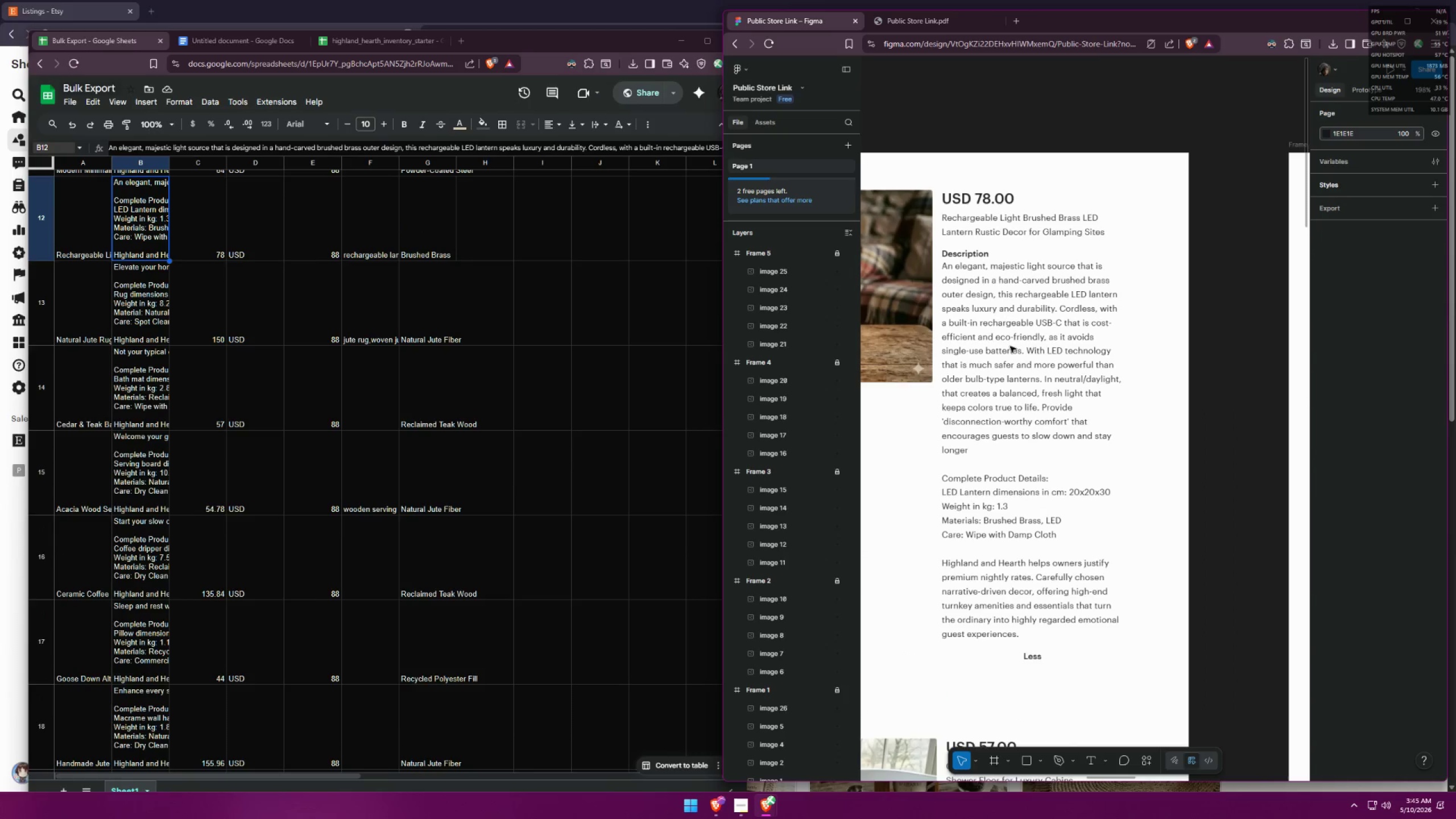 
scroll: coordinate [989, 246], scroll_direction: up, amount: 5.0
 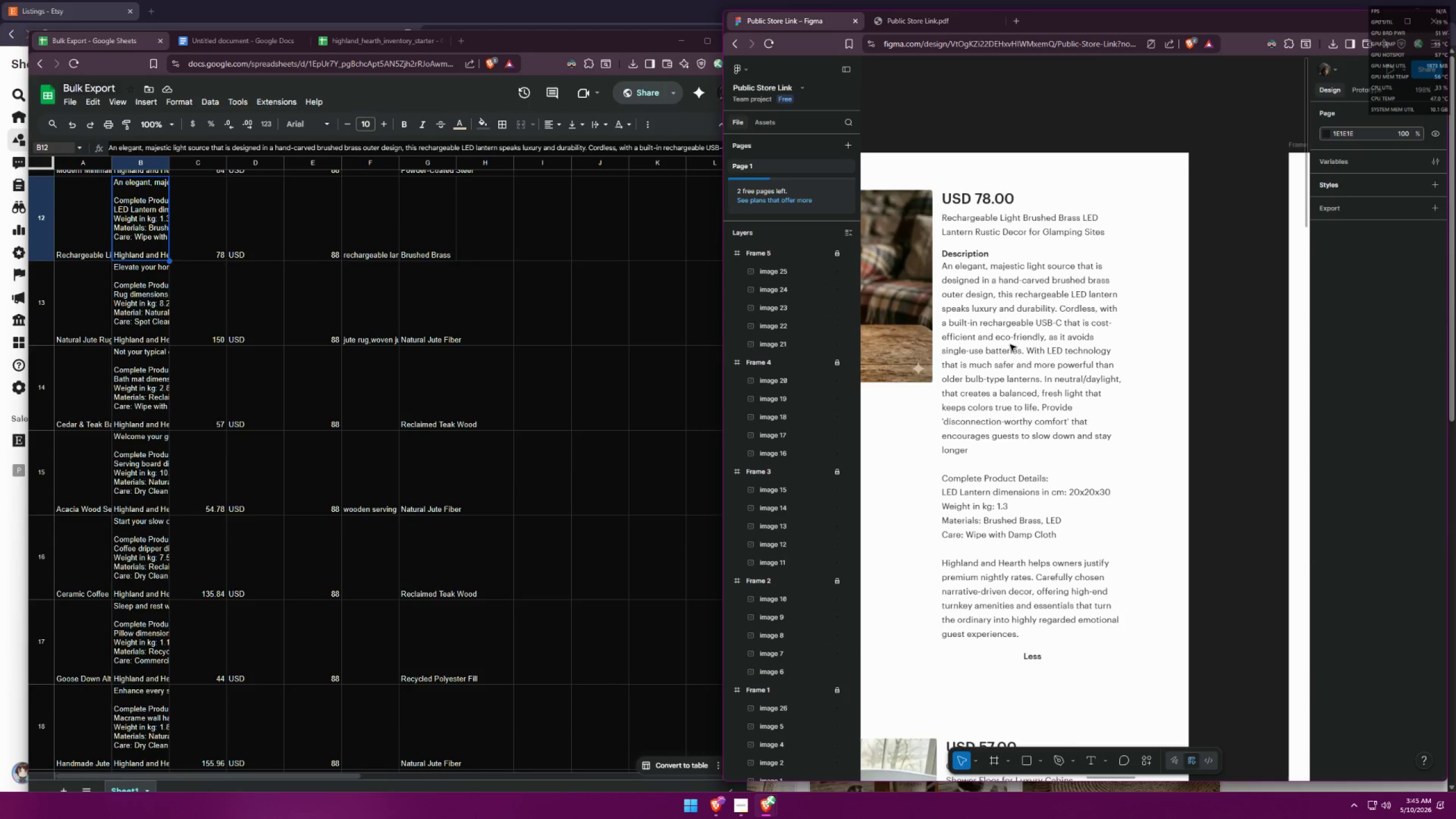 
left_click([1010, 346])
 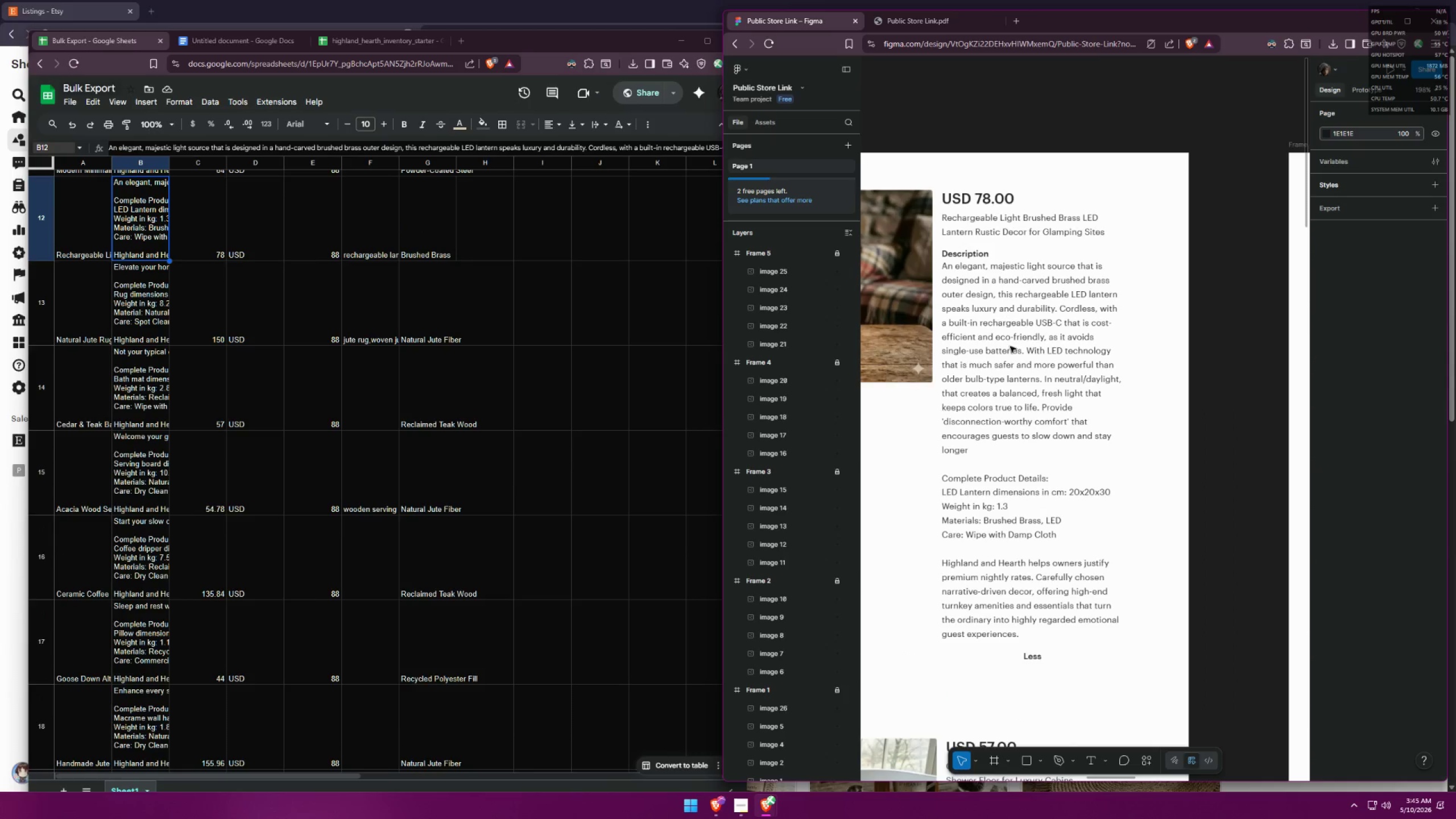 
hold_key(key=Space, duration=1.5)
 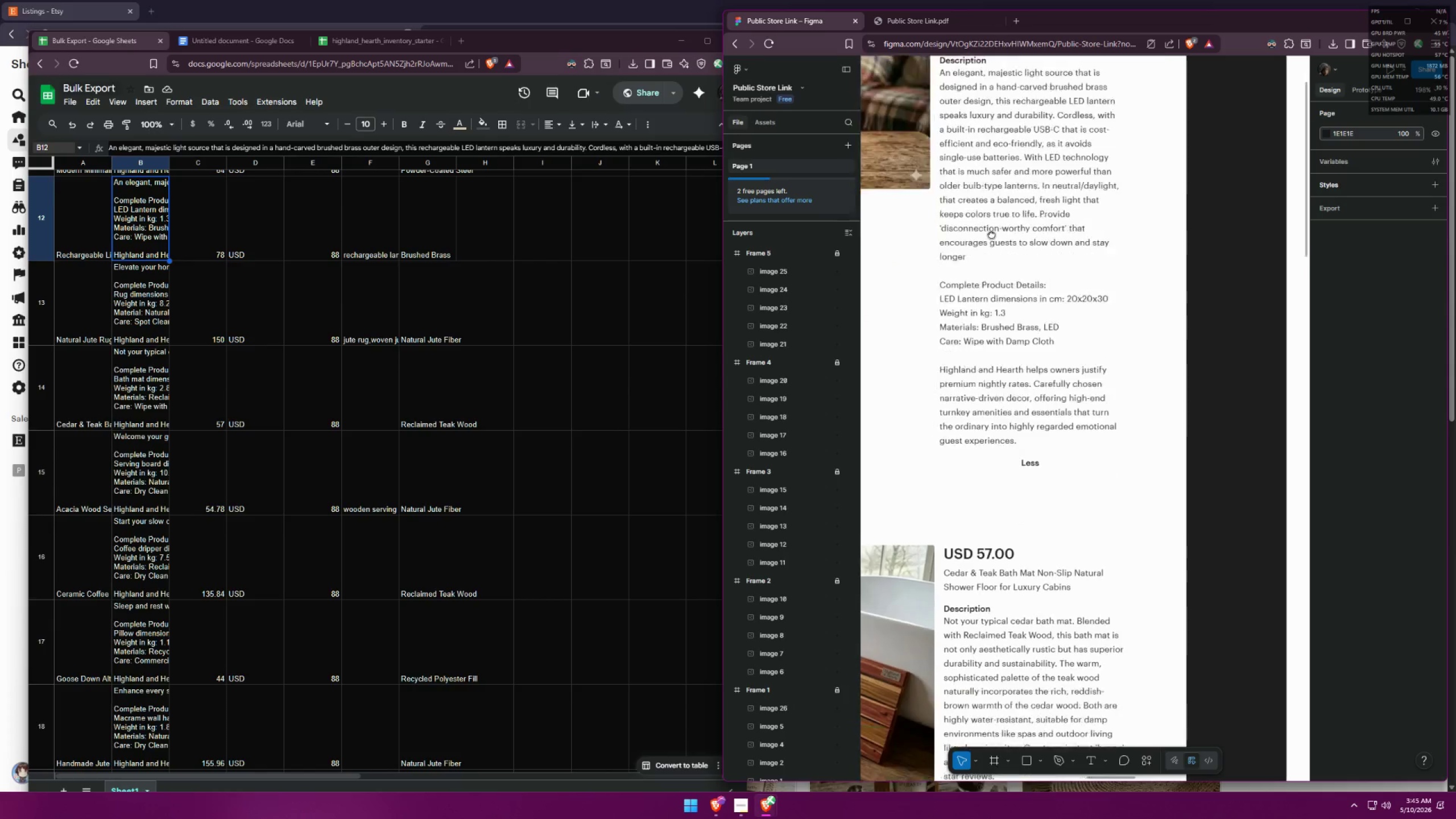 
hold_key(key=Space, duration=1.52)
 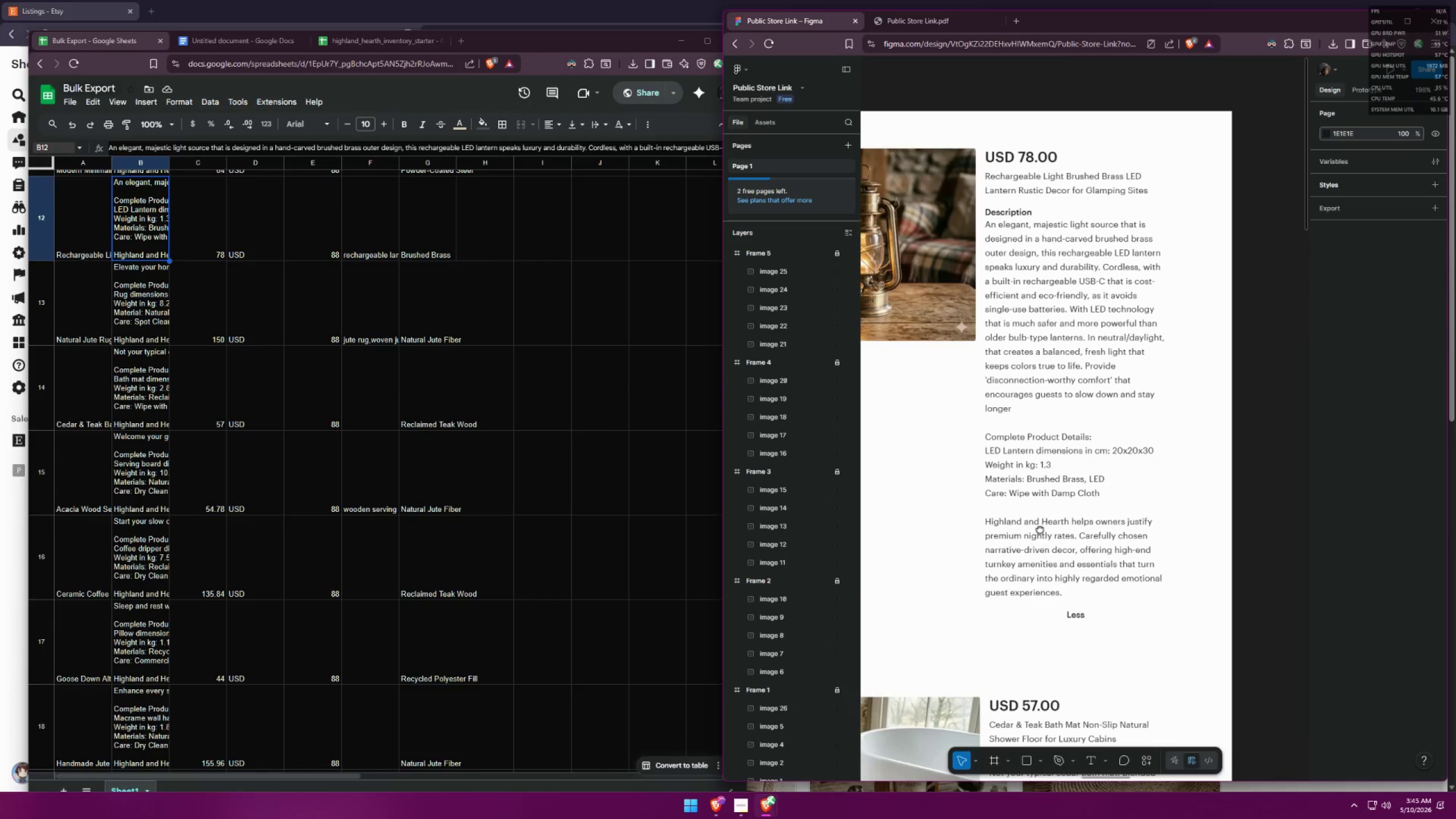 
left_click_drag(start_coordinate=[992, 434], to_coordinate=[996, 185])
 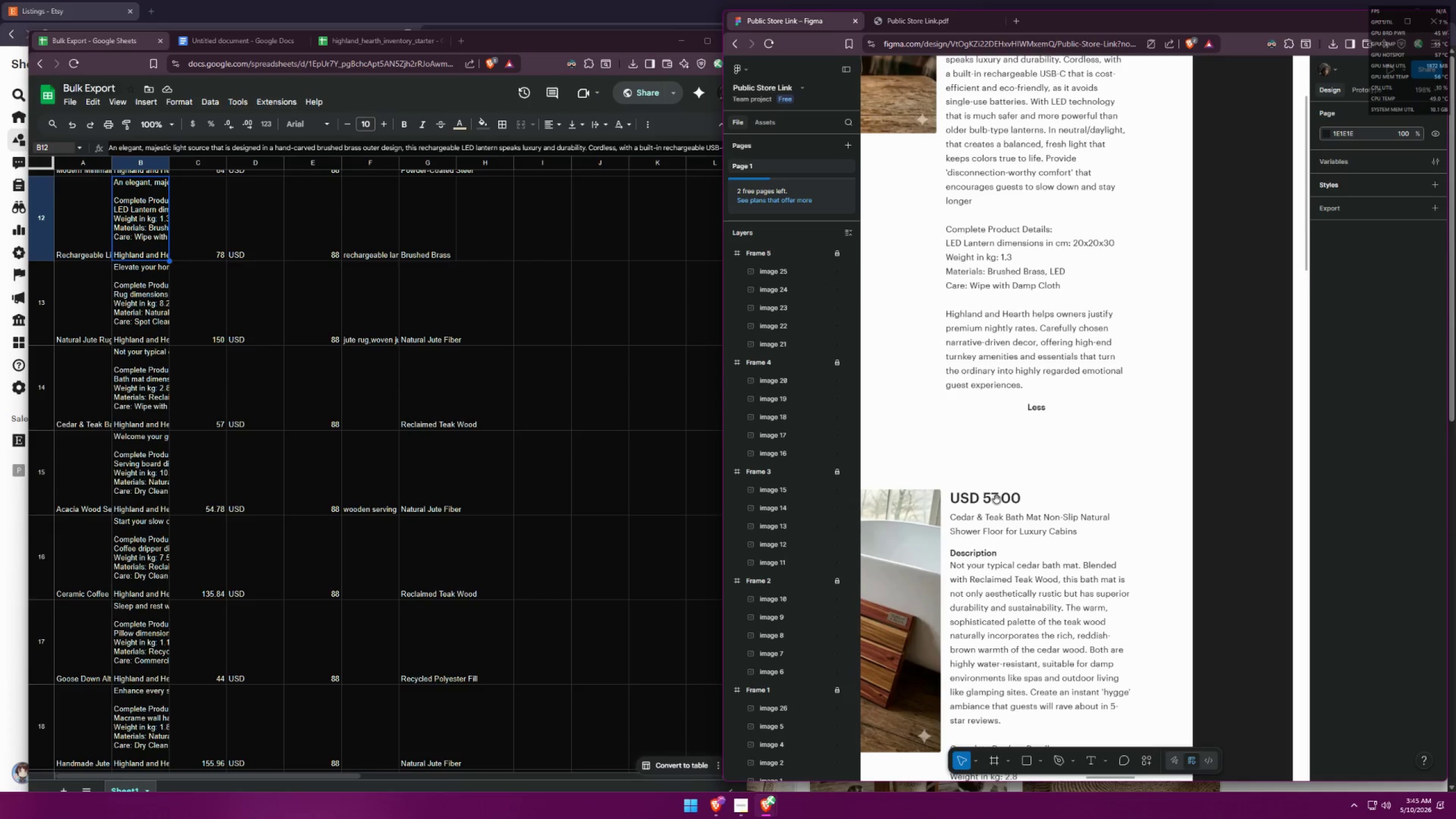 
left_click_drag(start_coordinate=[1000, 321], to_coordinate=[1050, 441])
 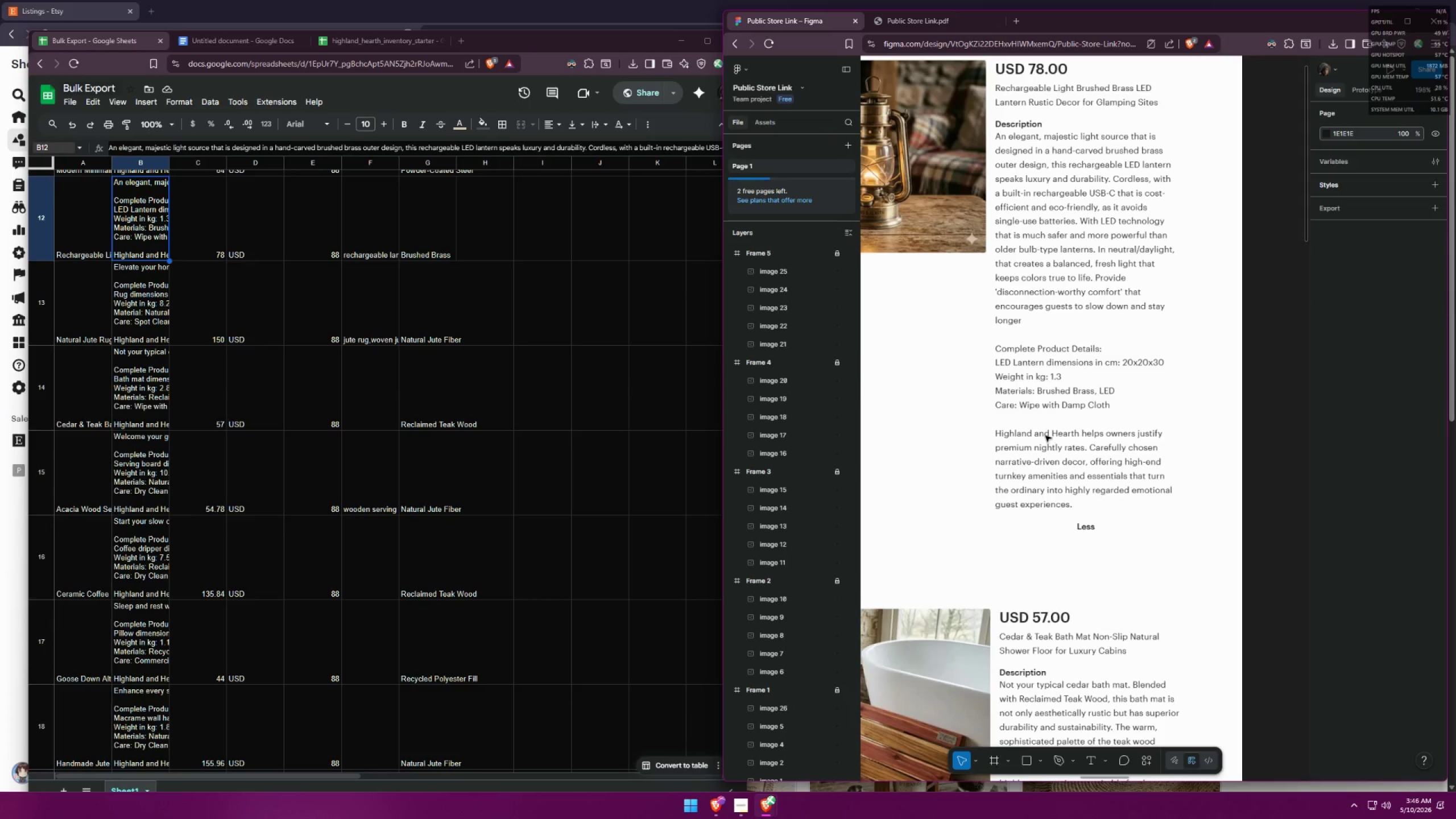 
hold_key(key=Space, duration=1.51)
 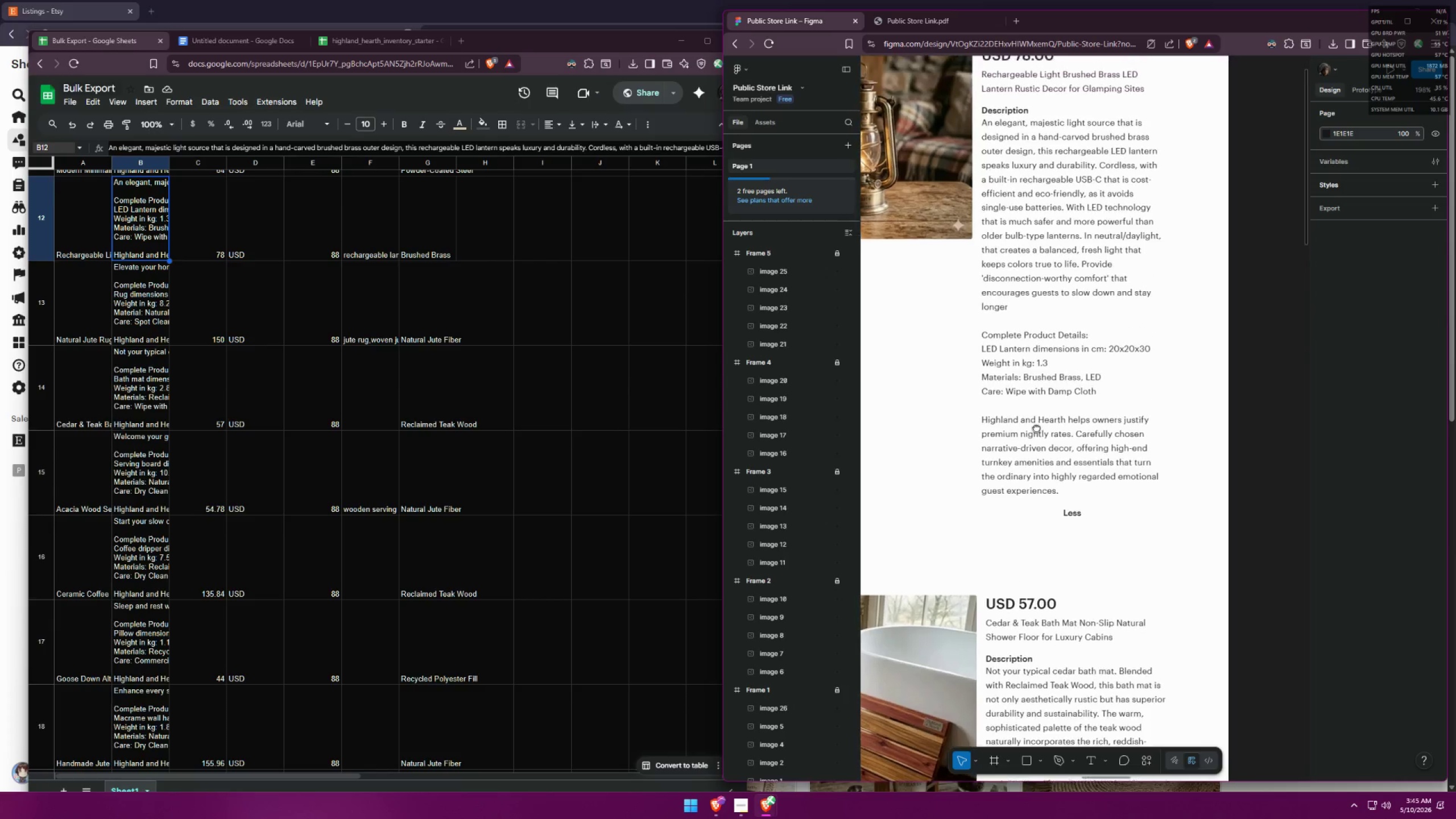 
hold_key(key=Space, duration=1.52)
 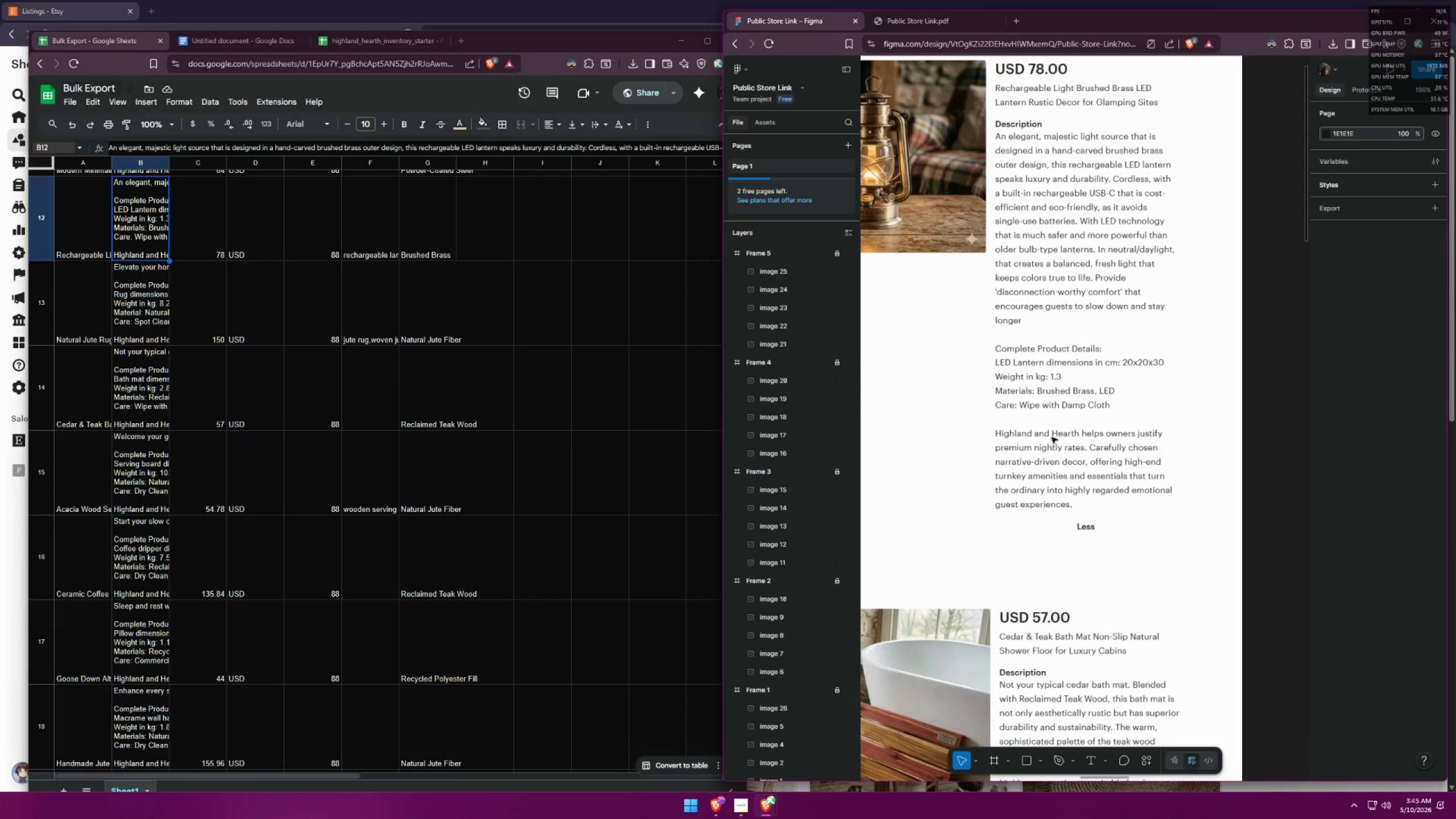 
hold_key(key=Space, duration=0.38)
 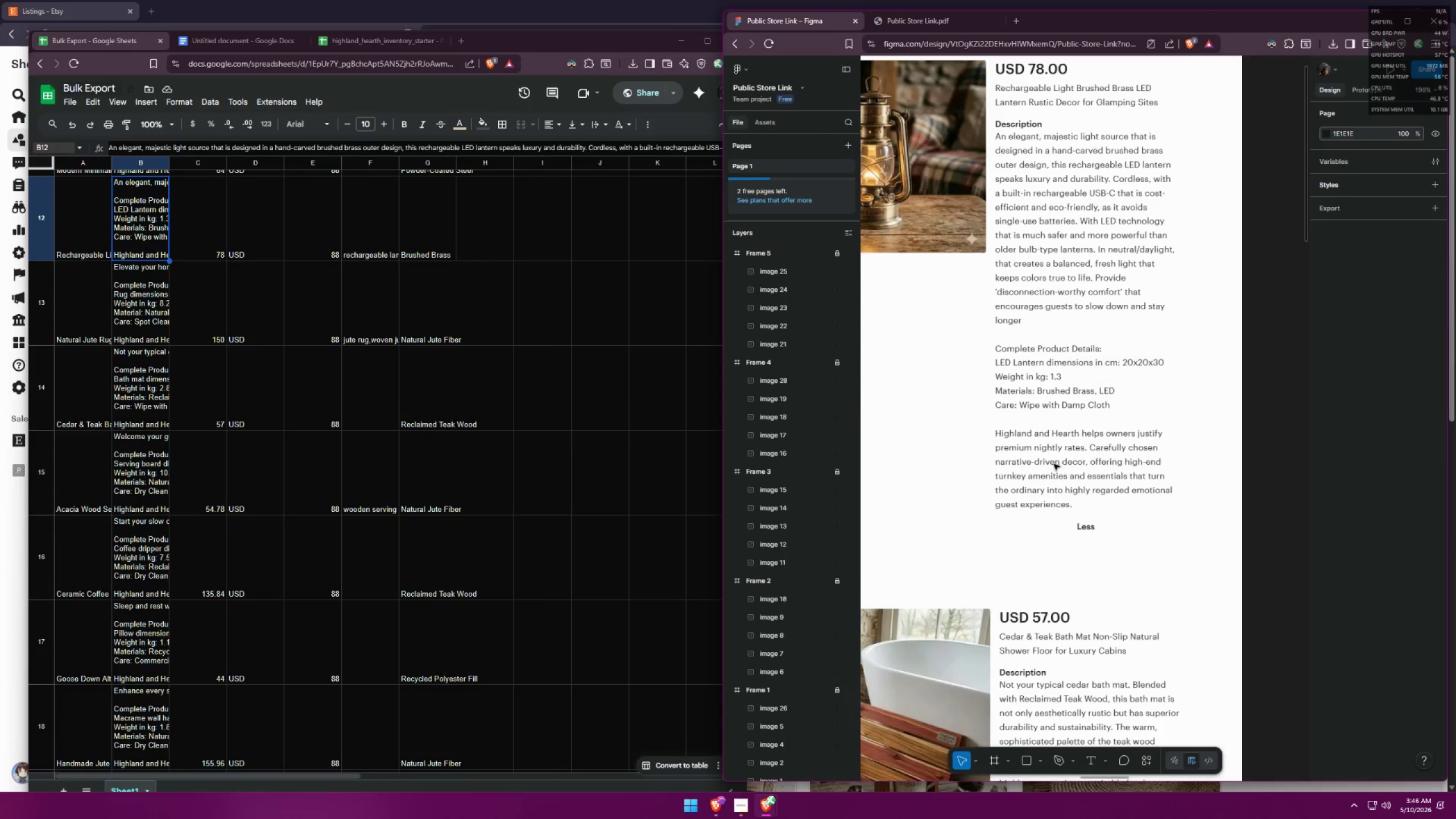 
wait(5.5)
 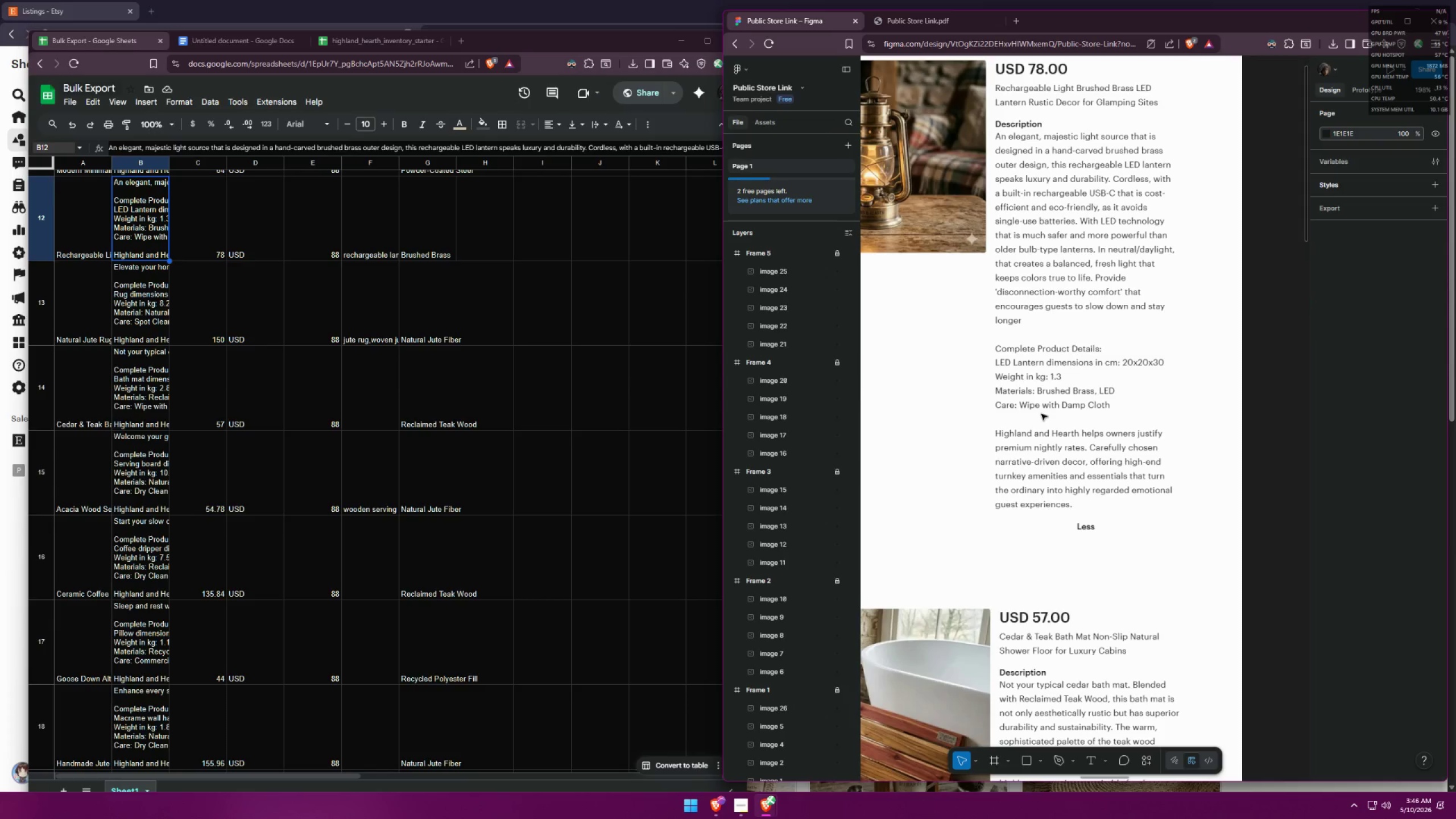 
hold_key(key=Space, duration=1.52)
 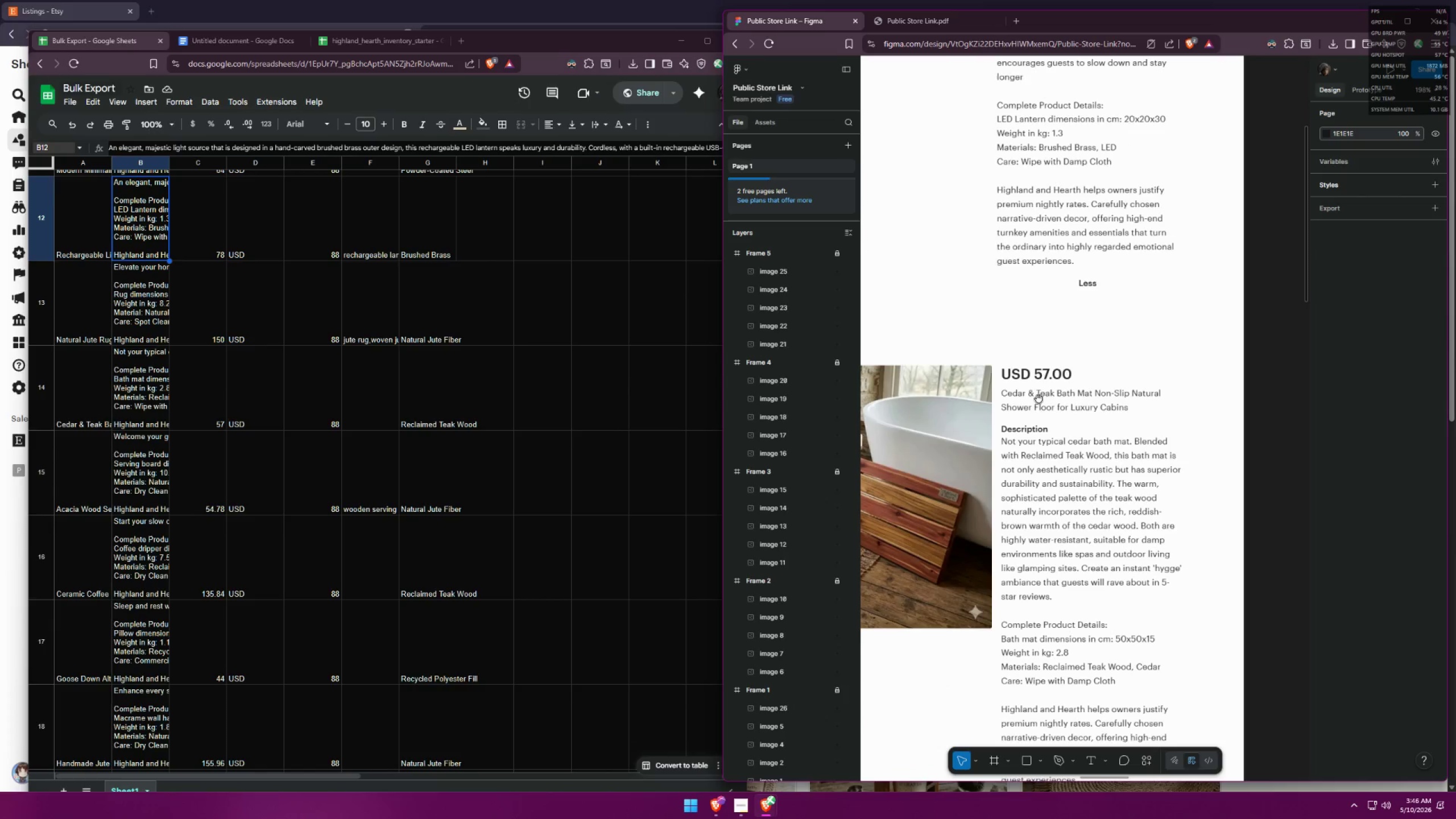 
left_click_drag(start_coordinate=[1057, 654], to_coordinate=[1058, 411])
 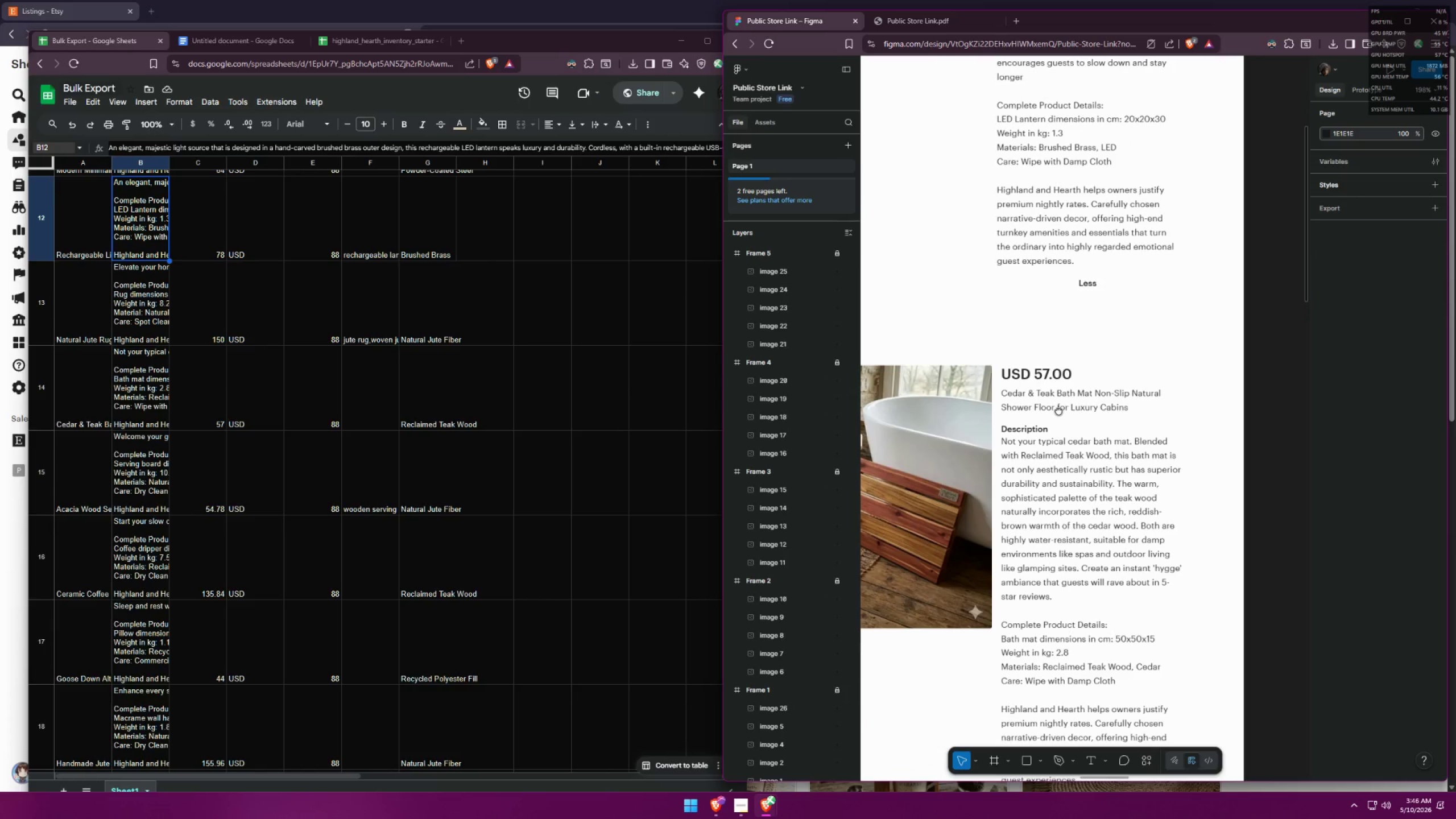 
hold_key(key=Space, duration=1.5)
 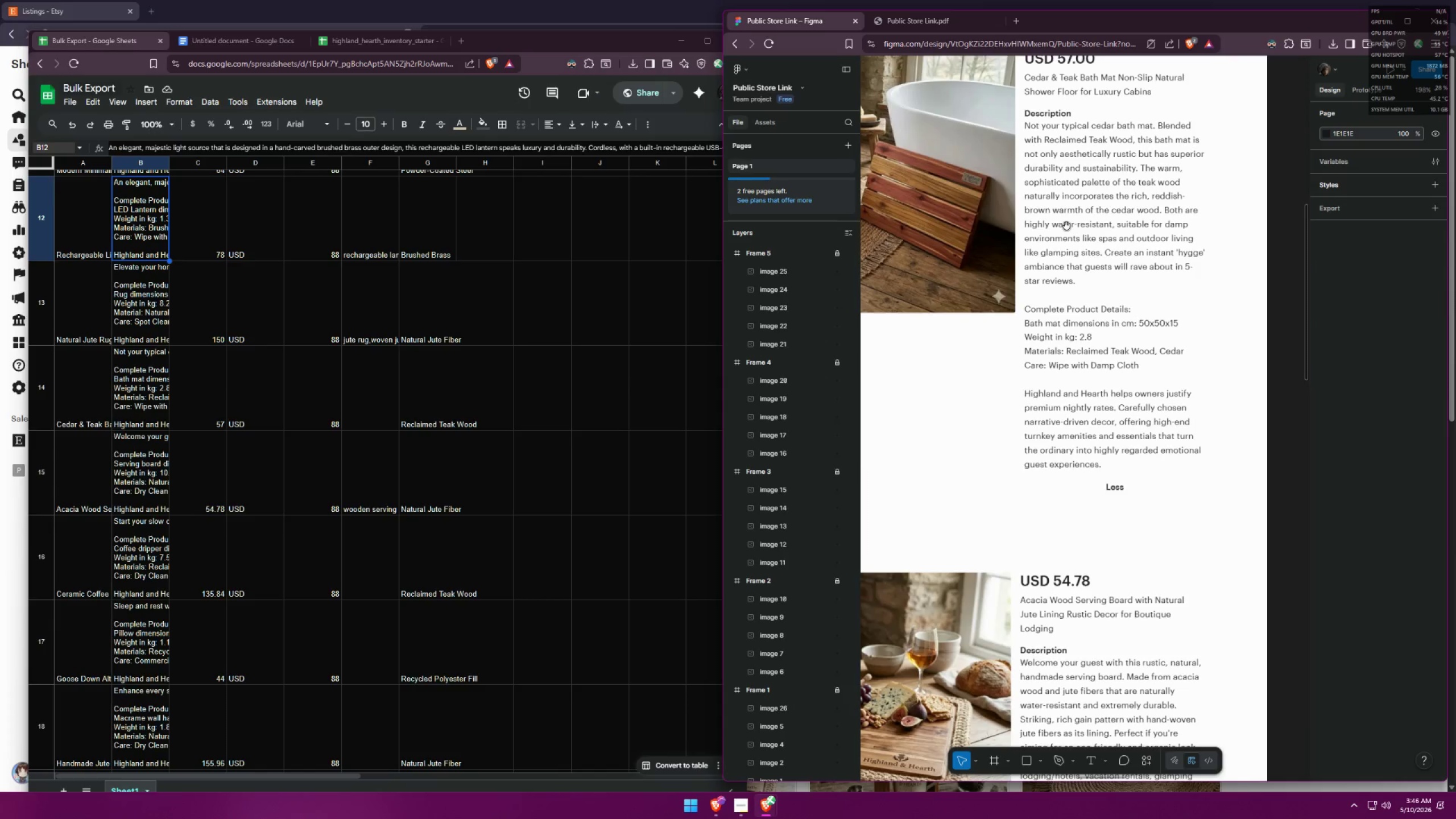 
left_click_drag(start_coordinate=[1043, 541], to_coordinate=[1066, 226])
 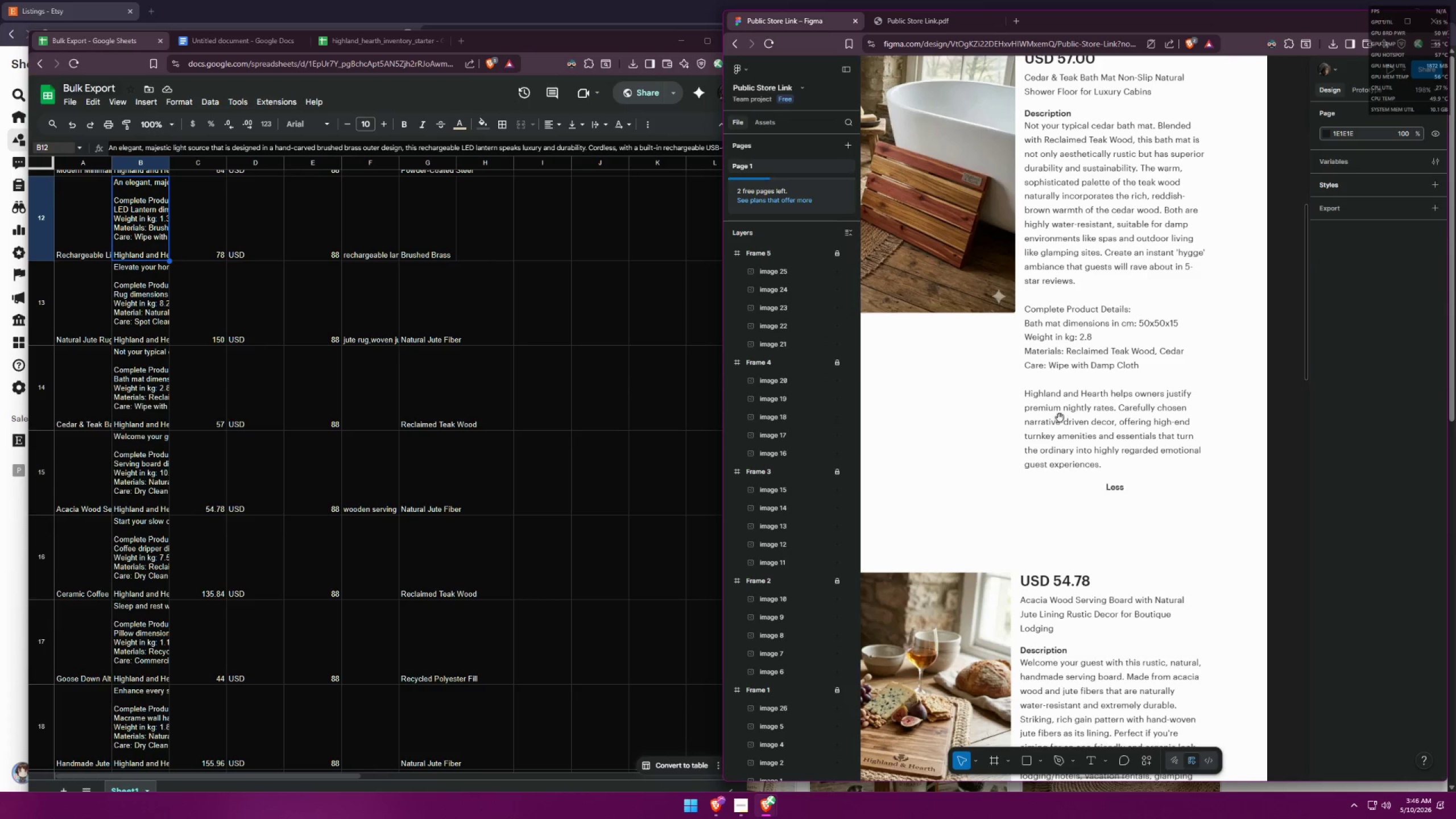 
hold_key(key=Space, duration=1.53)
 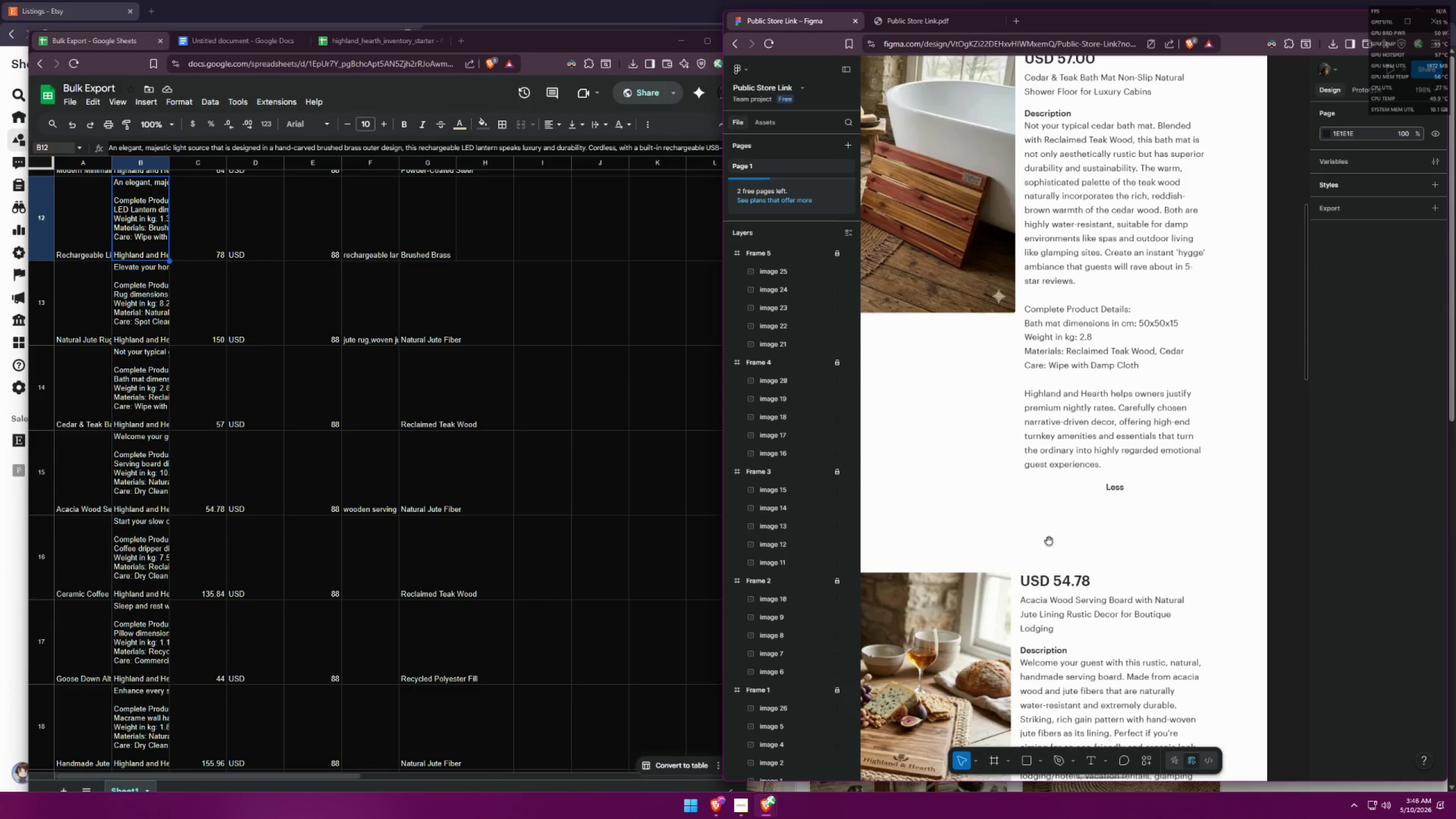 
hold_key(key=Space, duration=1.51)
 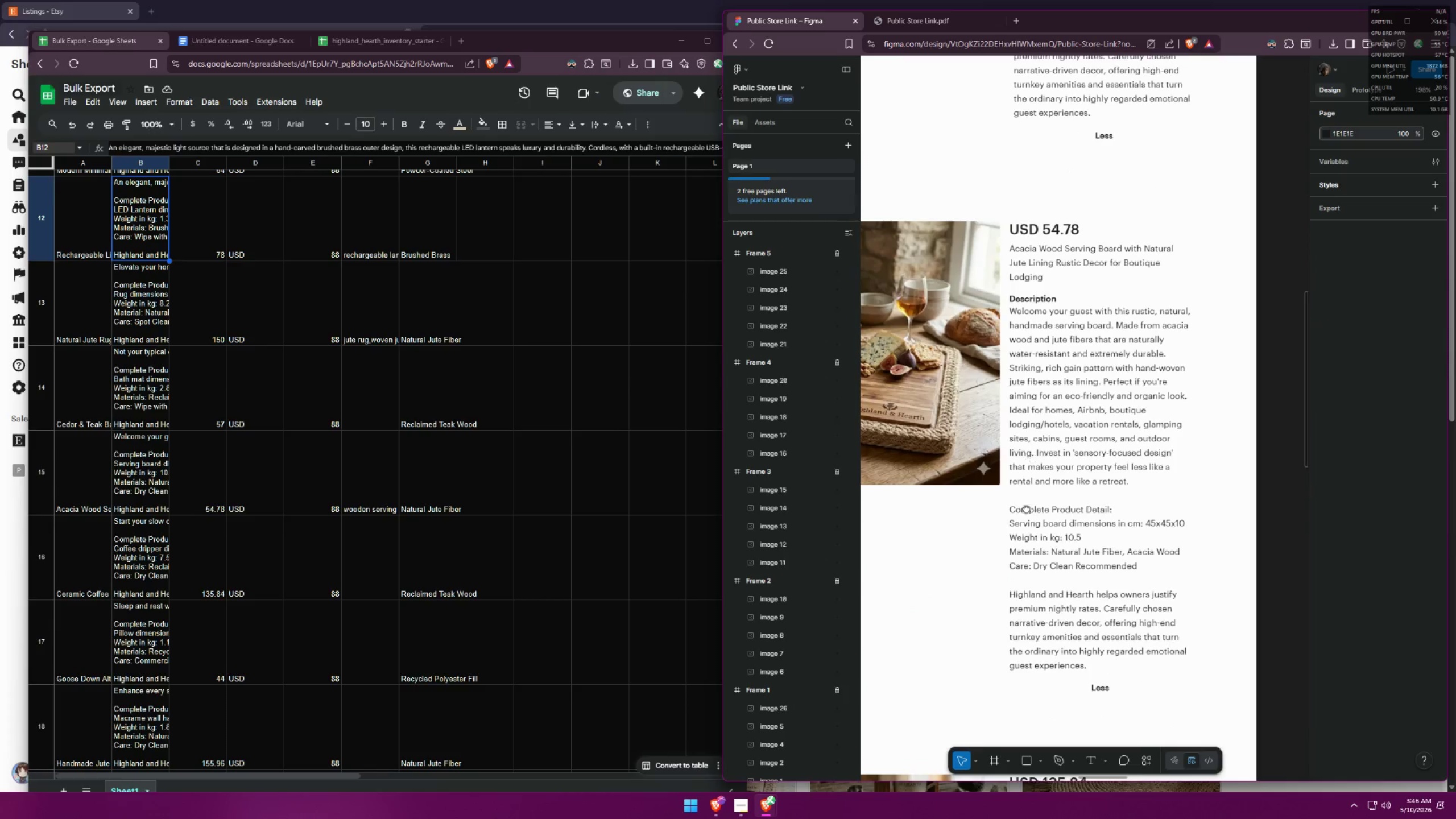 
left_click_drag(start_coordinate=[1044, 560], to_coordinate=[1033, 208])
 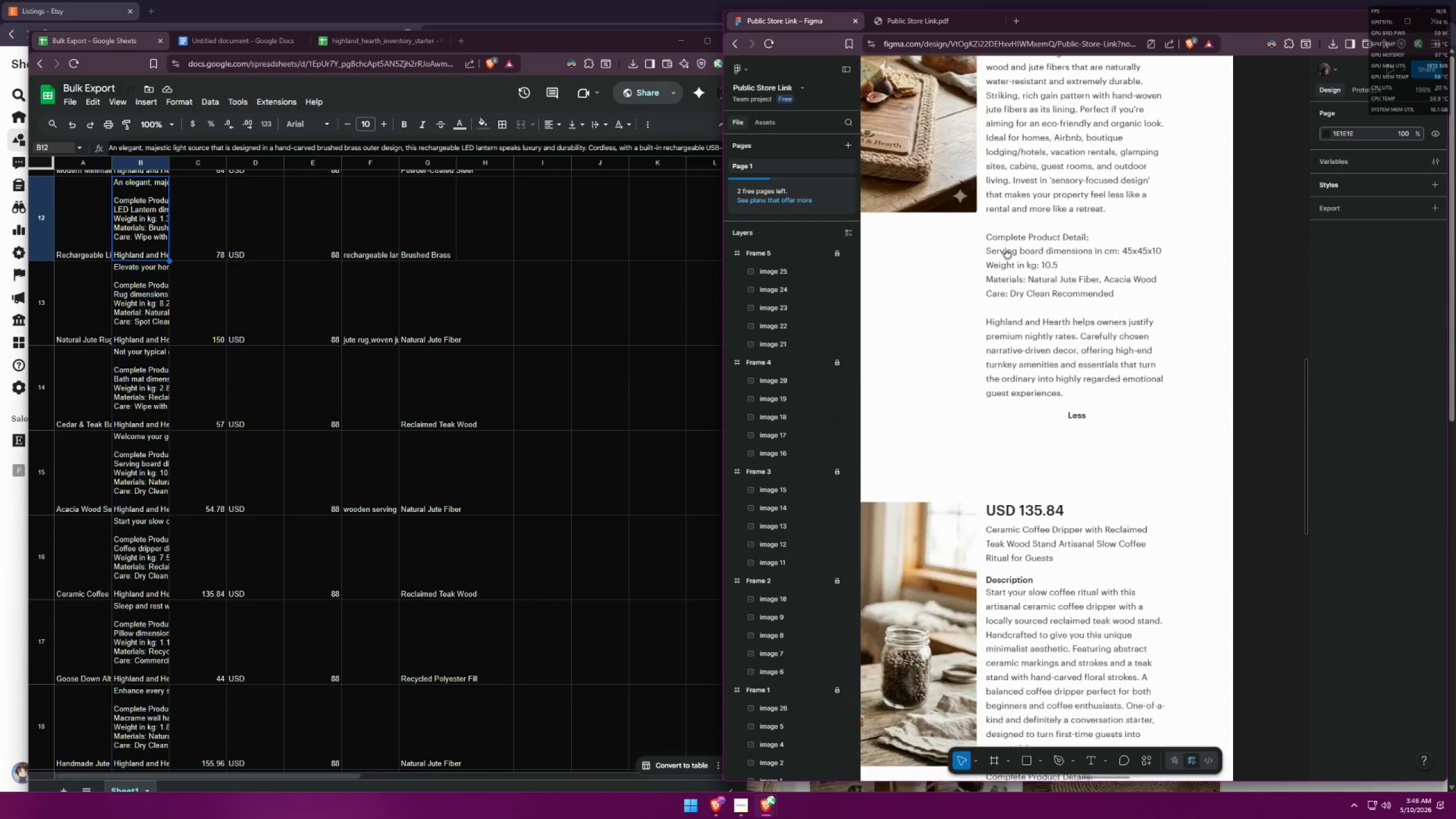 
hold_key(key=Space, duration=1.52)
 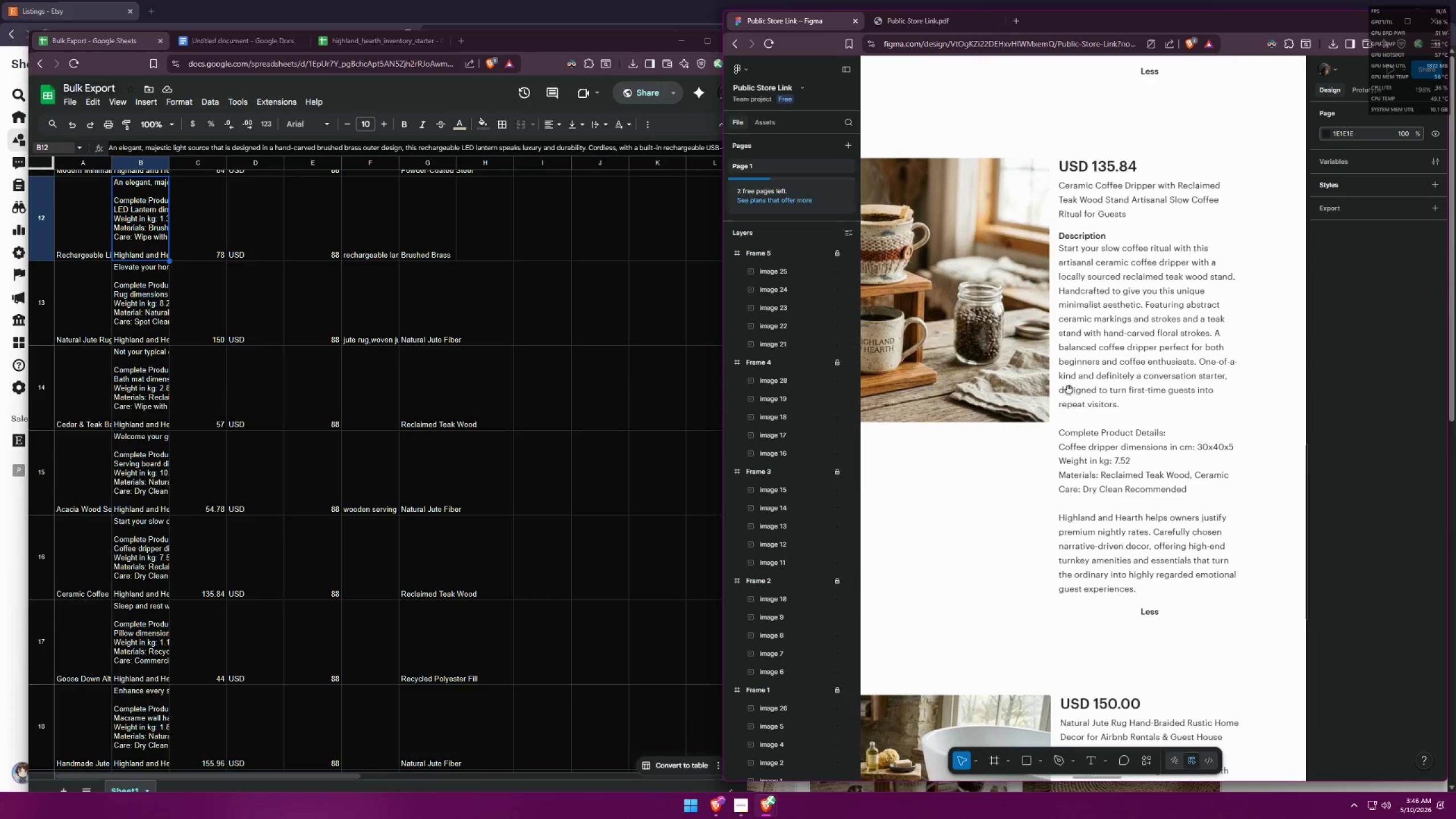 
left_click_drag(start_coordinate=[1031, 532], to_coordinate=[1008, 242])
 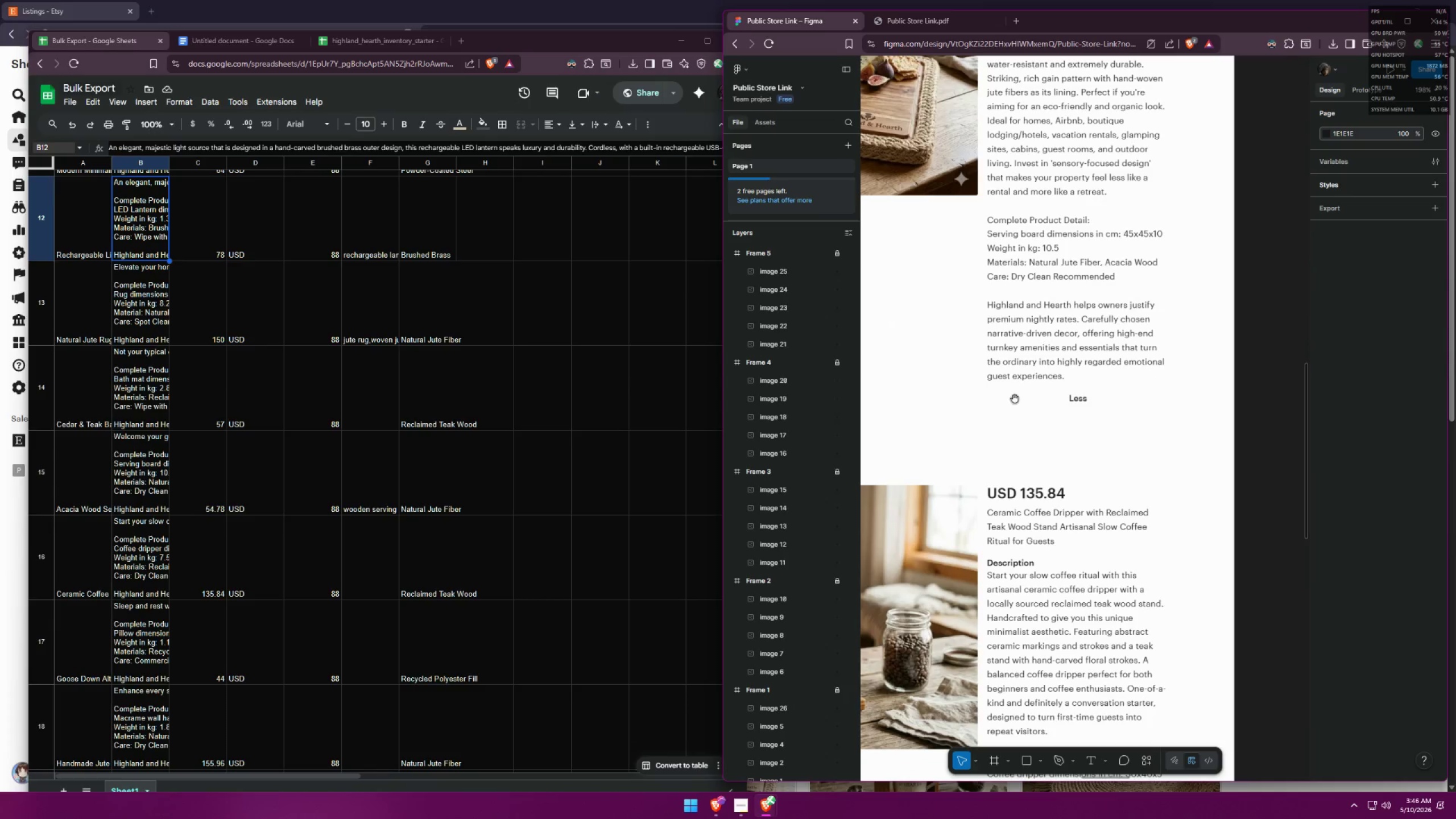 
left_click_drag(start_coordinate=[1017, 477], to_coordinate=[1089, 150])
 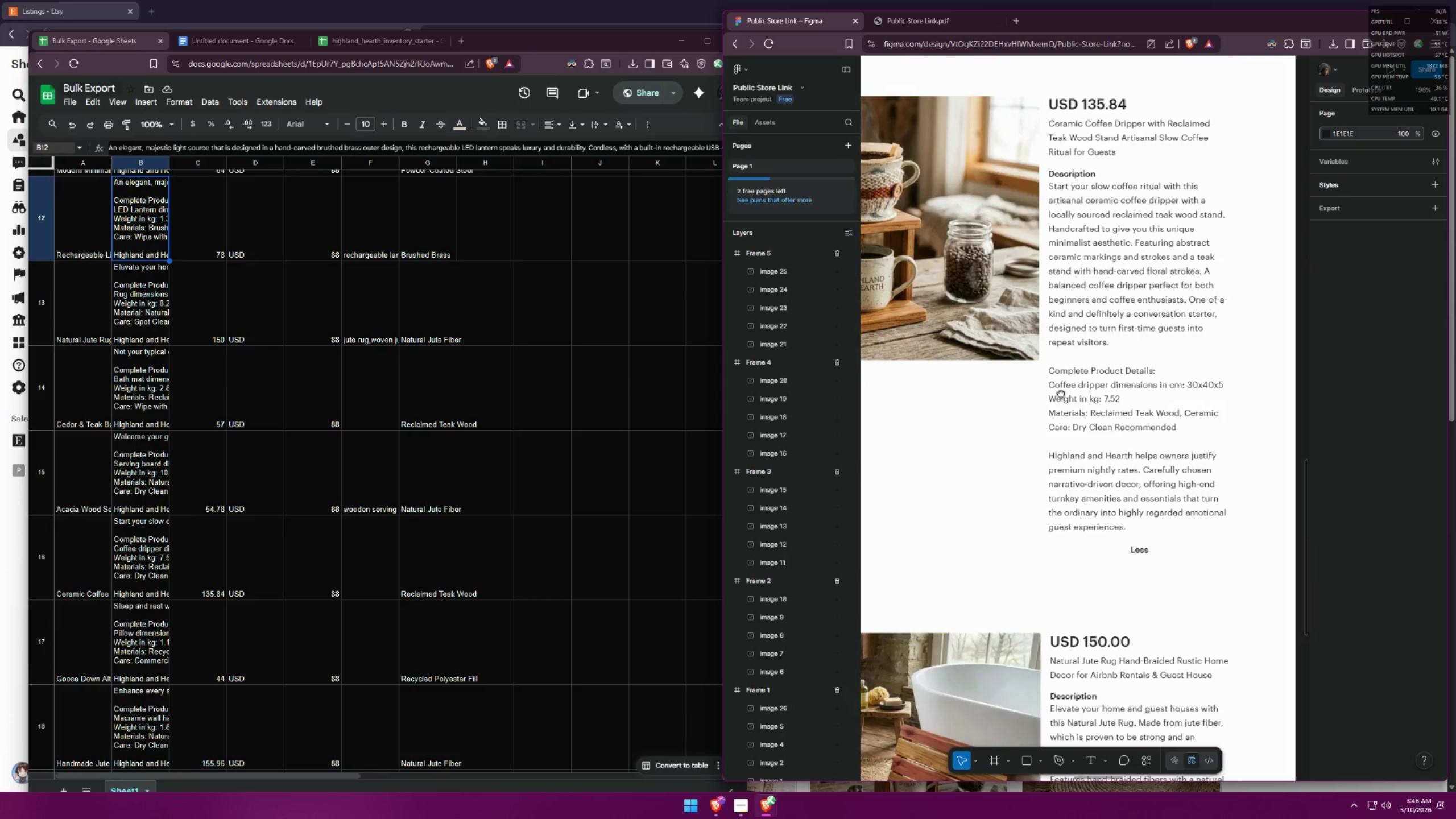 
hold_key(key=Space, duration=1.52)
 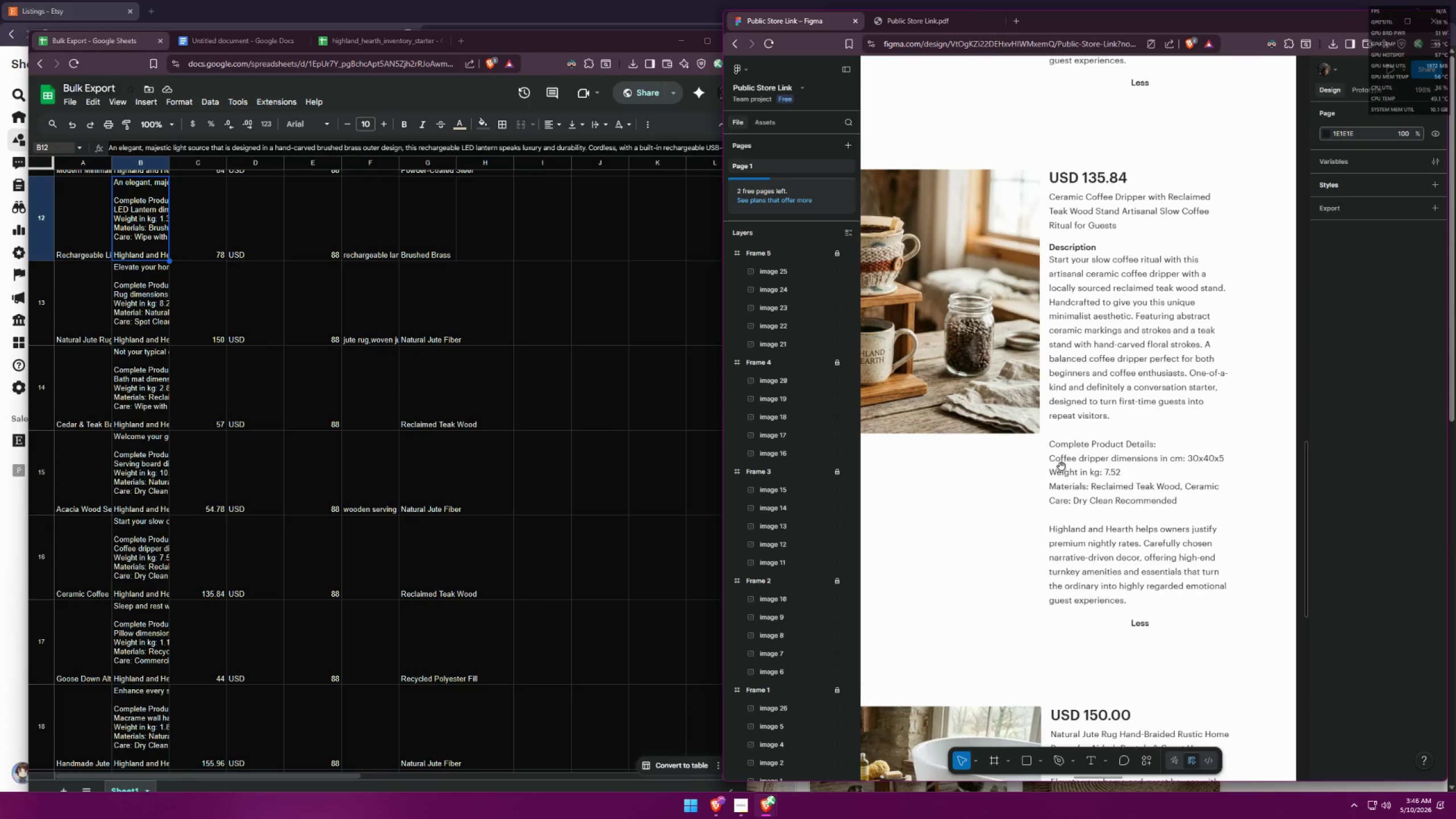 
left_click_drag(start_coordinate=[1071, 455], to_coordinate=[1061, 466])
 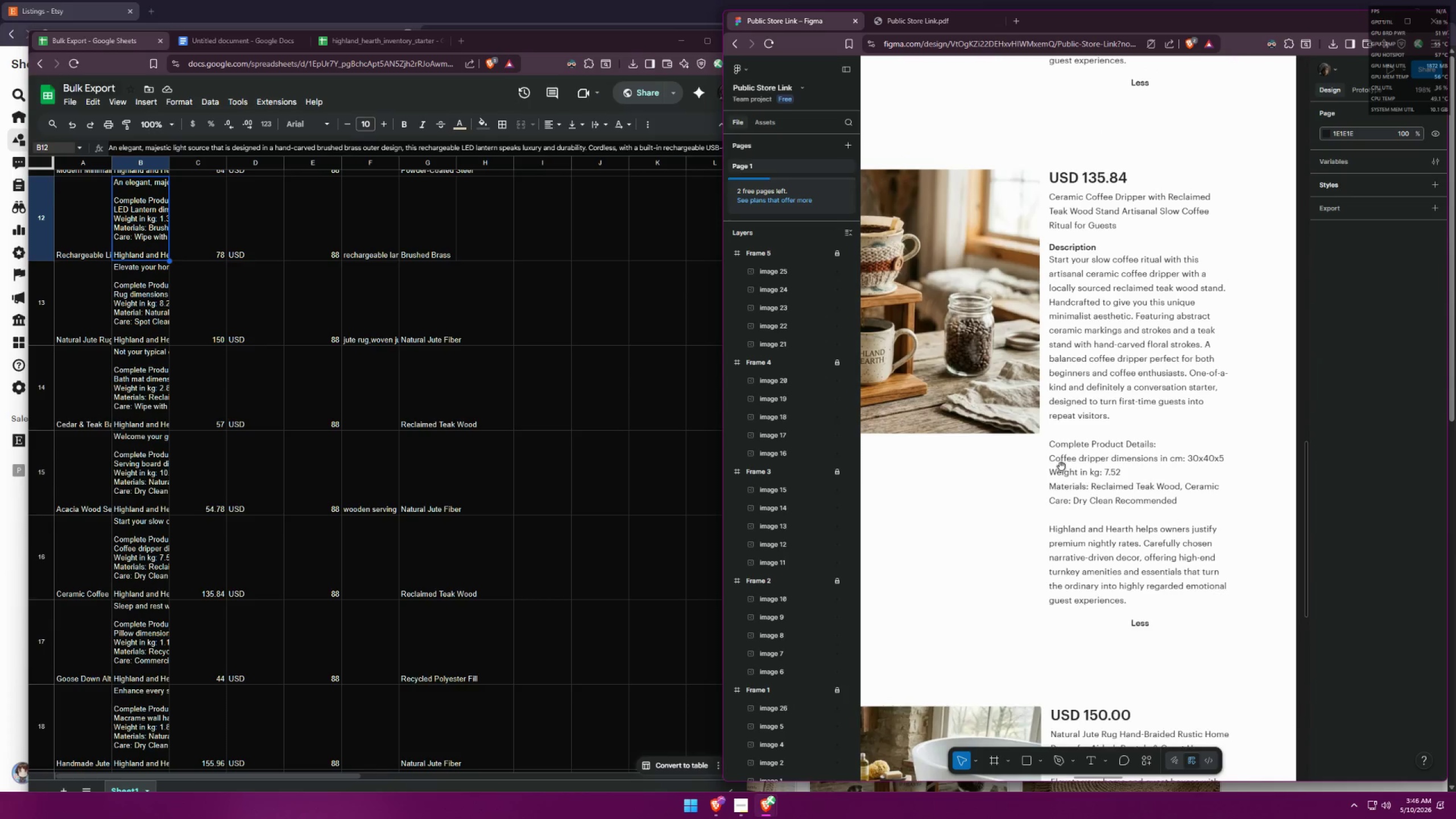 
hold_key(key=Space, duration=1.51)
 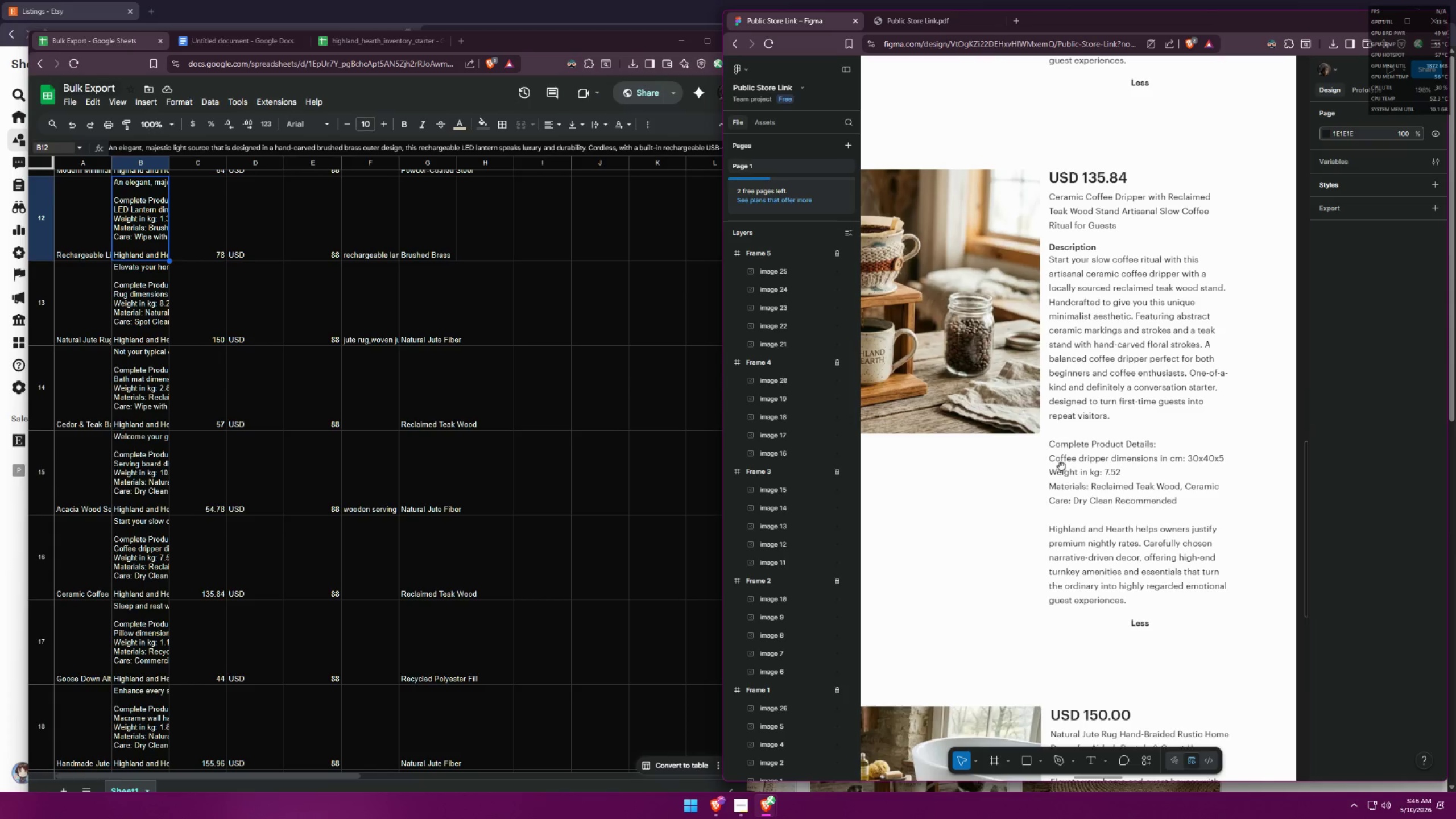 
hold_key(key=Space, duration=1.52)
 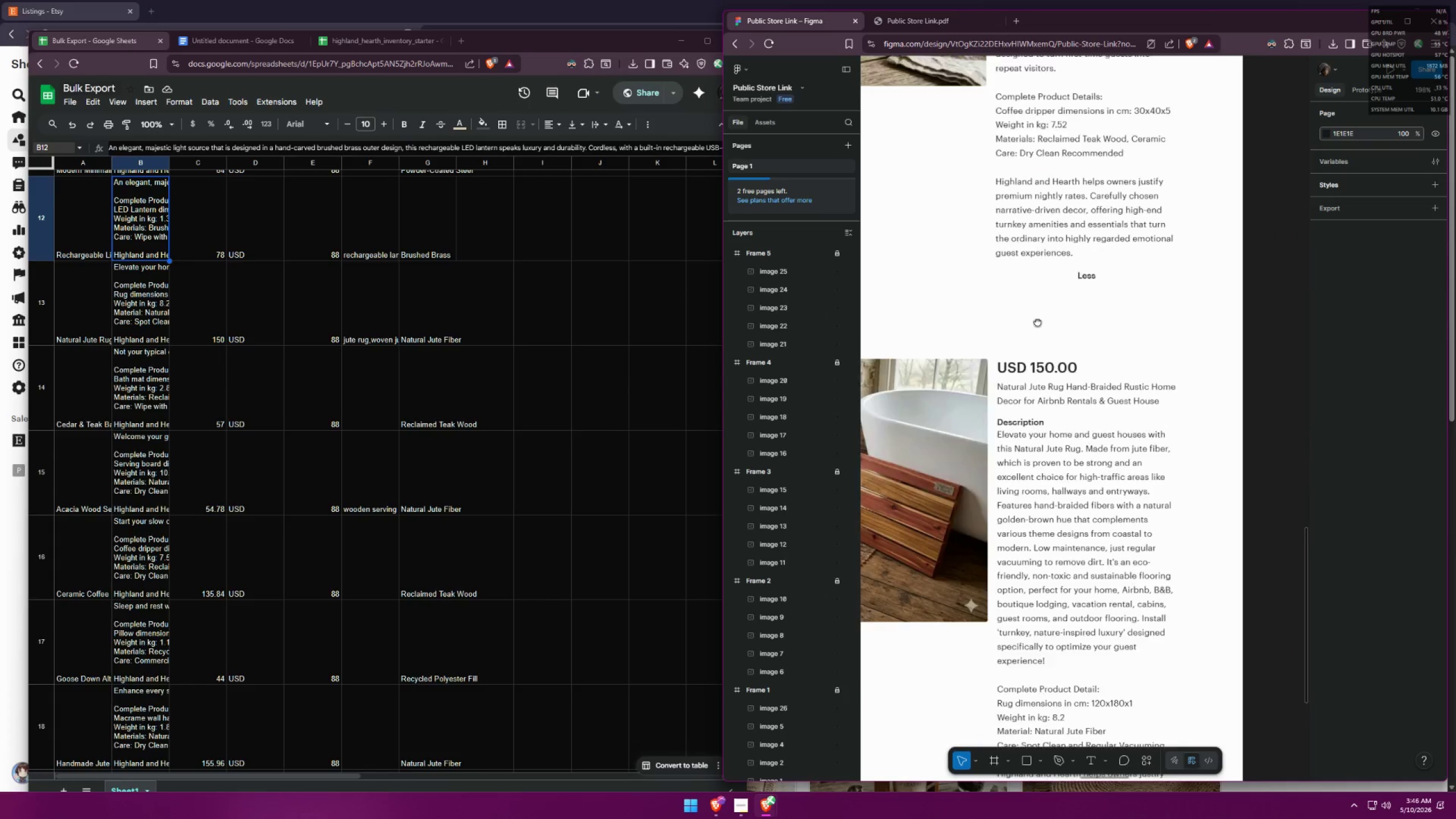 
left_click_drag(start_coordinate=[1055, 486], to_coordinate=[999, 168])
 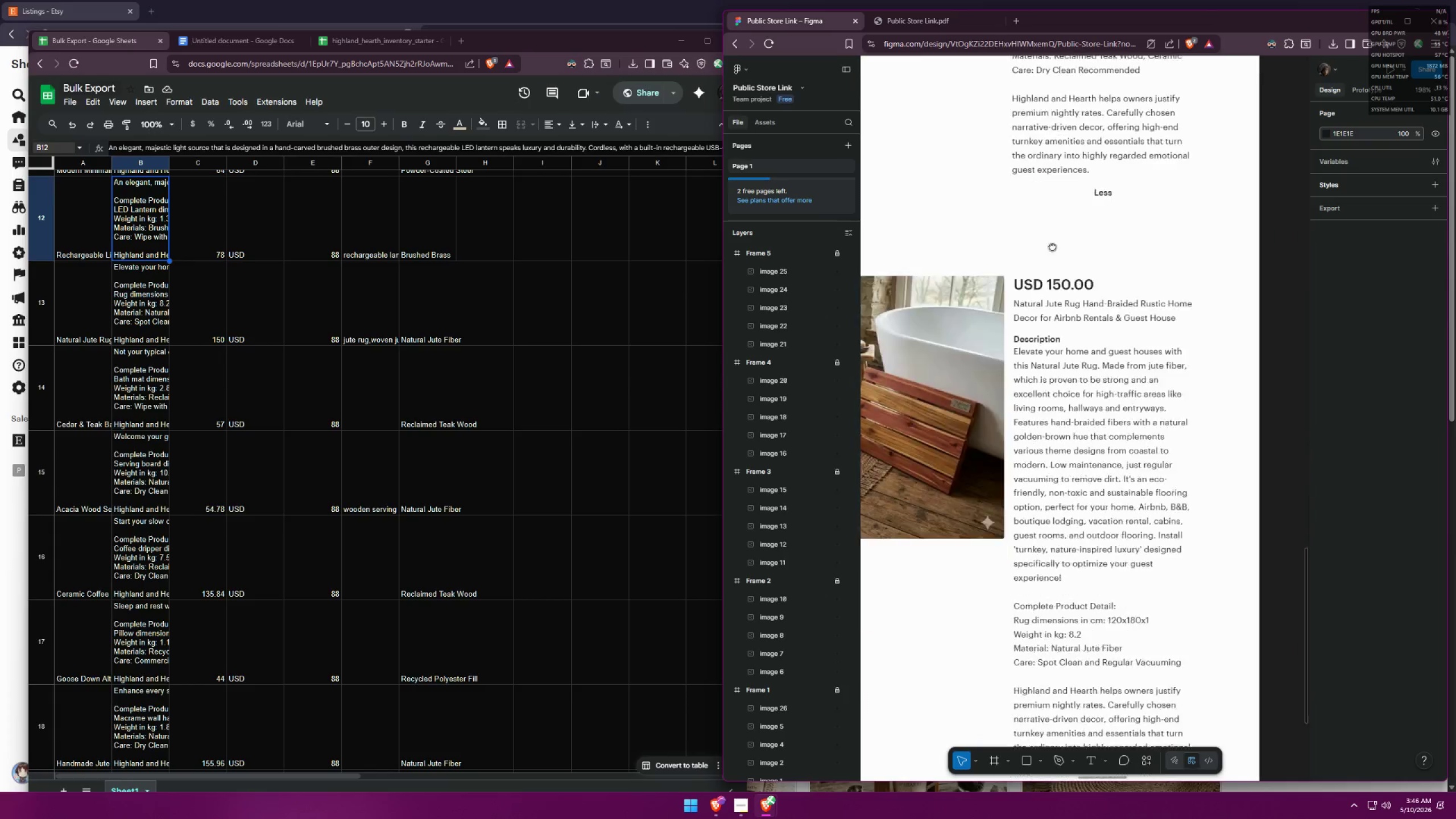 
hold_key(key=Space, duration=1.53)
 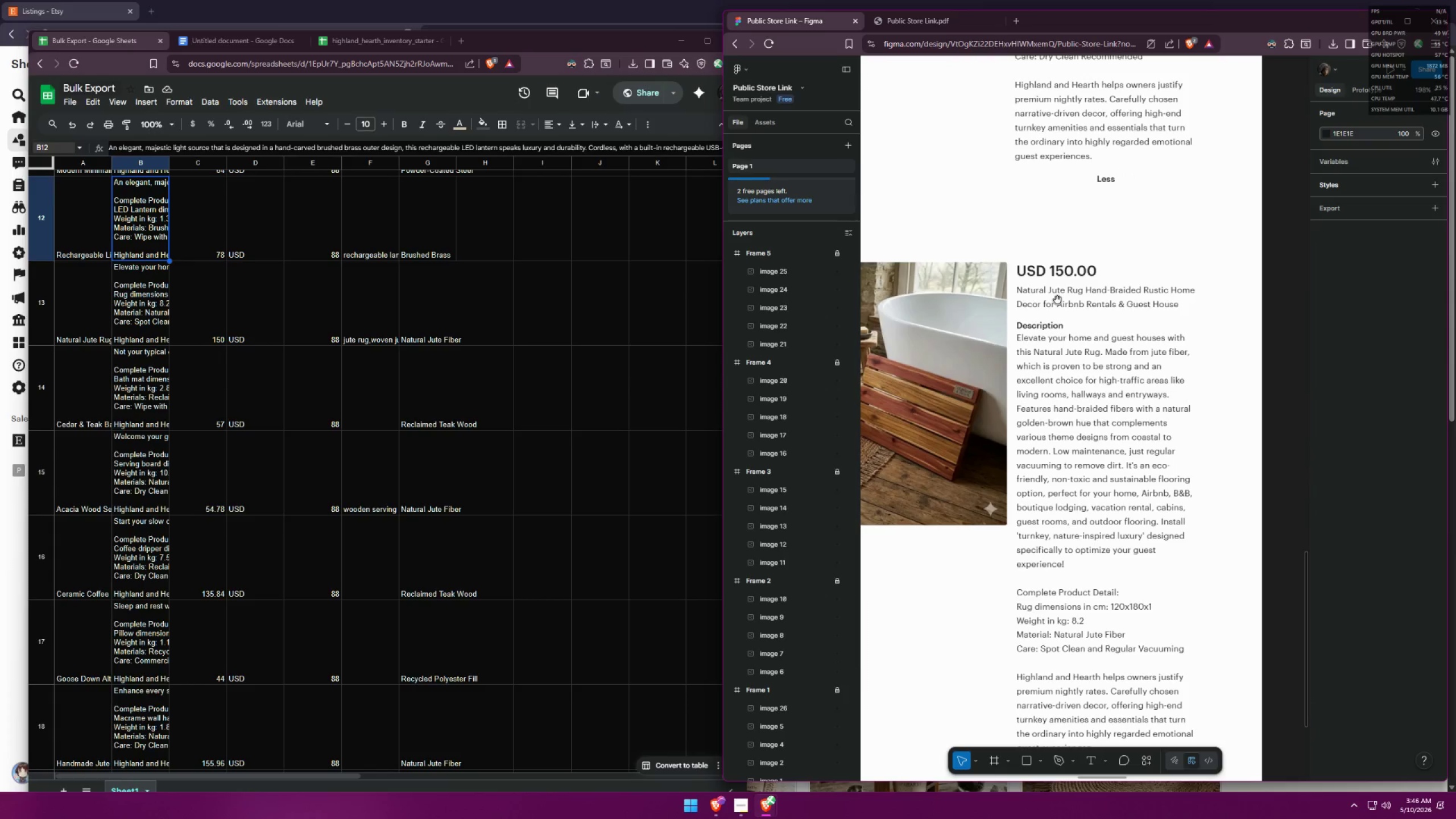 
left_click_drag(start_coordinate=[1032, 365], to_coordinate=[1054, 239])
 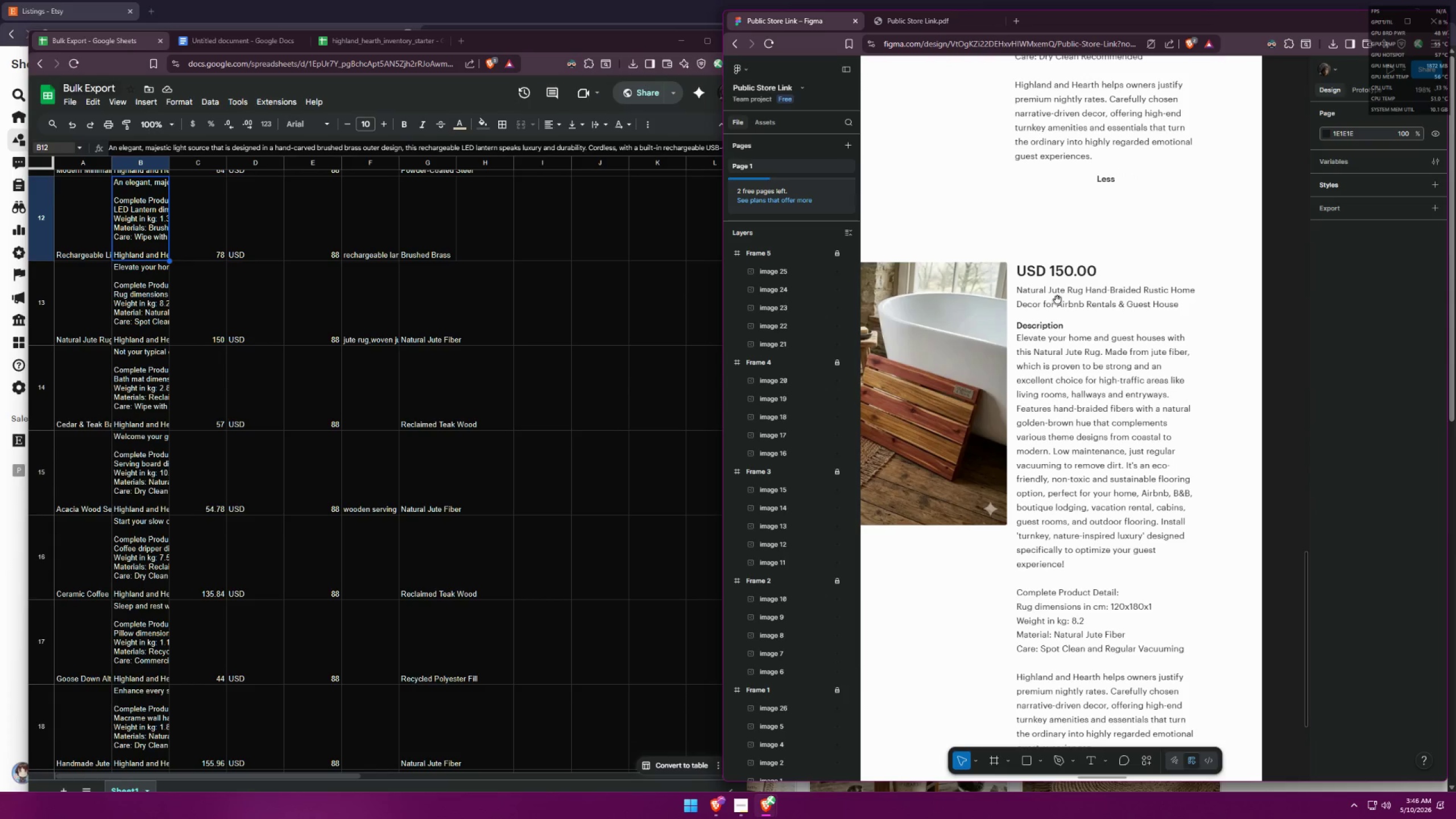 
hold_key(key=Space, duration=1.5)
 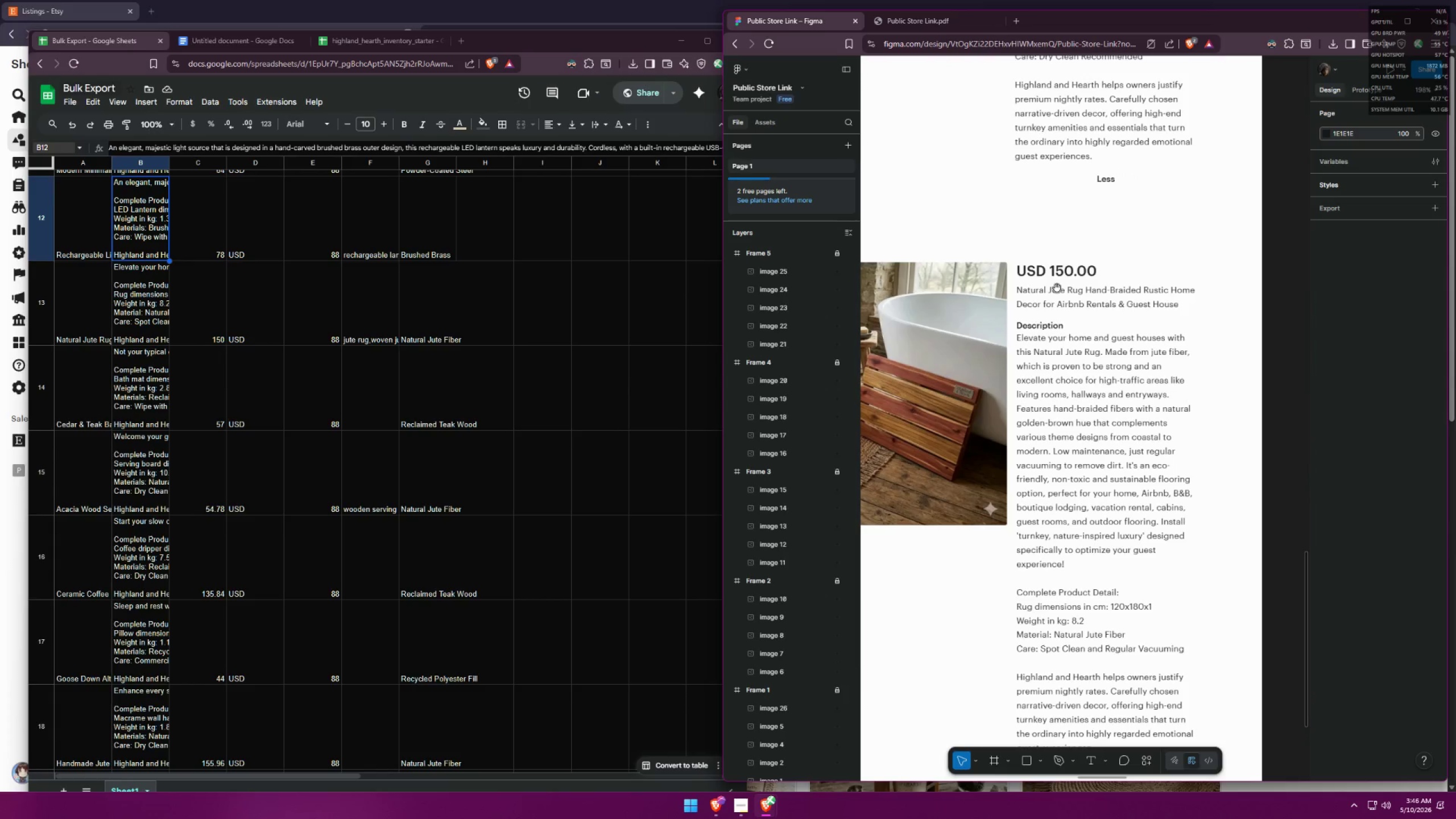 
hold_key(key=Space, duration=1.52)
 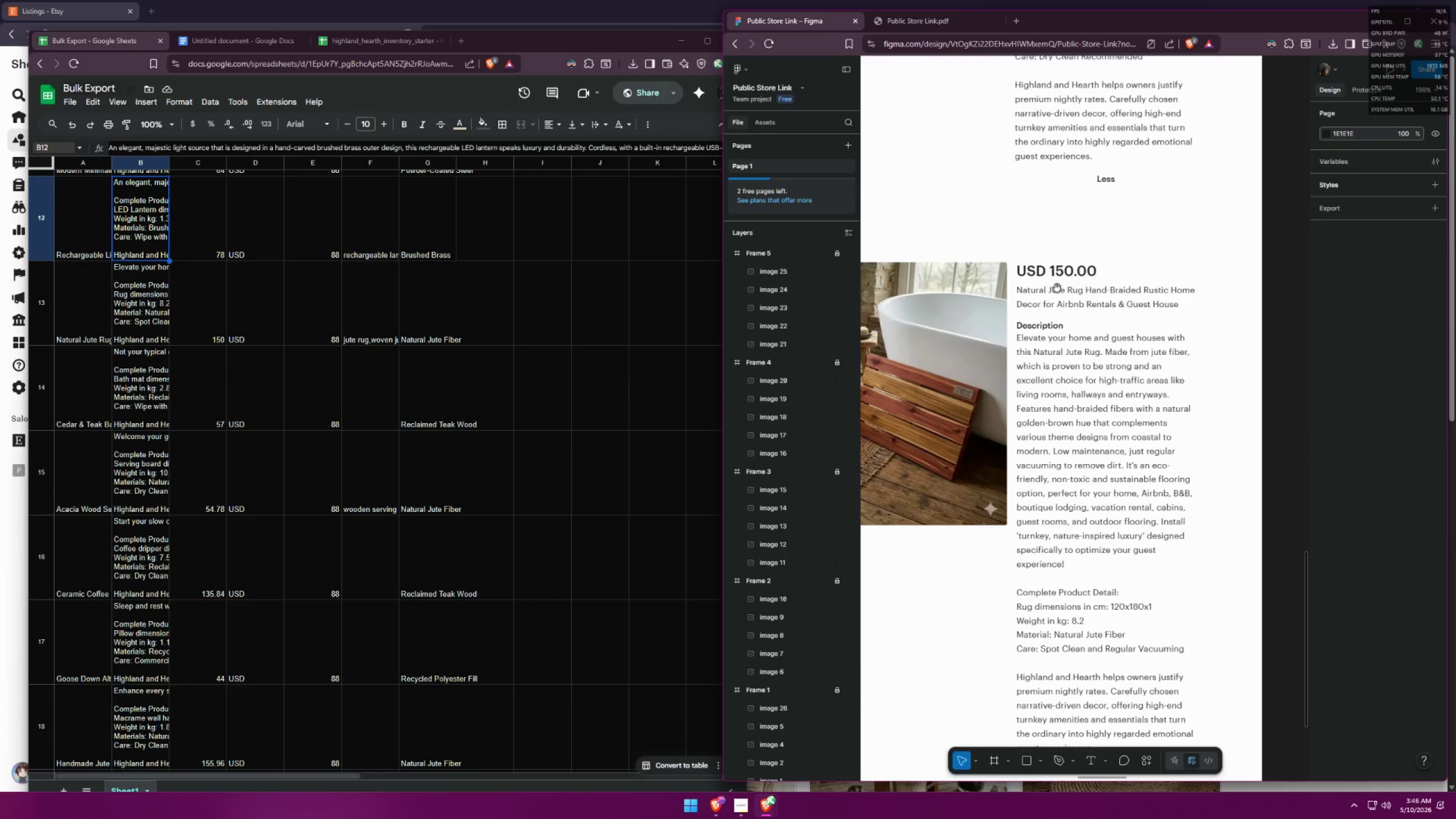 
hold_key(key=Space, duration=1.5)
 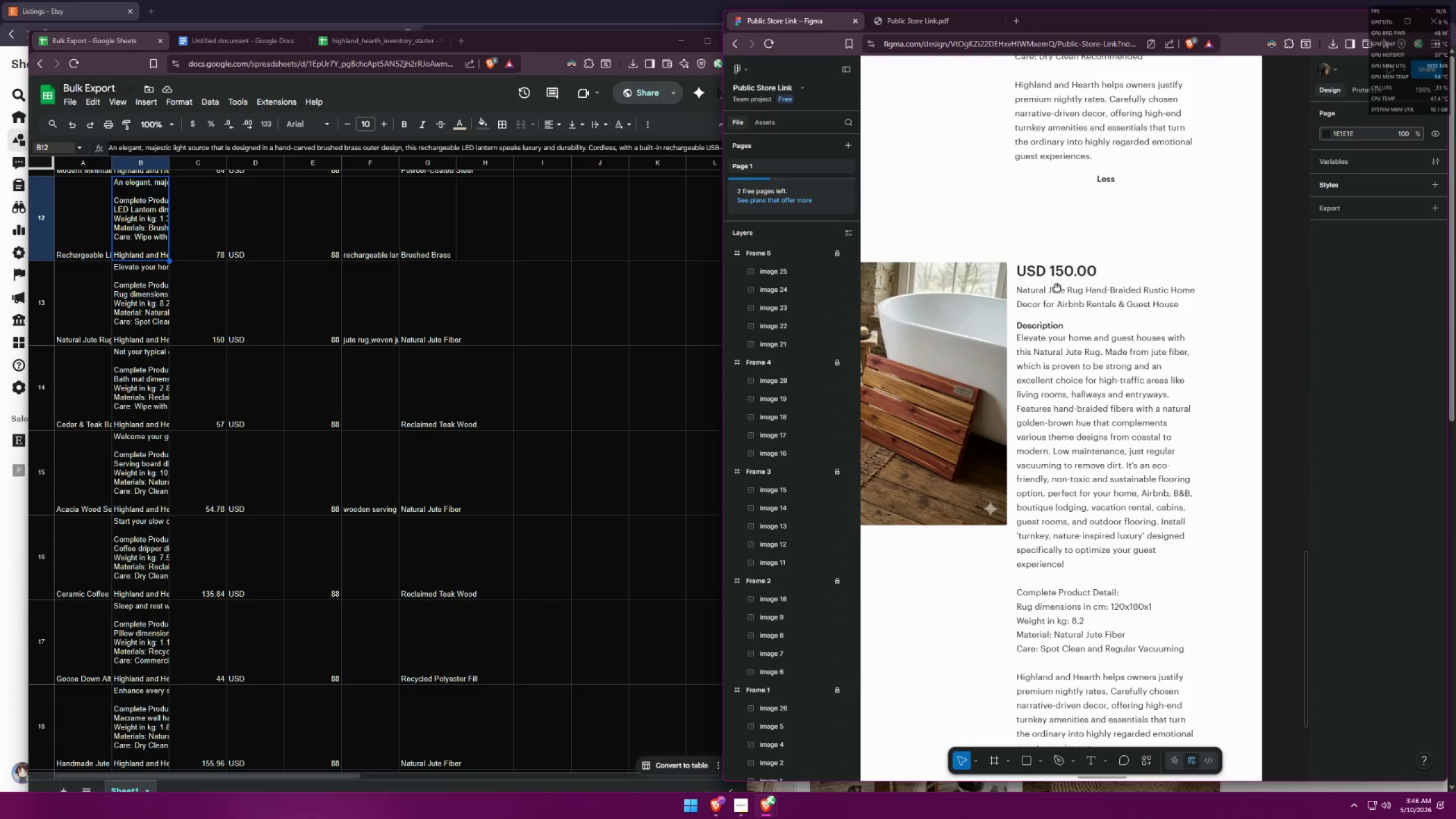 
hold_key(key=Space, duration=1.51)
 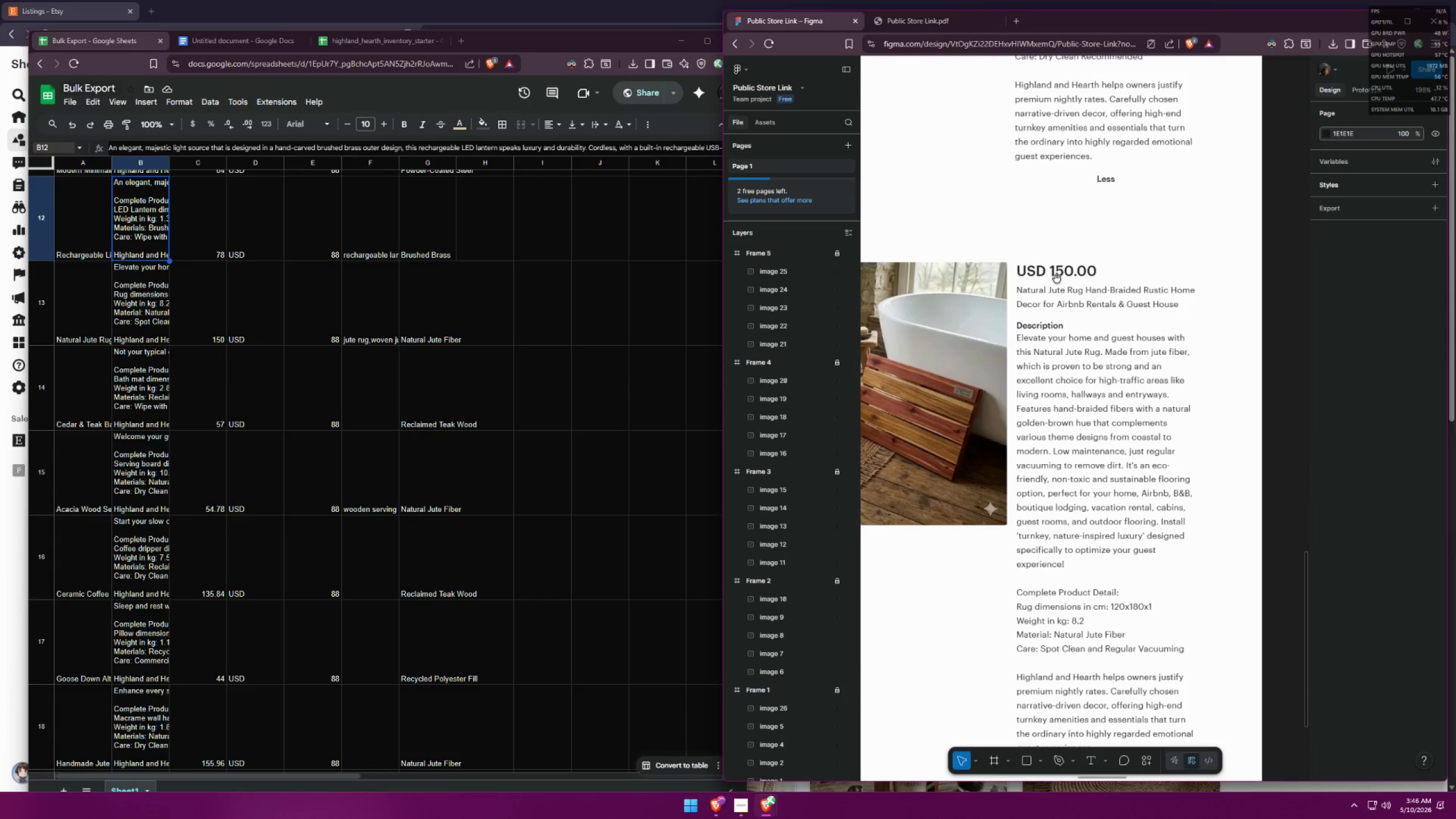 
hold_key(key=Space, duration=1.52)
 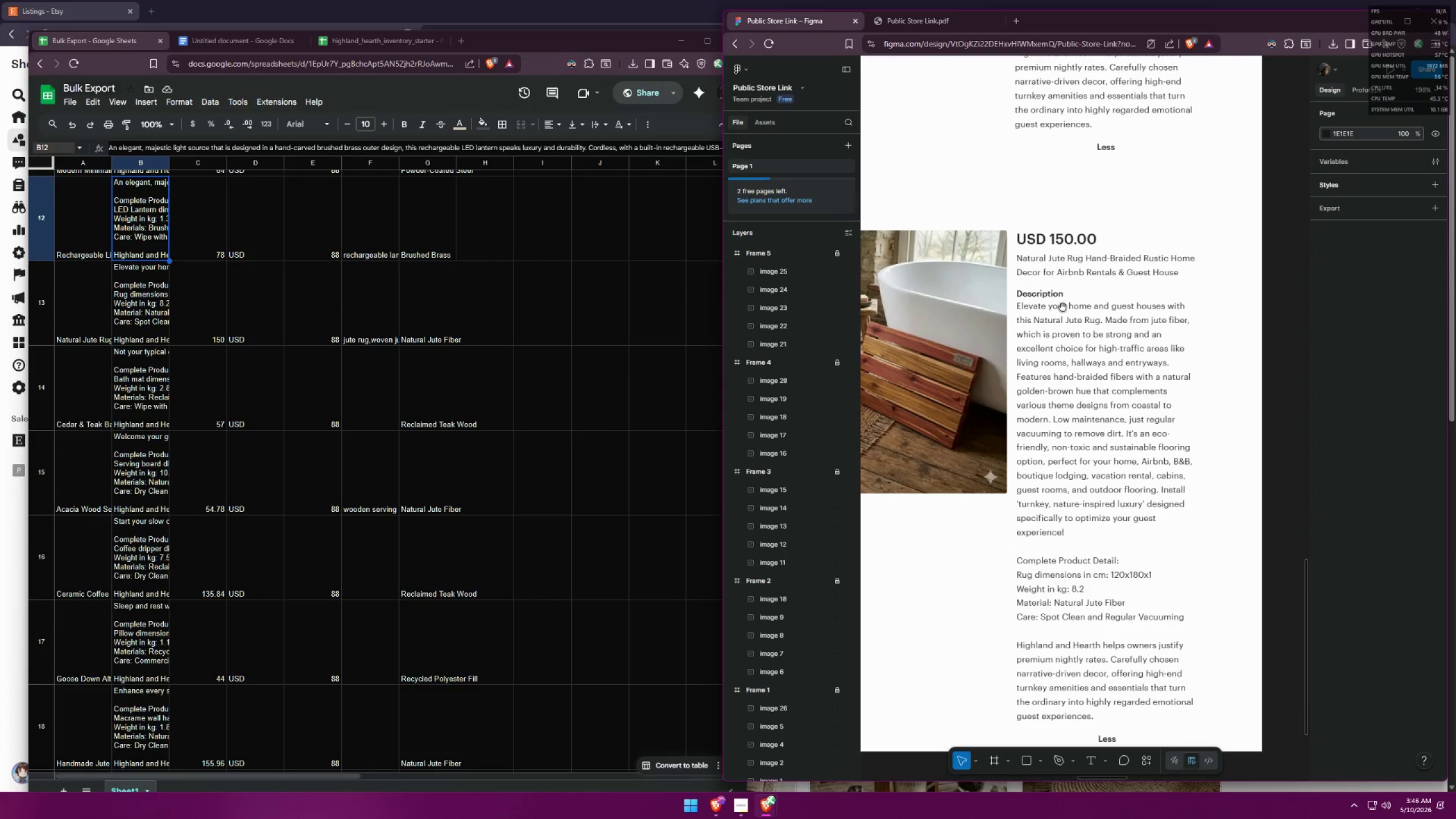 
hold_key(key=Space, duration=1.25)
 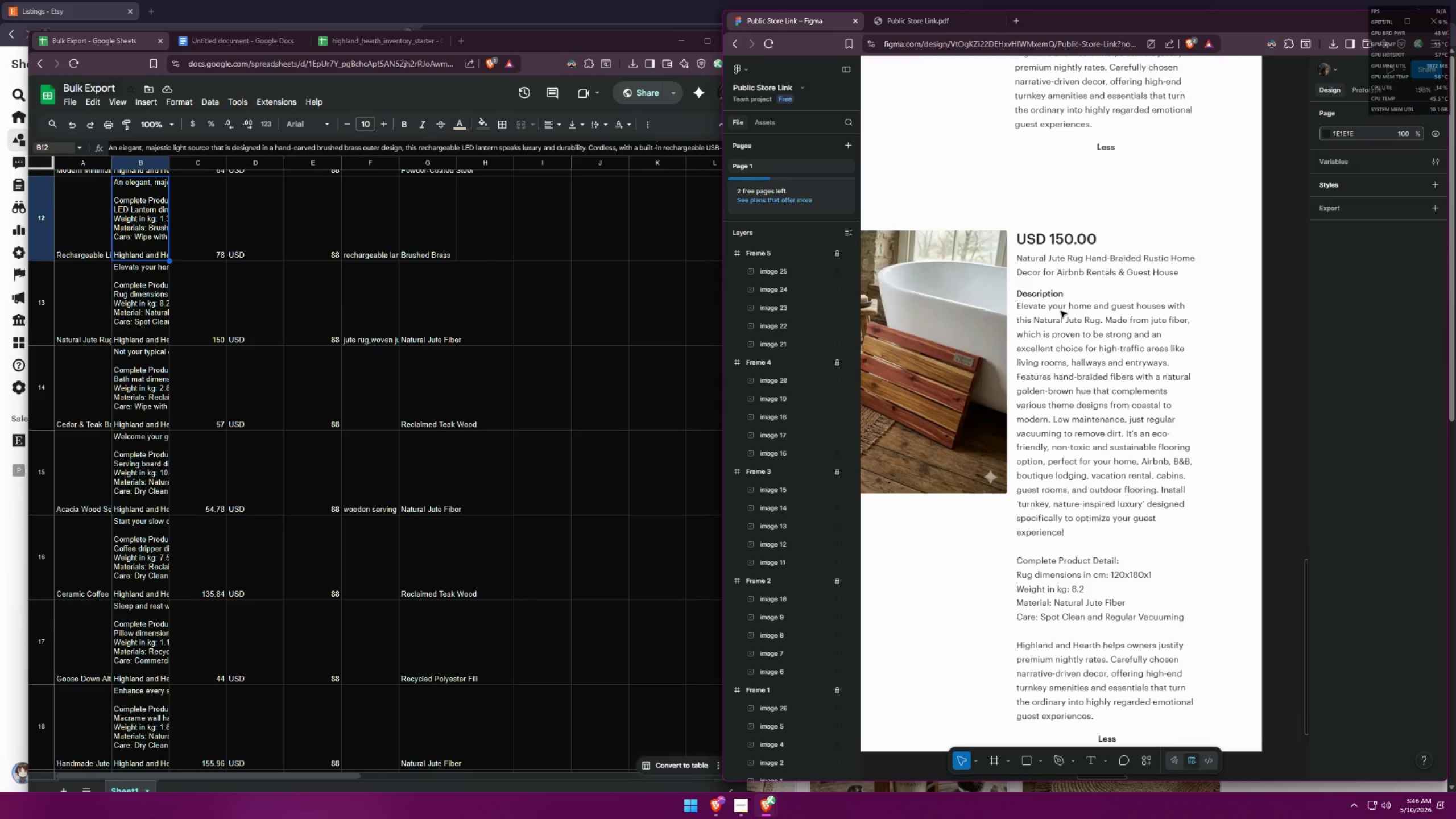 
scroll: coordinate [1061, 305], scroll_direction: down, amount: 4.0
 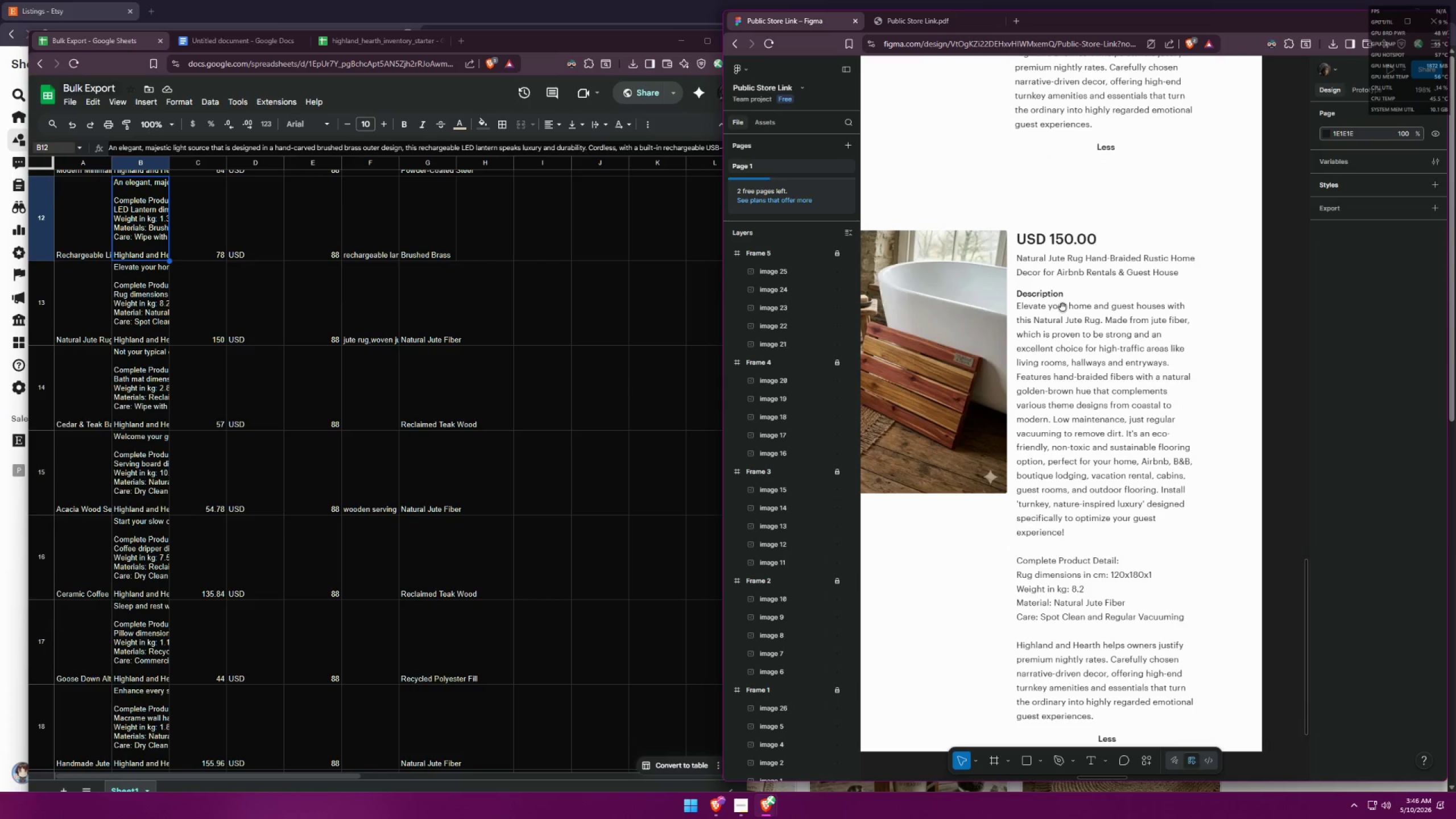 
hold_key(key=Space, duration=7.33)
 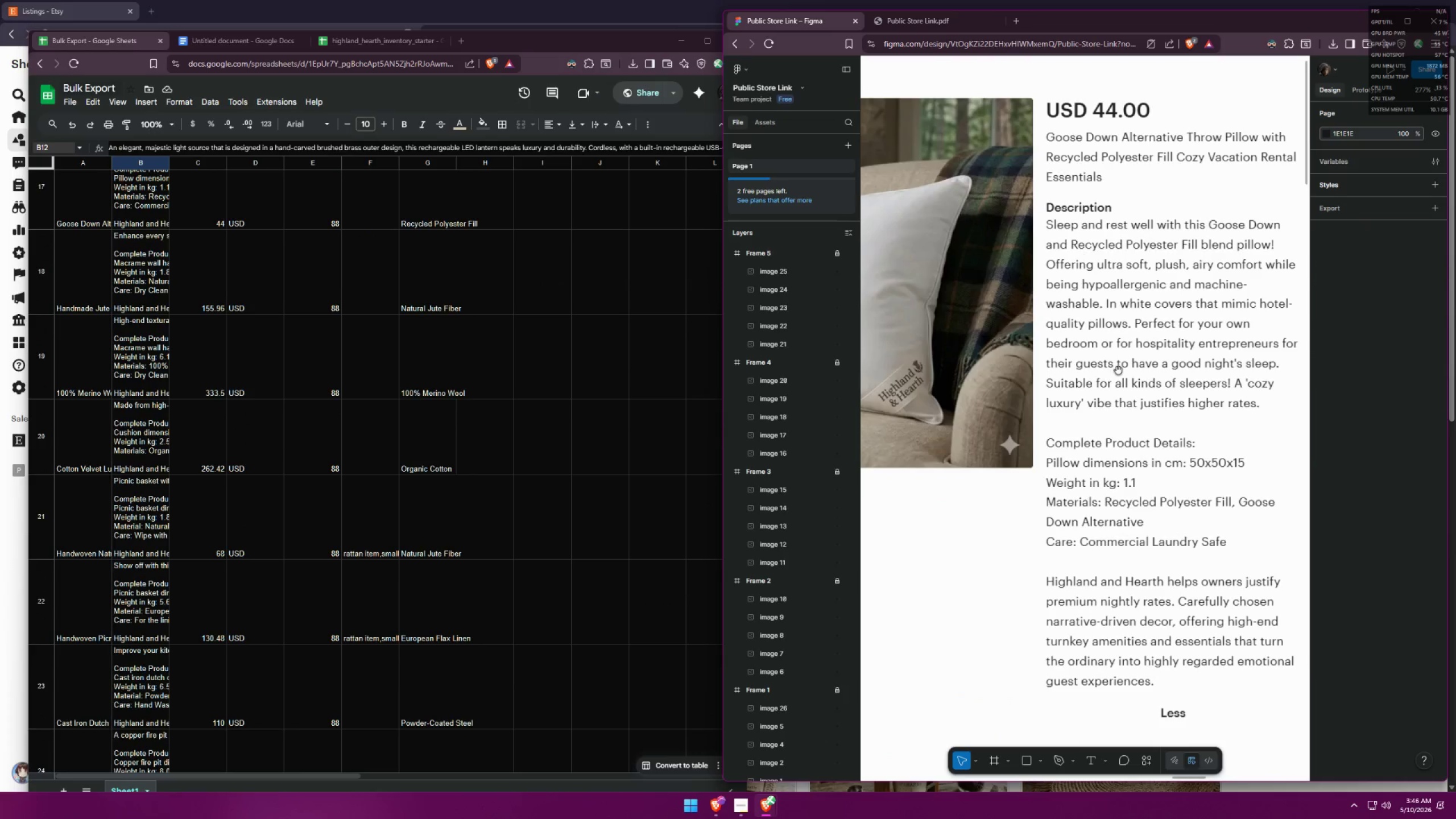 
hold_key(key=ControlLeft, duration=1.53)
hold_key(key=ControlLeft, duration=1.52)
hold_key(key=ControlLeft, duration=0.8)
scroll: coordinate [549, 301], scroll_direction: down, amount: 9.0
 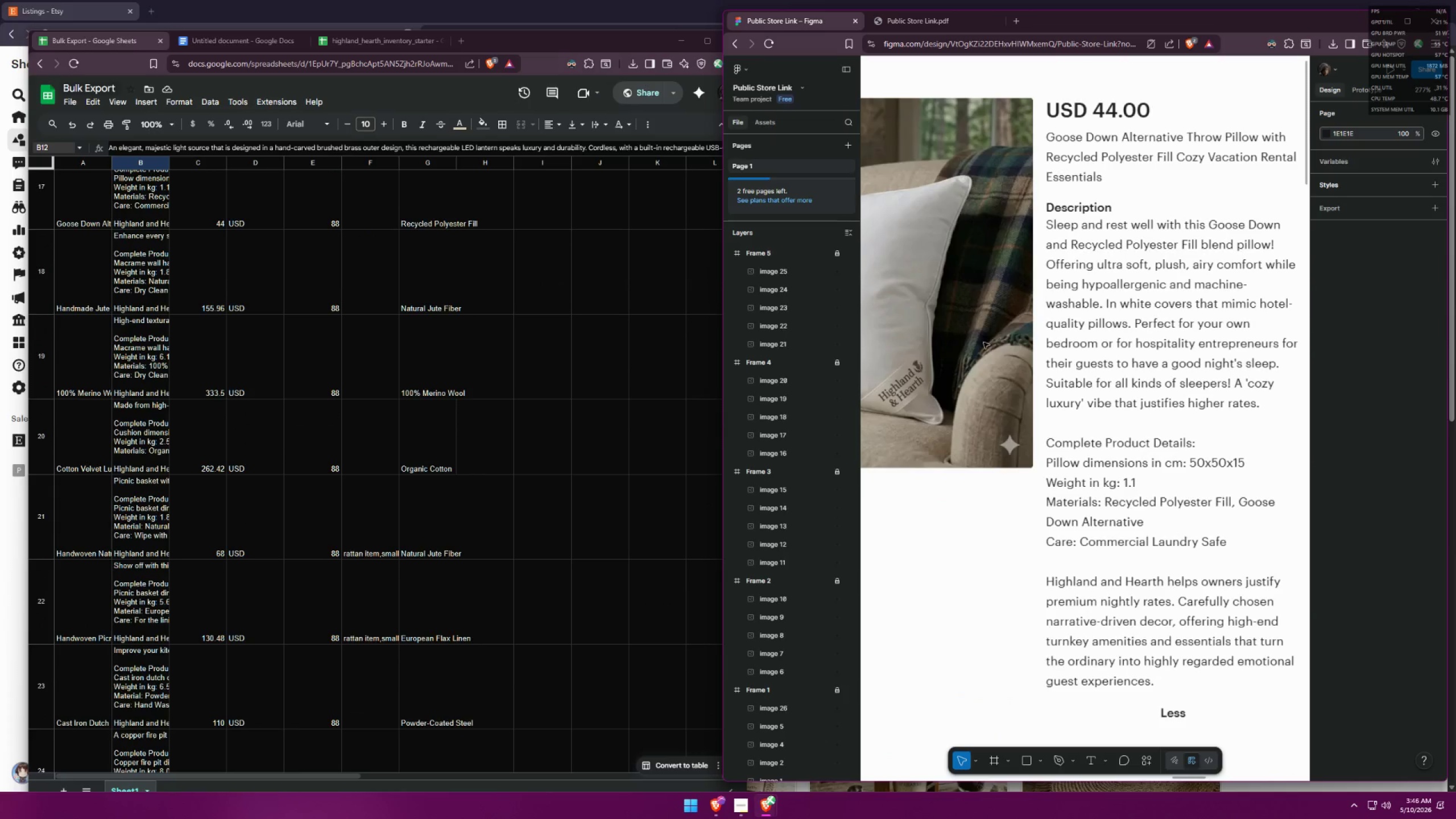 
left_click([1145, 339])
 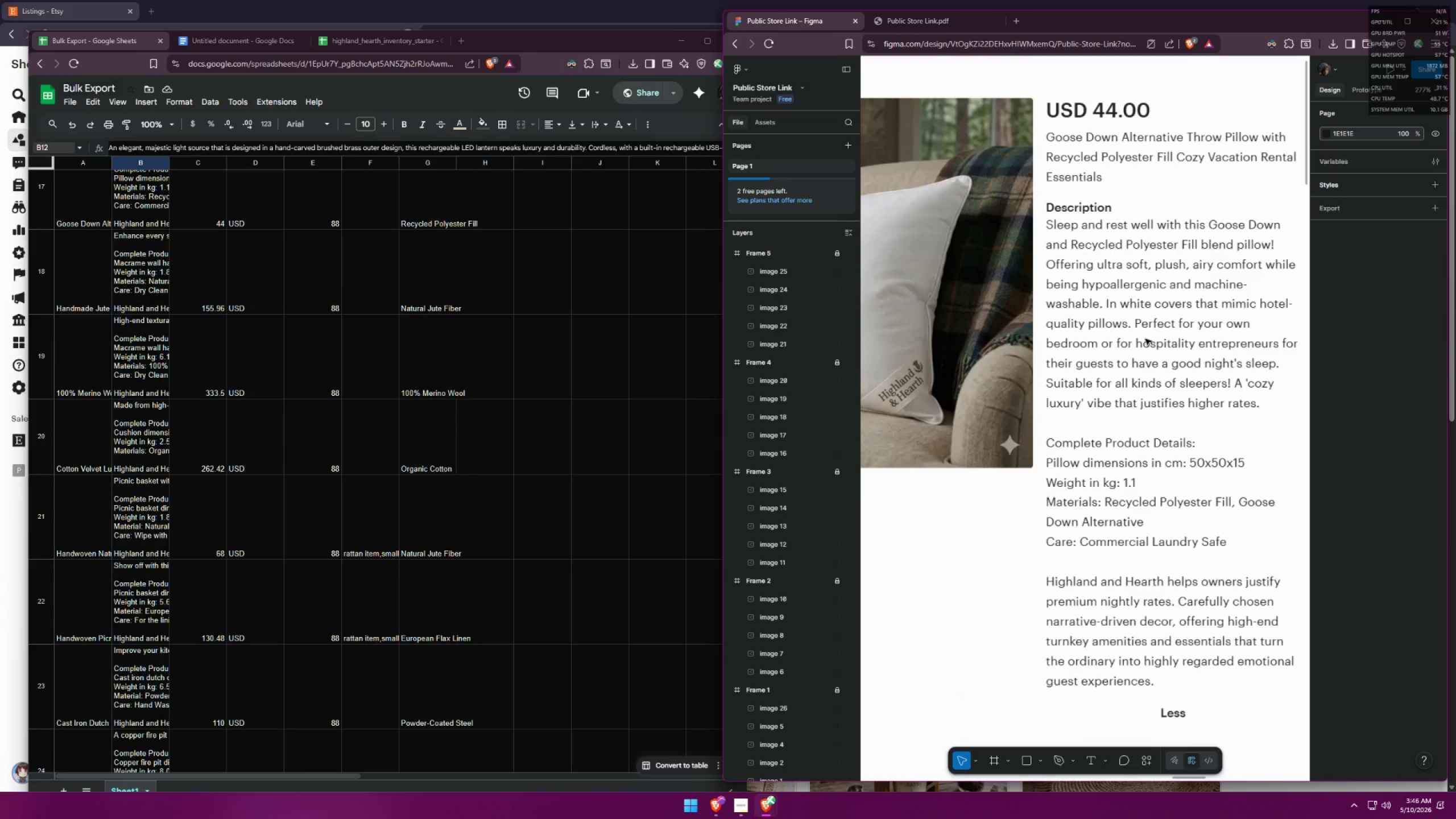 
hold_key(key=Space, duration=1.5)
 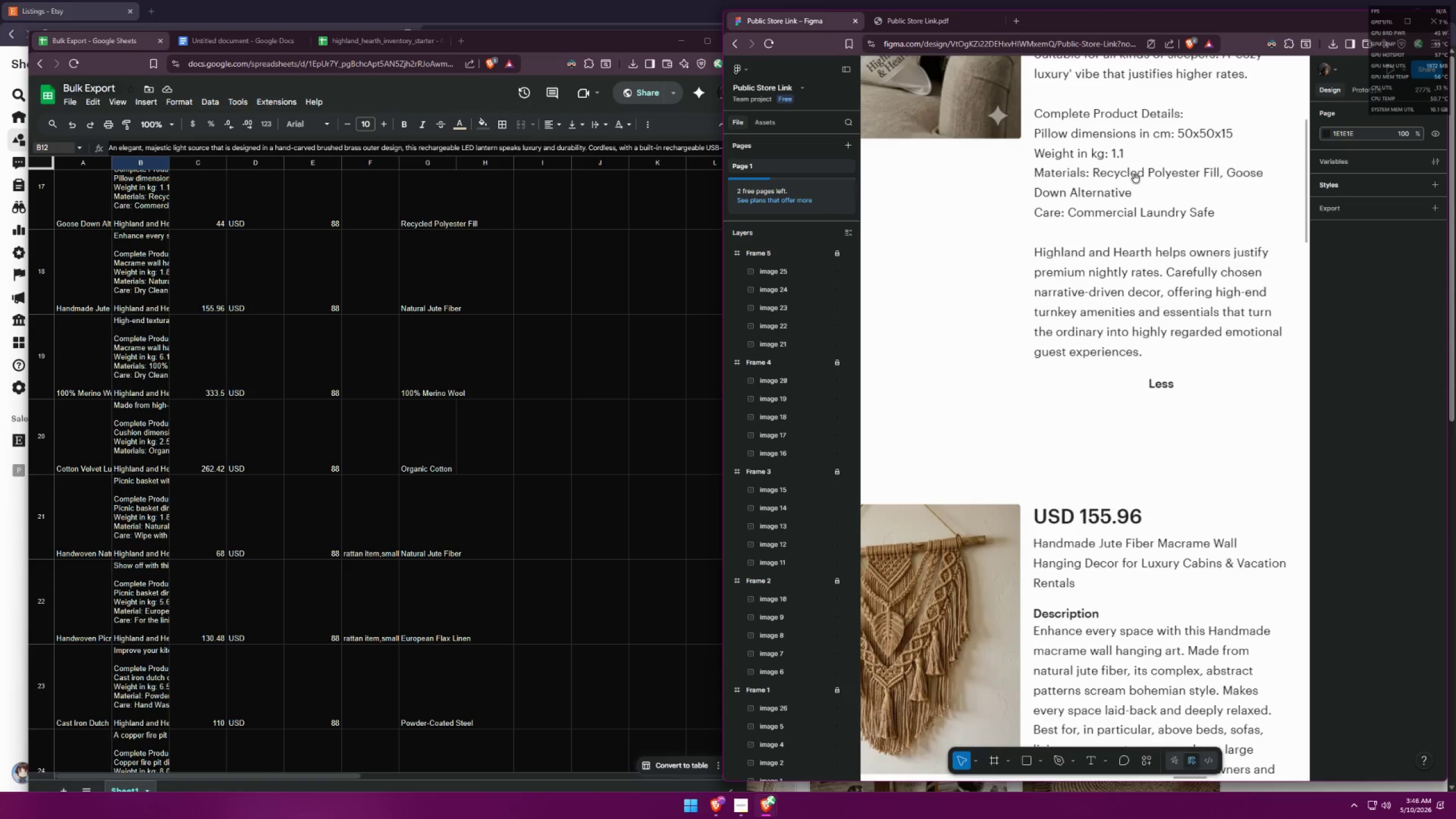 
left_click_drag(start_coordinate=[1148, 508], to_coordinate=[1136, 179])
 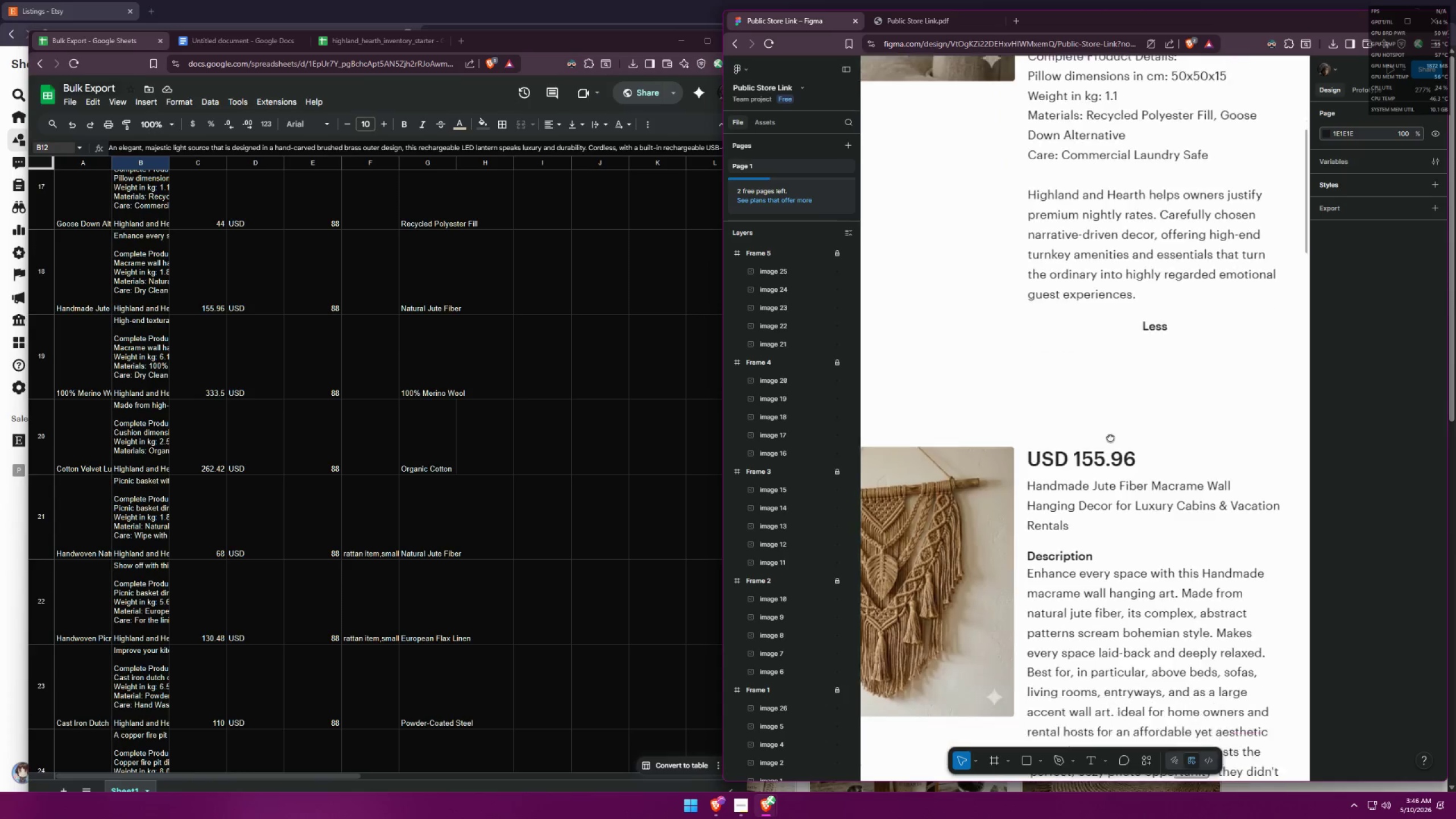 
hold_key(key=Space, duration=1.52)
 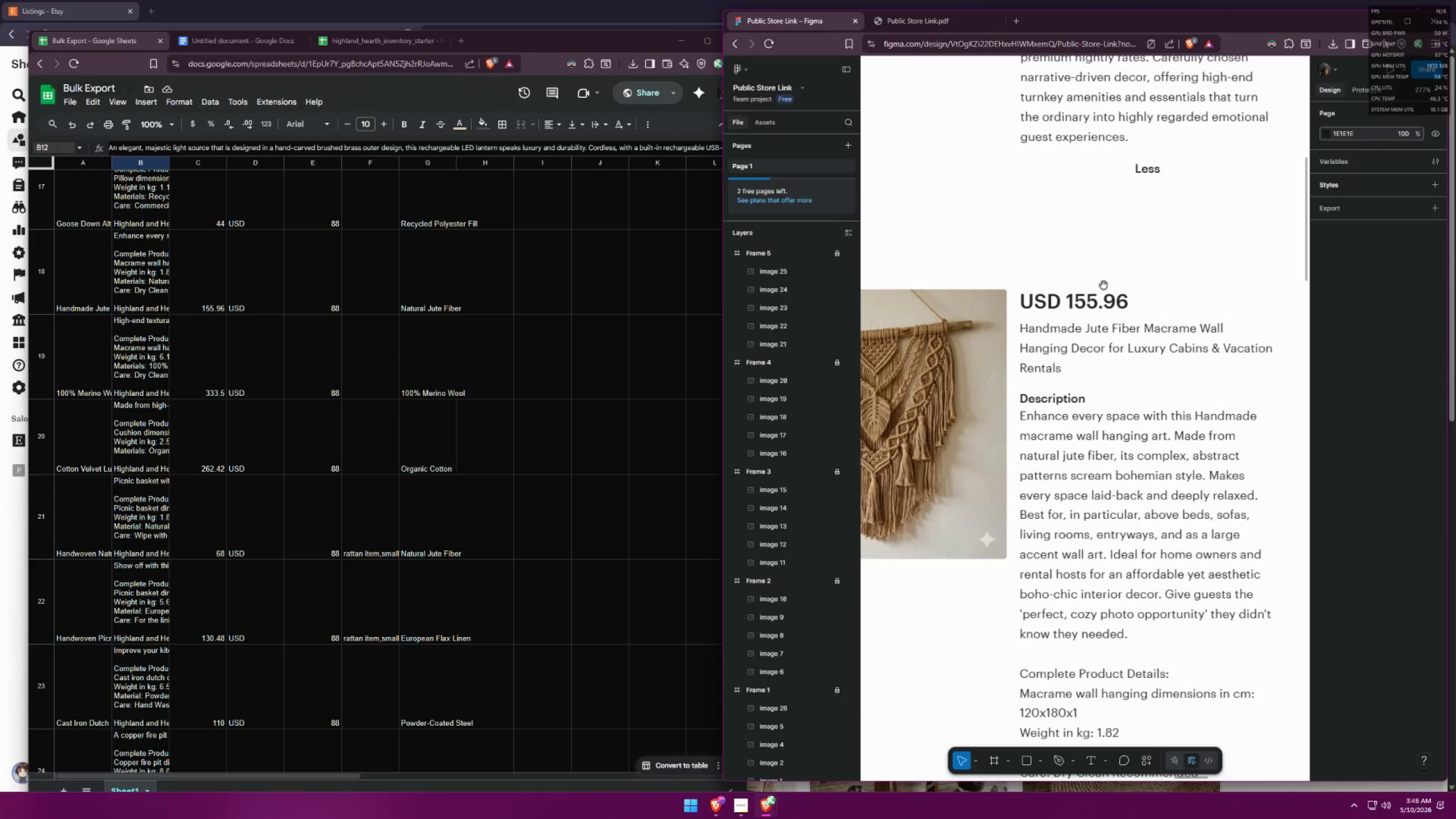 
left_click_drag(start_coordinate=[1117, 500], to_coordinate=[1103, 285])
 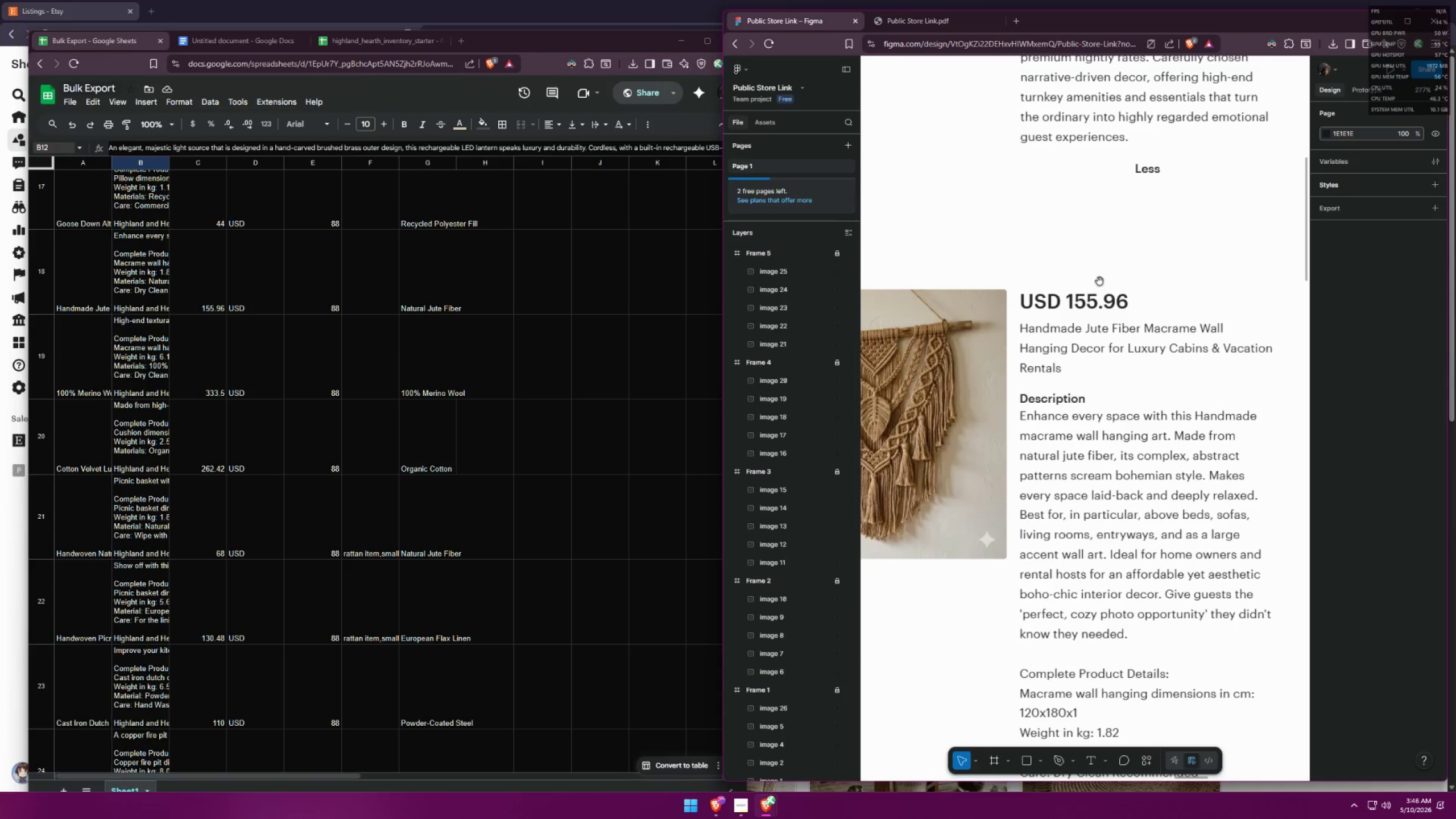 
hold_key(key=Space, duration=1.51)
 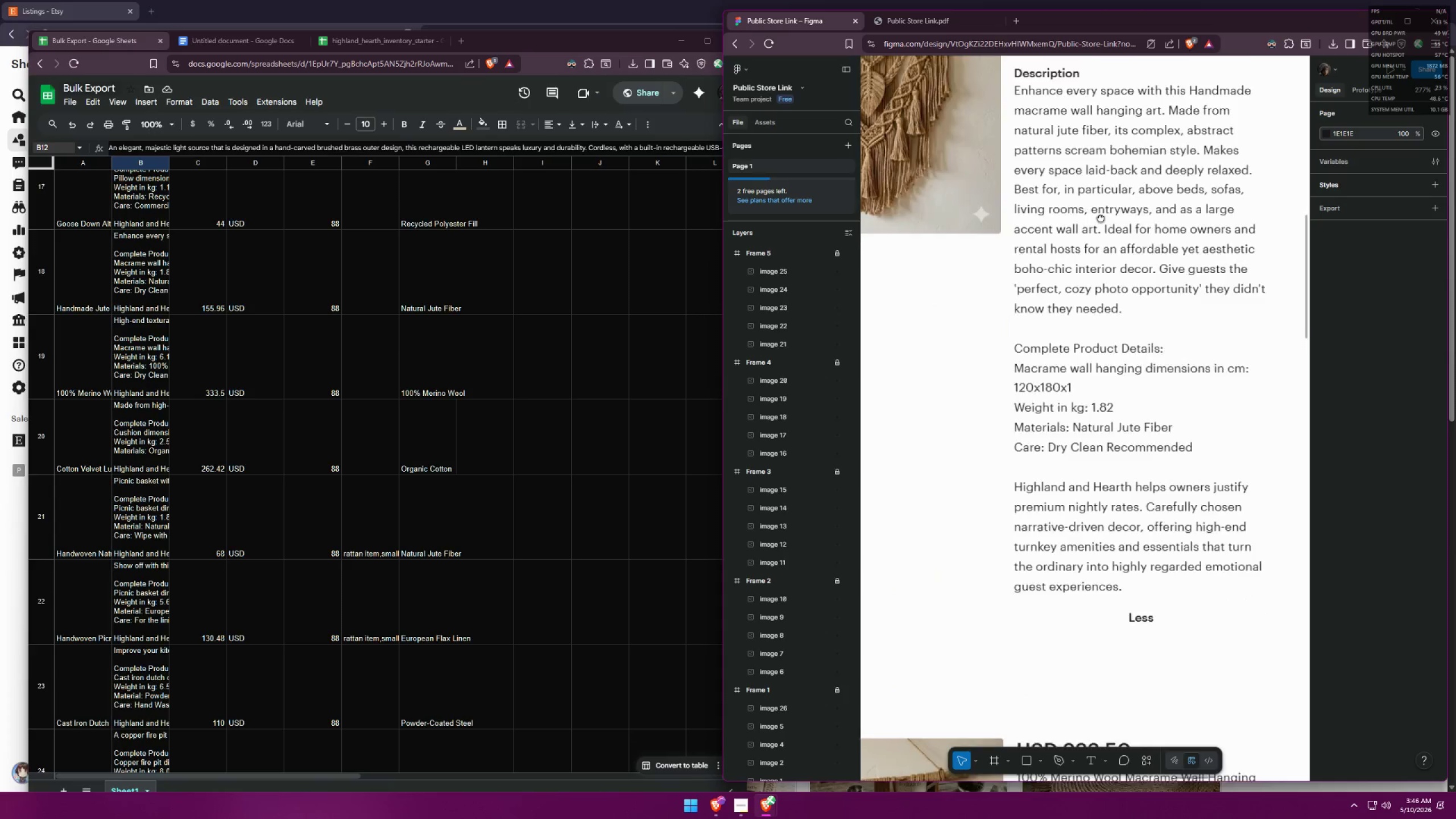 
hold_key(key=Space, duration=1.52)
 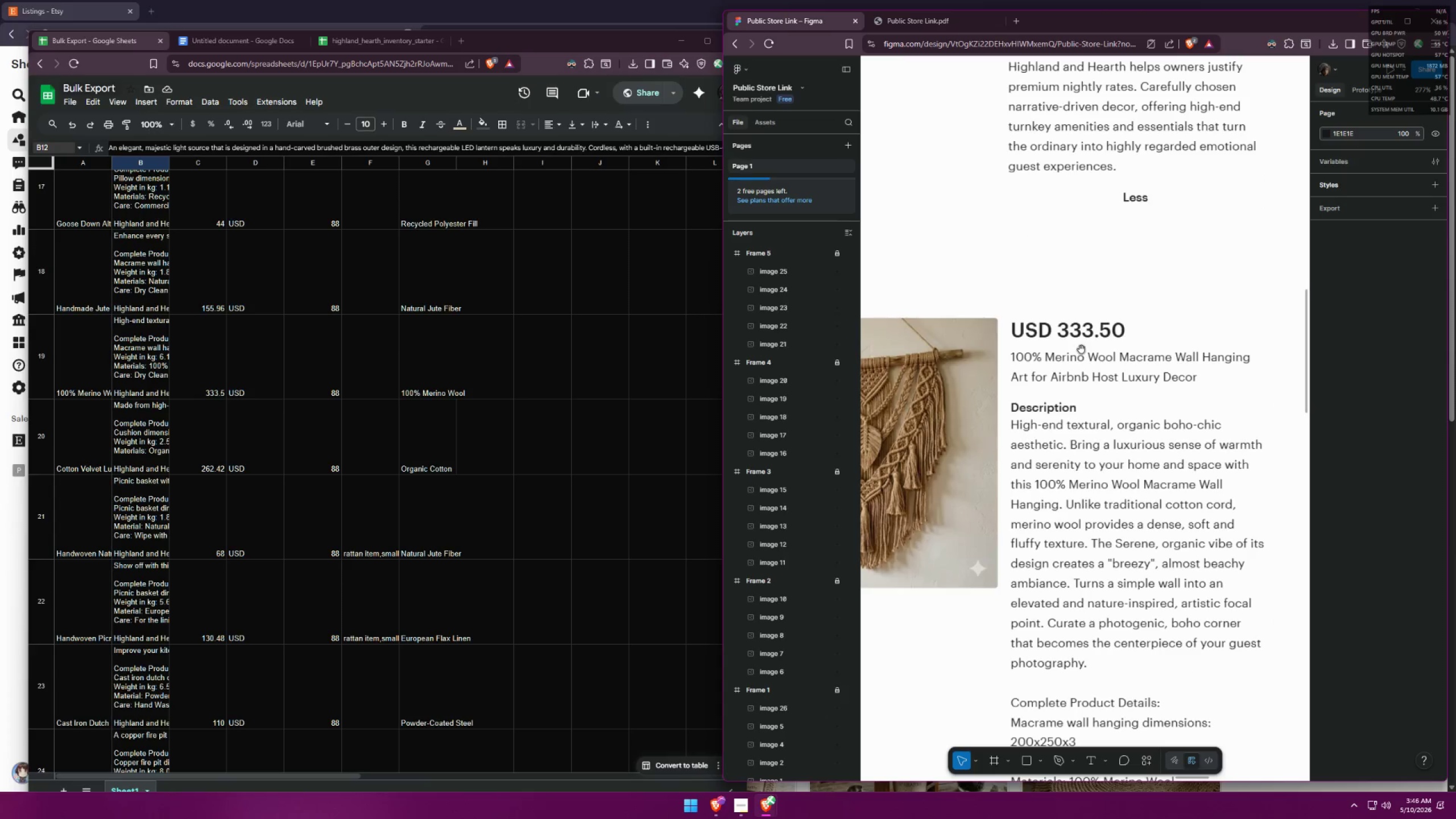 
left_click_drag(start_coordinate=[1107, 553], to_coordinate=[1100, 197])
 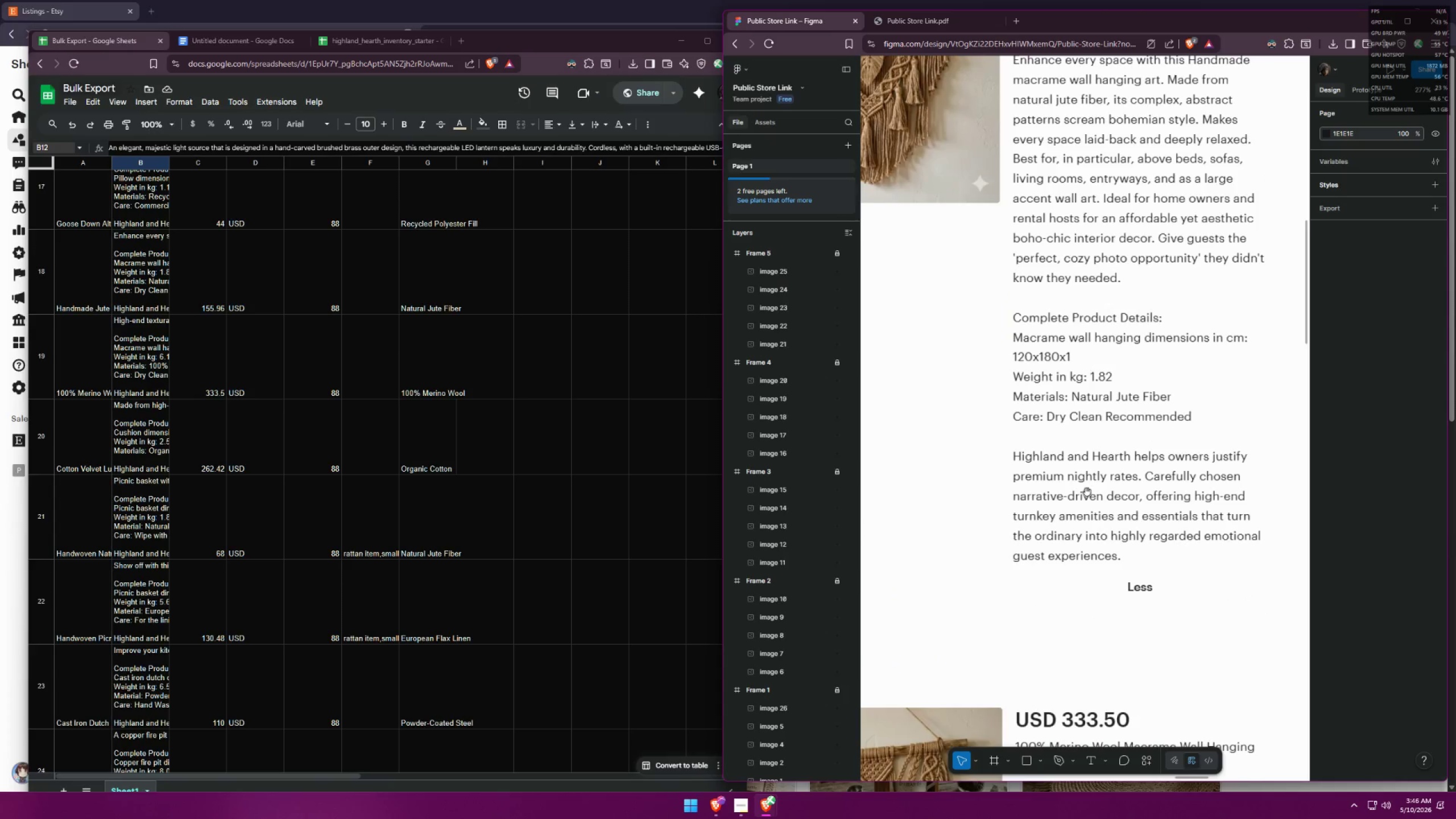 
left_click_drag(start_coordinate=[1089, 500], to_coordinate=[1079, 231])
 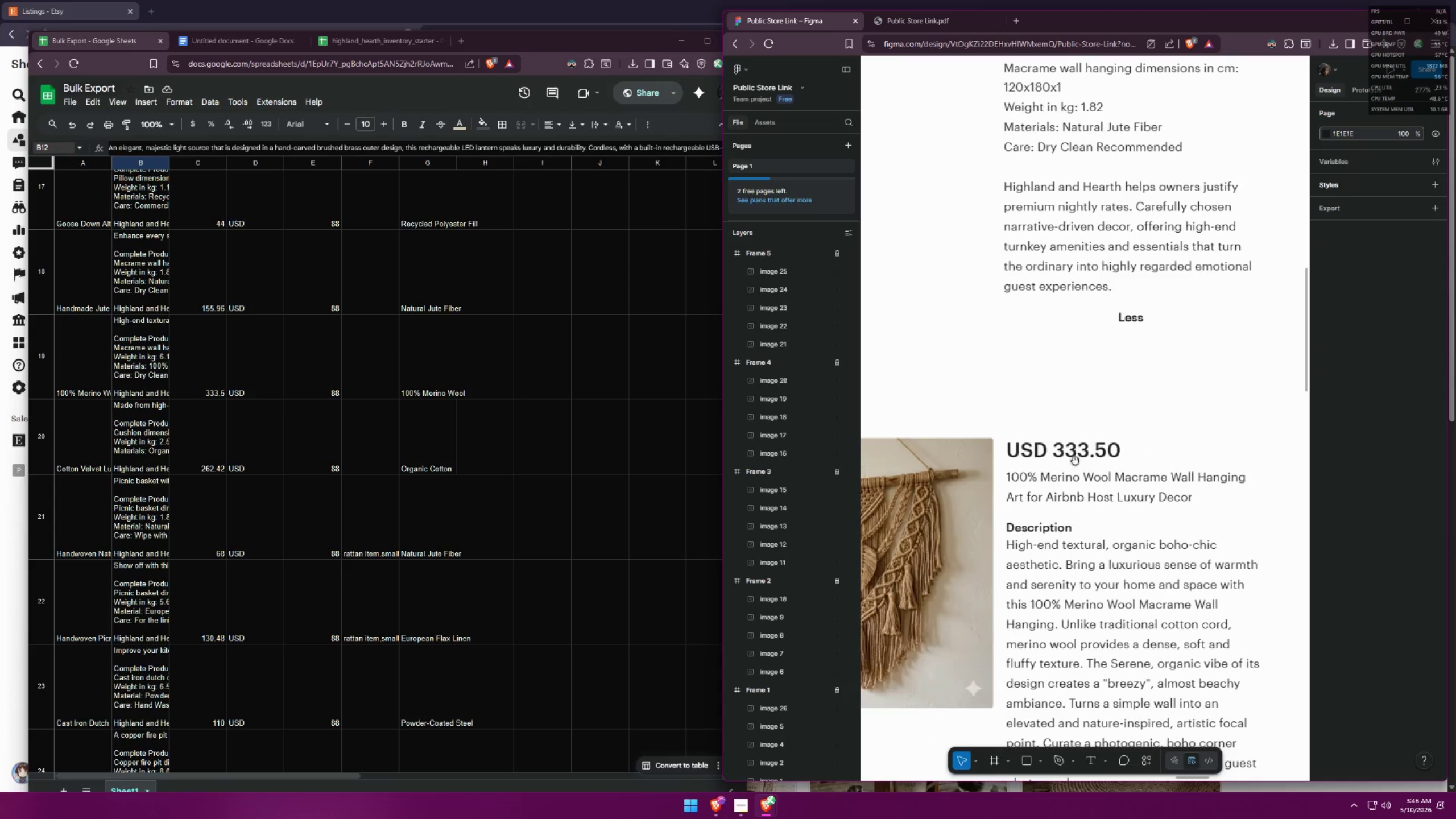 
left_click_drag(start_coordinate=[1077, 469], to_coordinate=[1081, 349])
 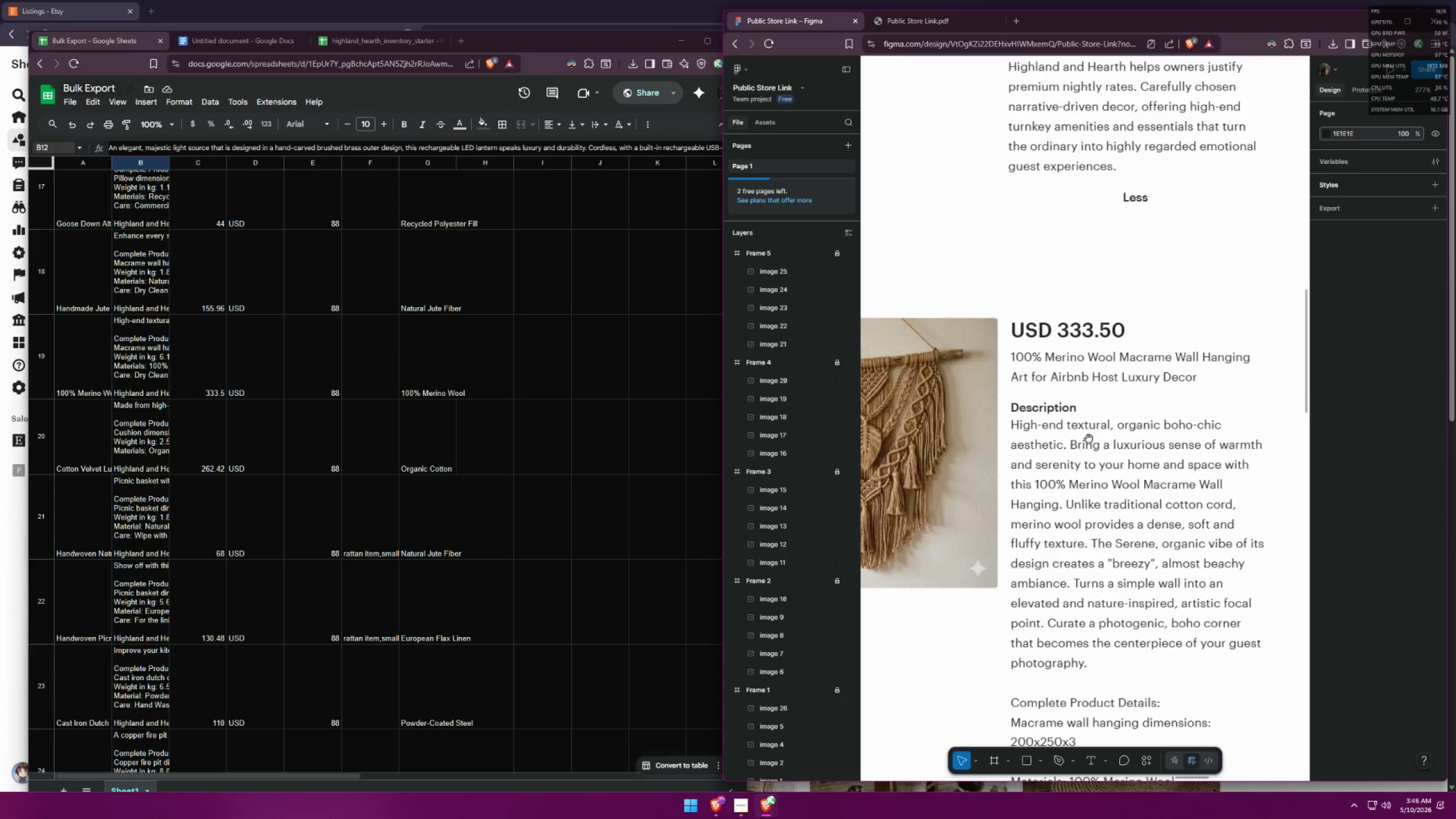 
hold_key(key=Space, duration=1.5)
 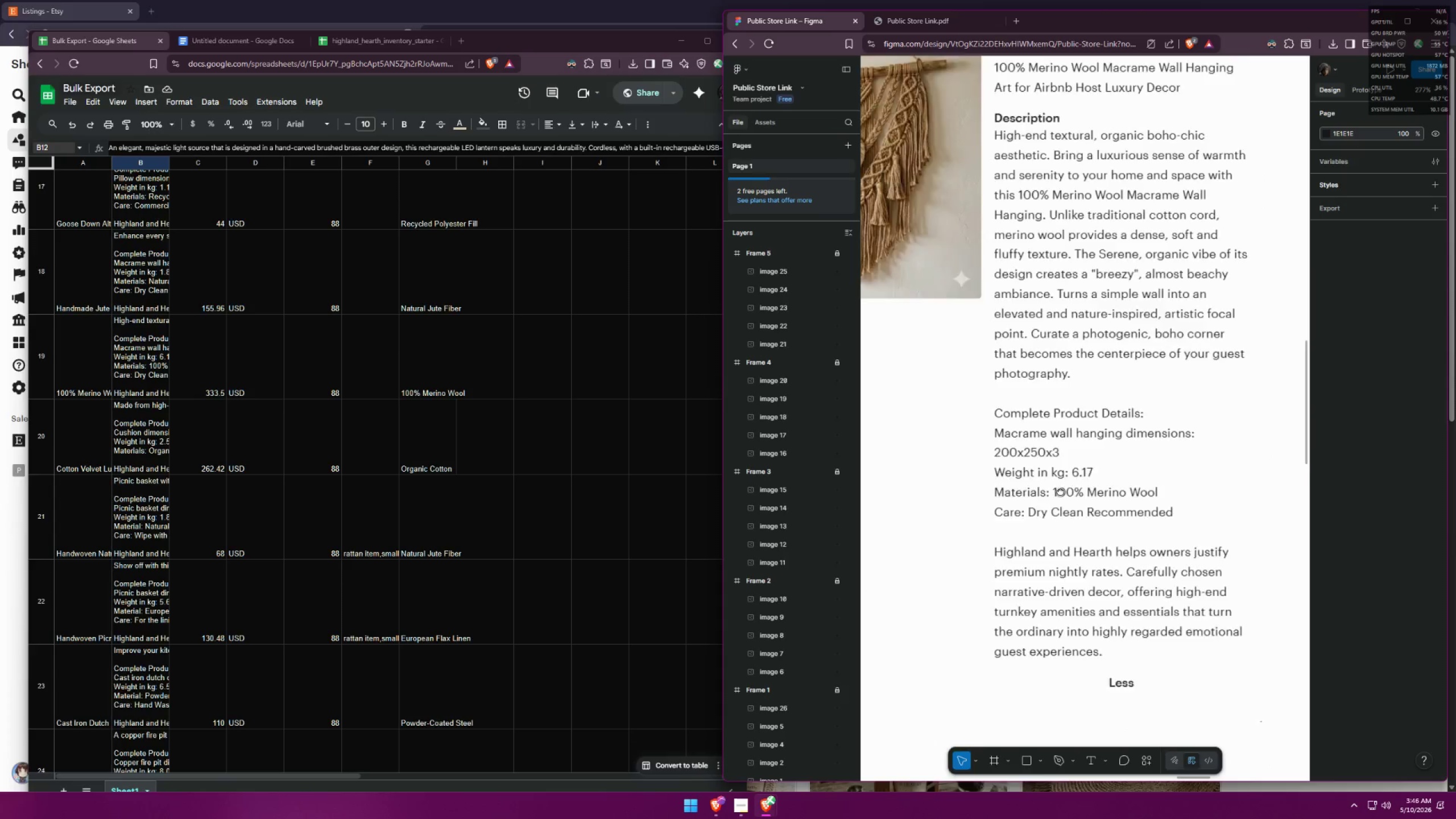 
left_click_drag(start_coordinate=[1089, 501], to_coordinate=[1081, 255])
 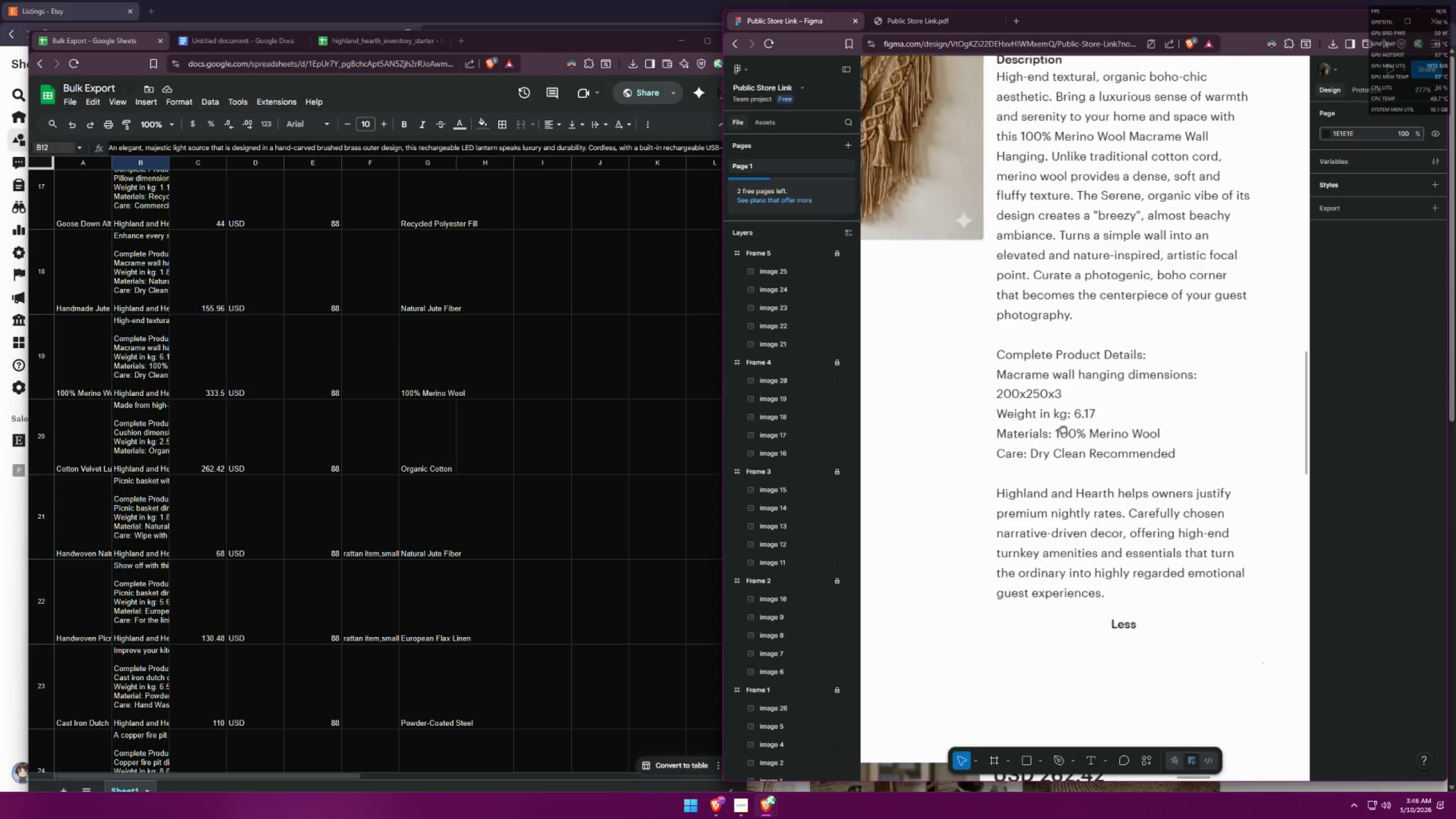 
hold_key(key=Space, duration=1.52)
 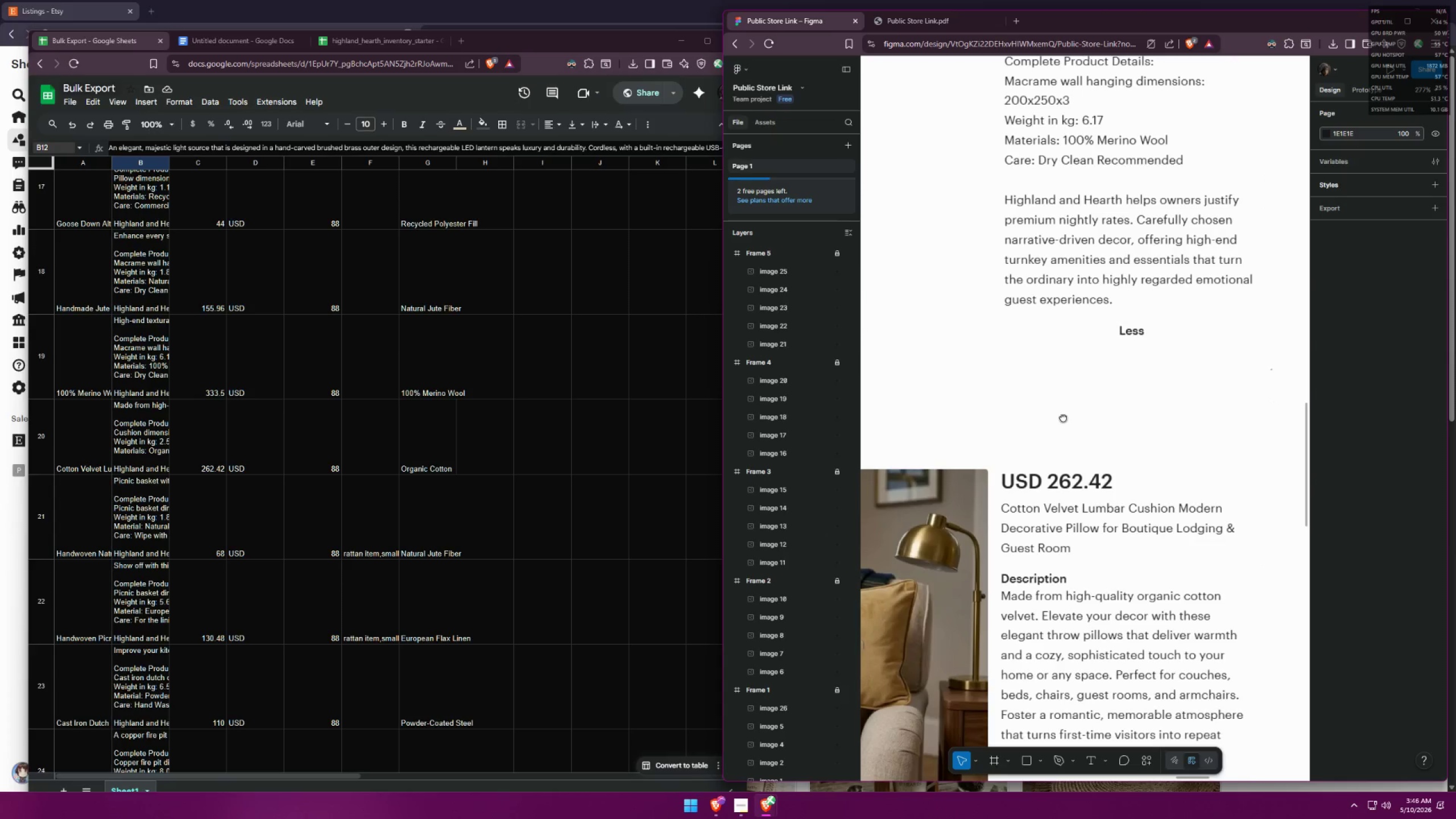 
left_click_drag(start_coordinate=[1068, 540], to_coordinate=[1076, 275])
 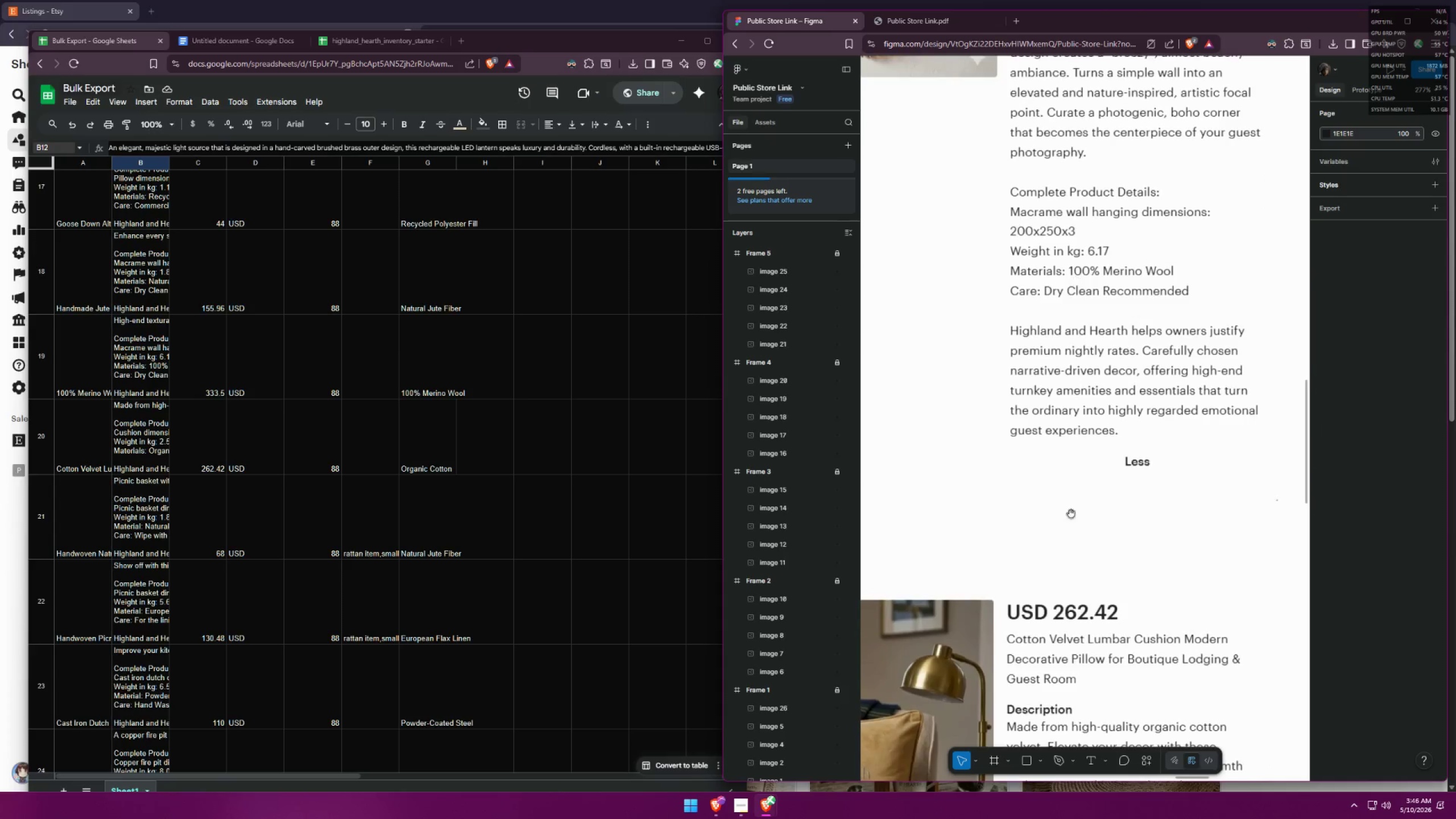 
left_click_drag(start_coordinate=[1069, 548], to_coordinate=[1063, 417])
 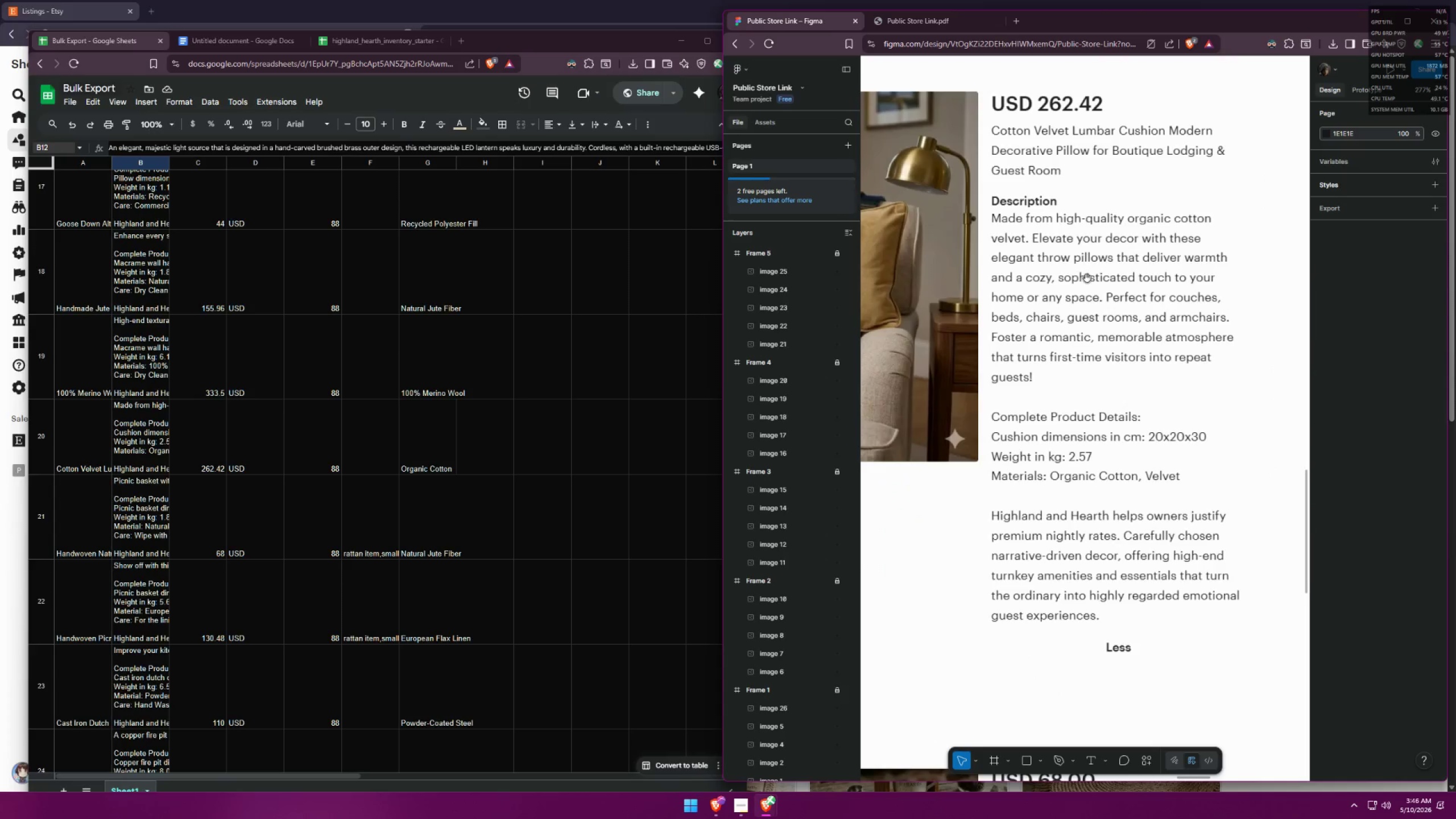 
hold_key(key=Space, duration=1.51)
 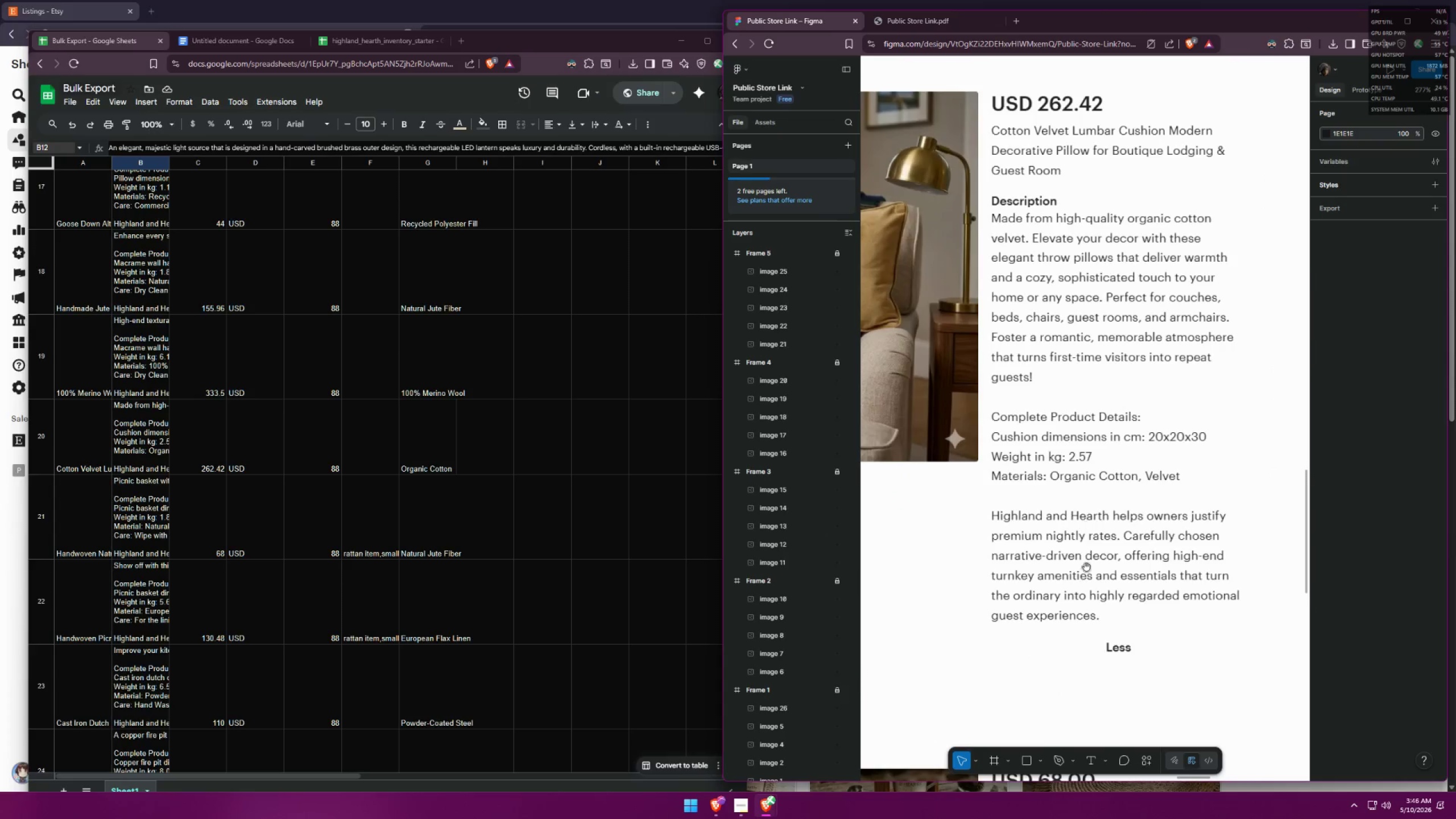 
left_click_drag(start_coordinate=[1097, 636], to_coordinate=[1087, 258])
 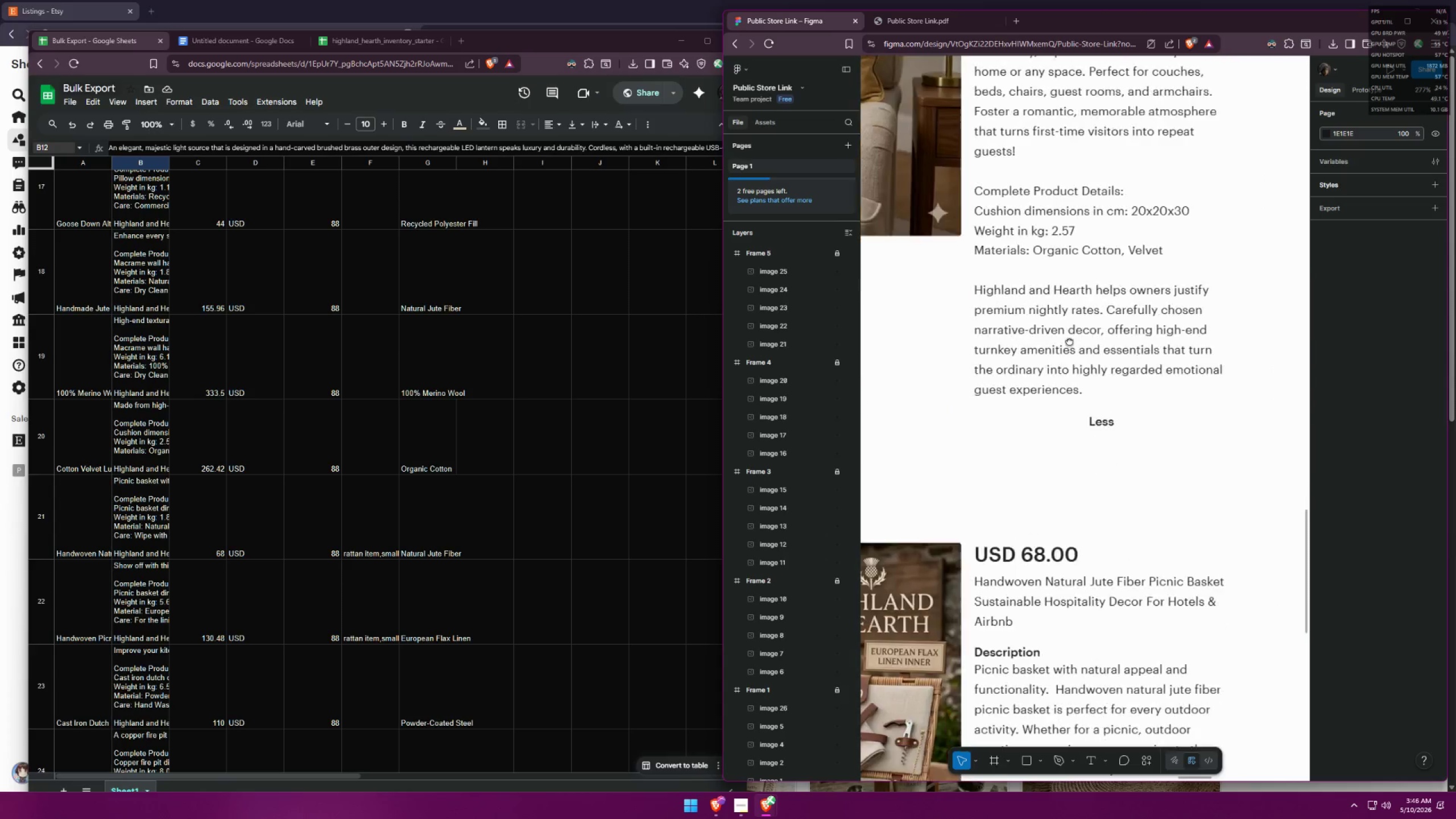 
hold_key(key=Space, duration=1.52)
 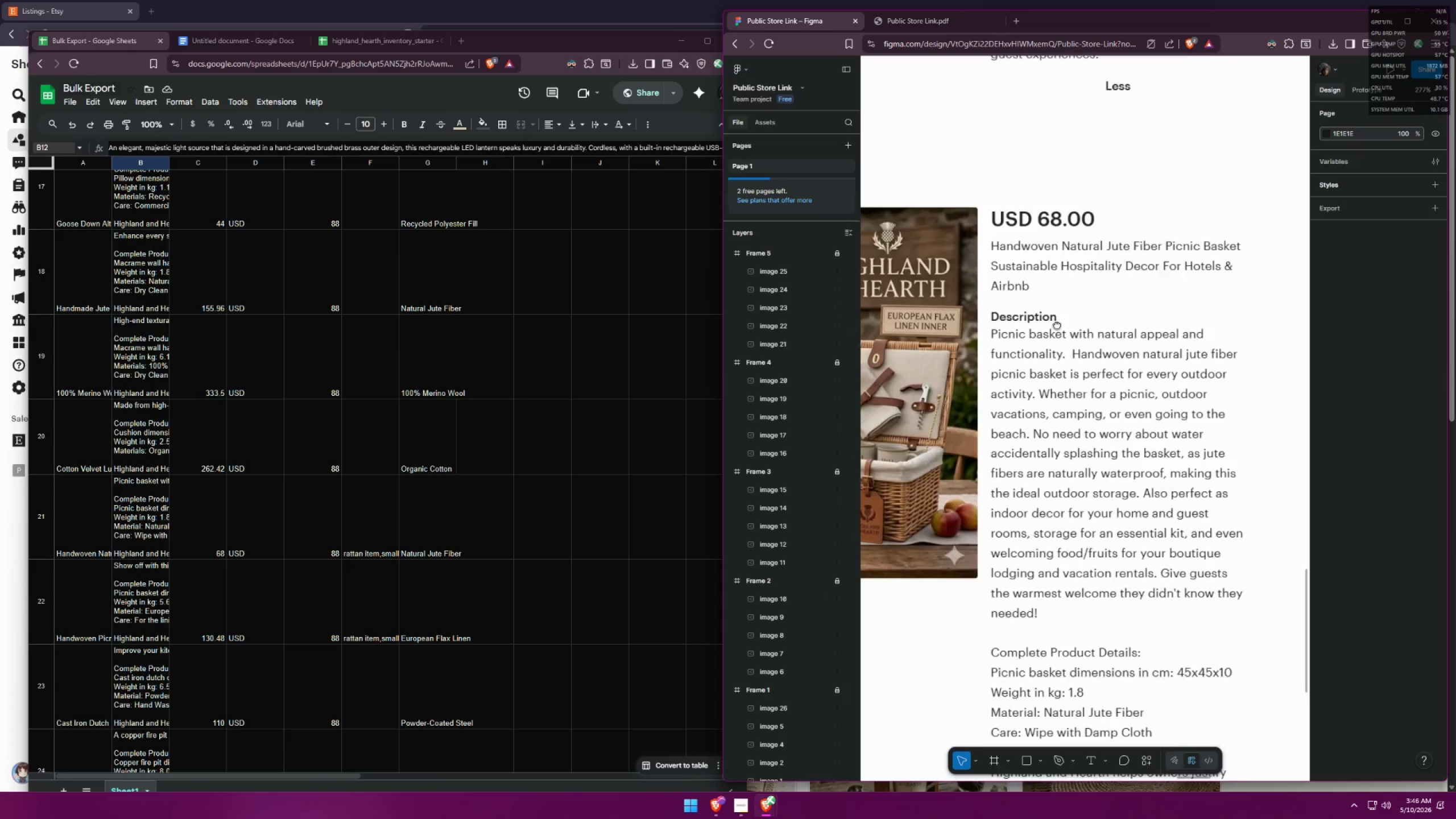 
left_click_drag(start_coordinate=[1086, 567], to_coordinate=[1079, 159])
 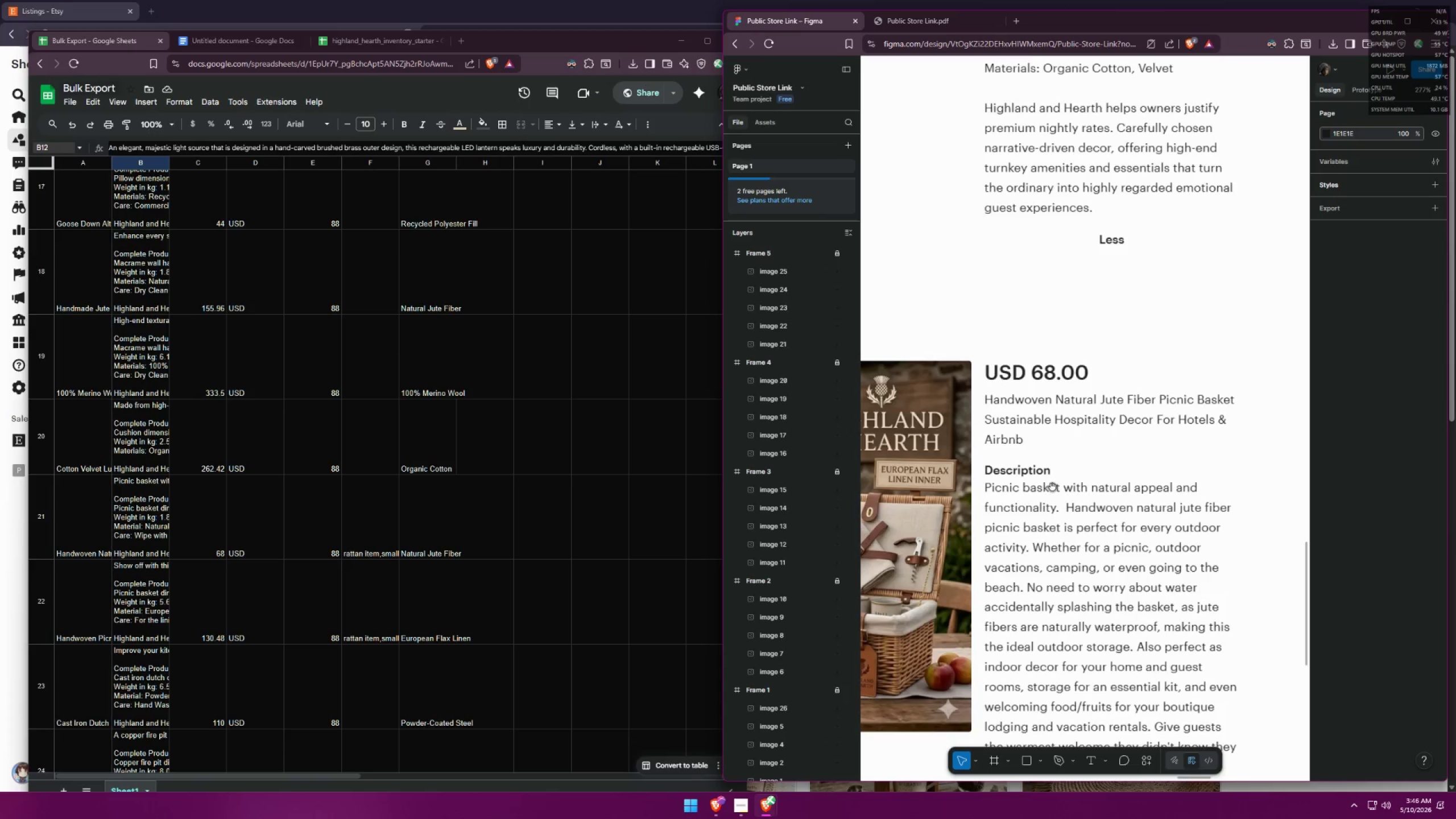 
hold_key(key=Space, duration=1.45)
 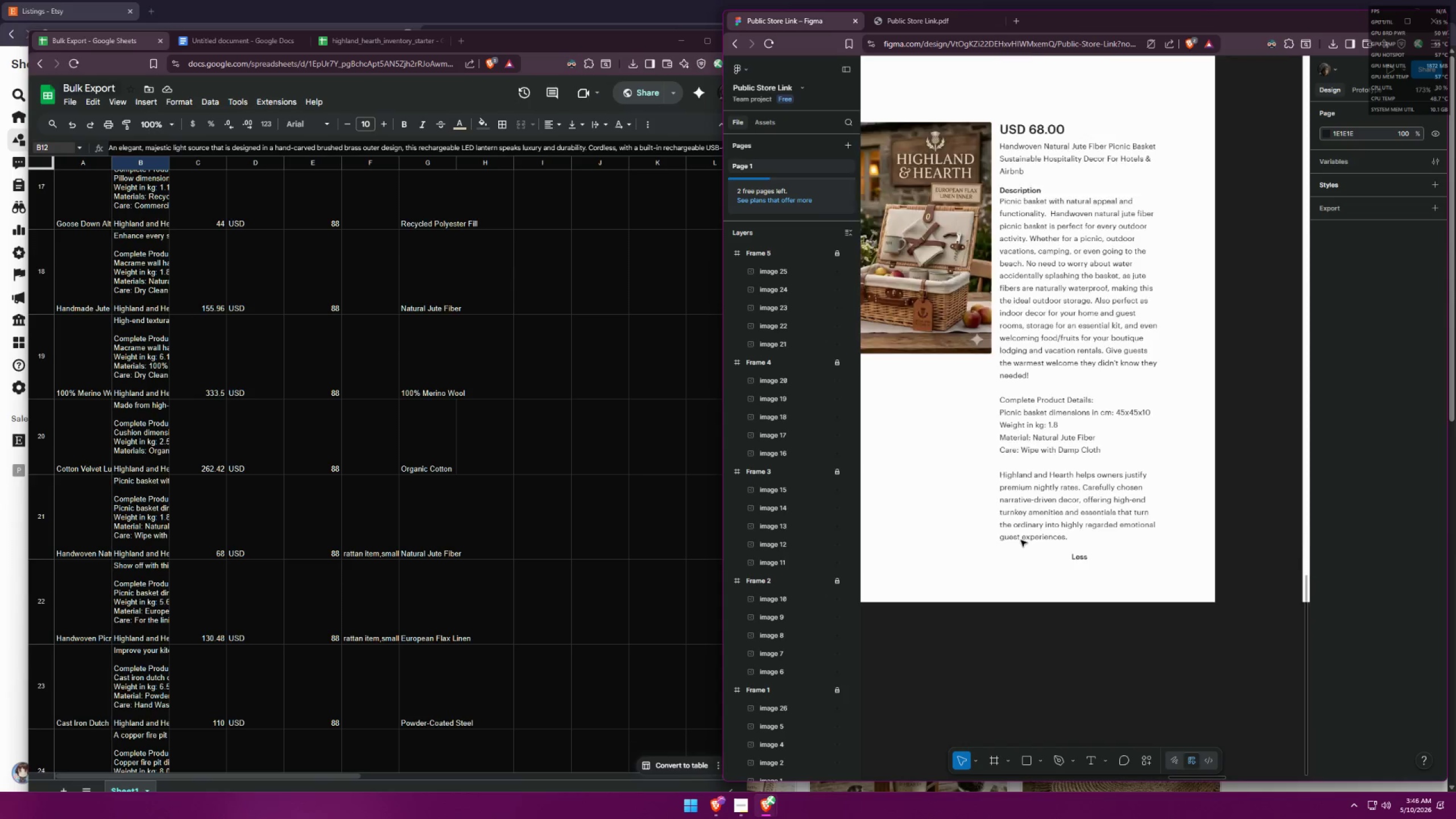 
left_click_drag(start_coordinate=[1050, 481], to_coordinate=[1068, 272])
 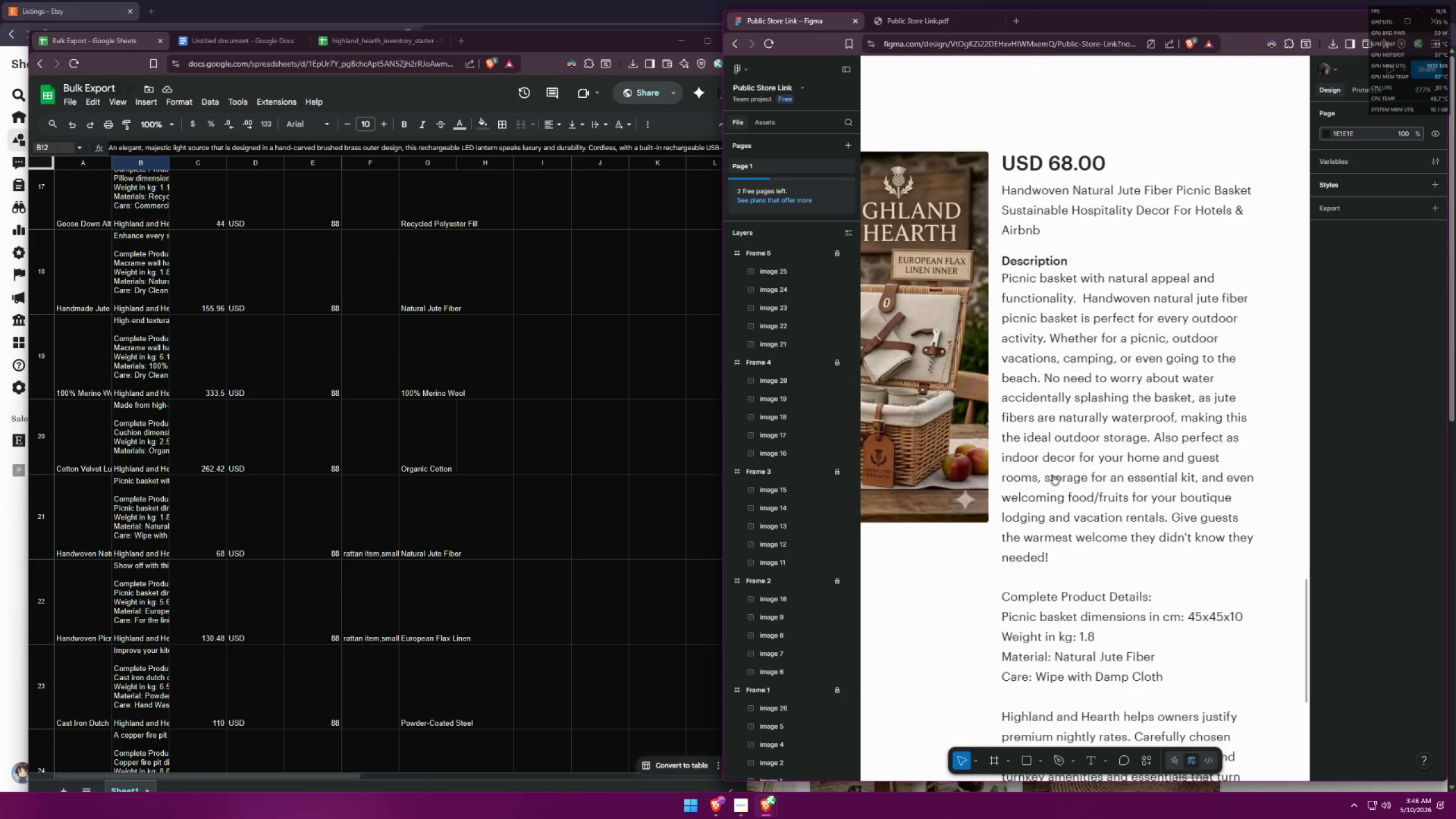 
left_click_drag(start_coordinate=[1054, 484], to_coordinate=[1040, 203])
 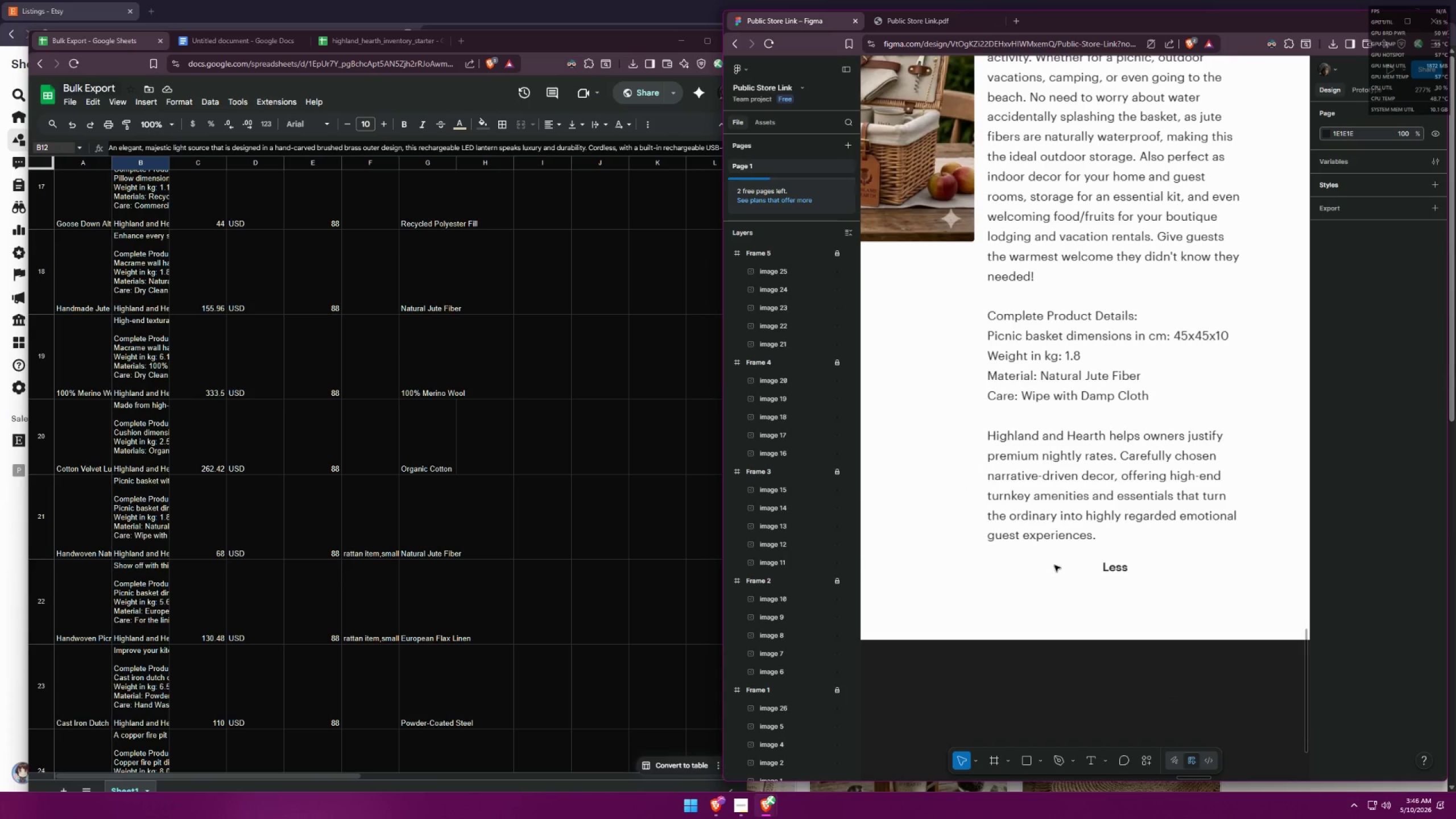 
hold_key(key=ControlLeft, duration=1.5)
 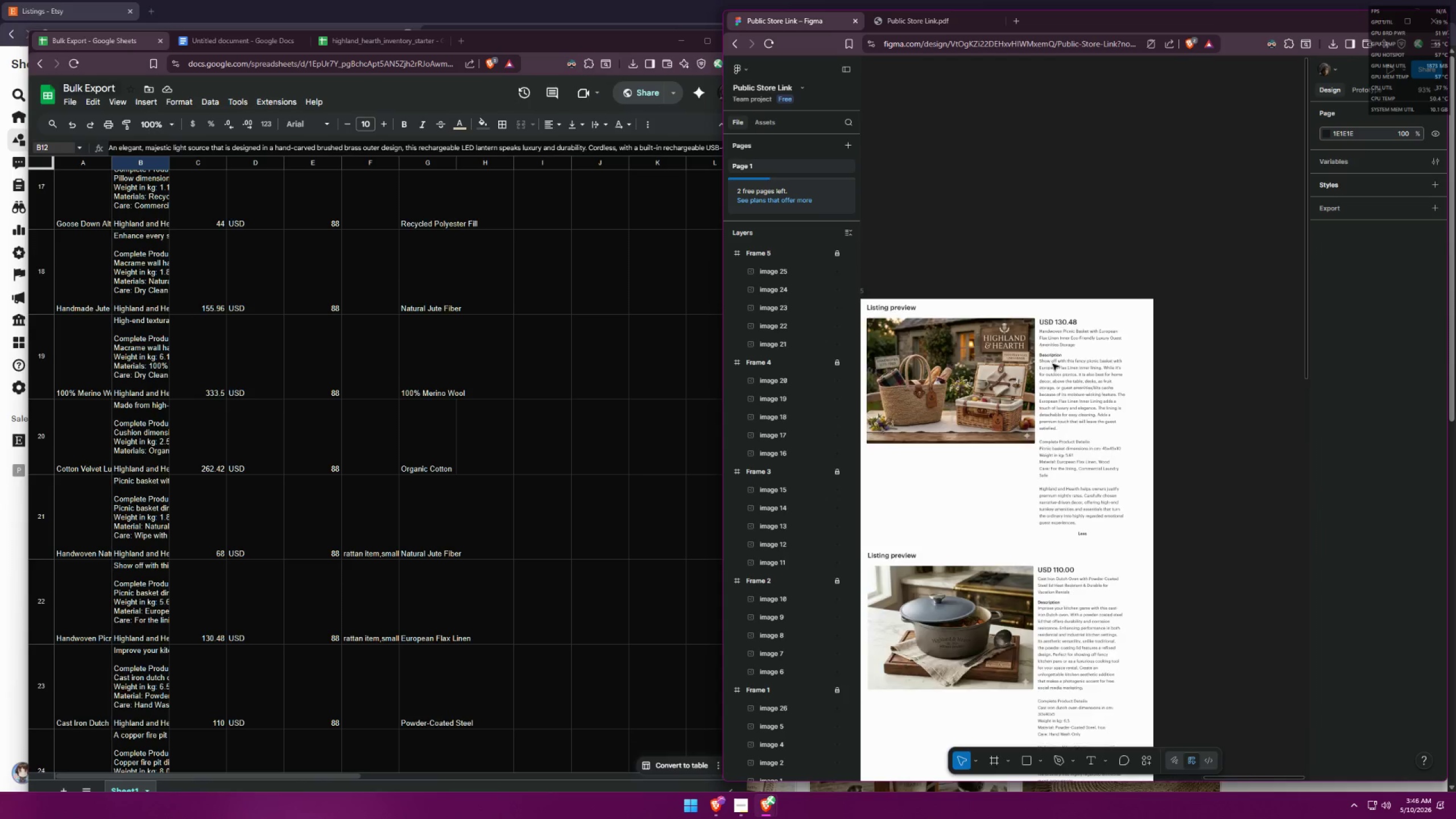 
hold_key(key=ControlLeft, duration=0.88)
 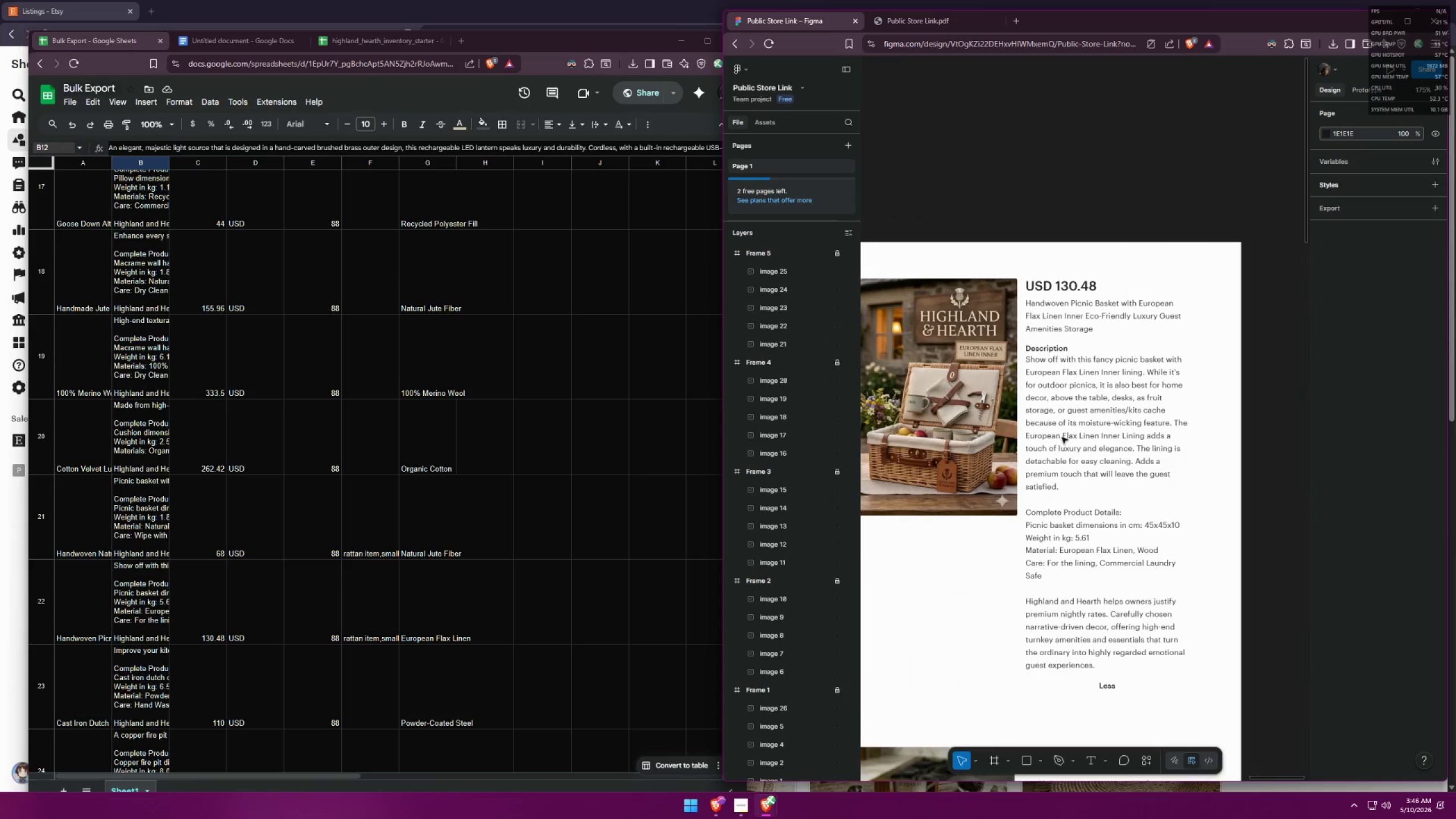 
hold_key(key=Space, duration=0.55)
 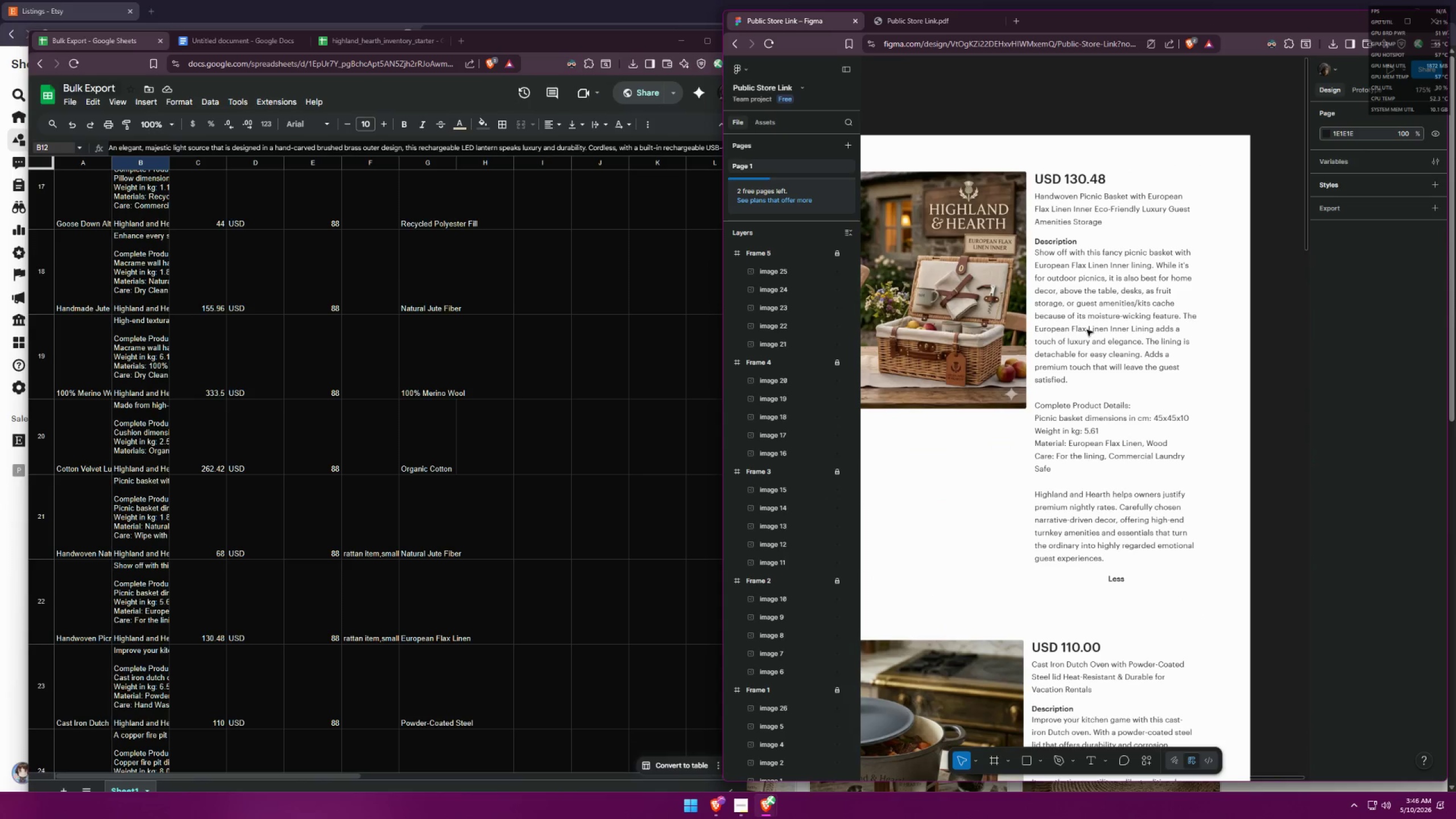 
scroll: coordinate [1058, 365], scroll_direction: down, amount: 2.0
 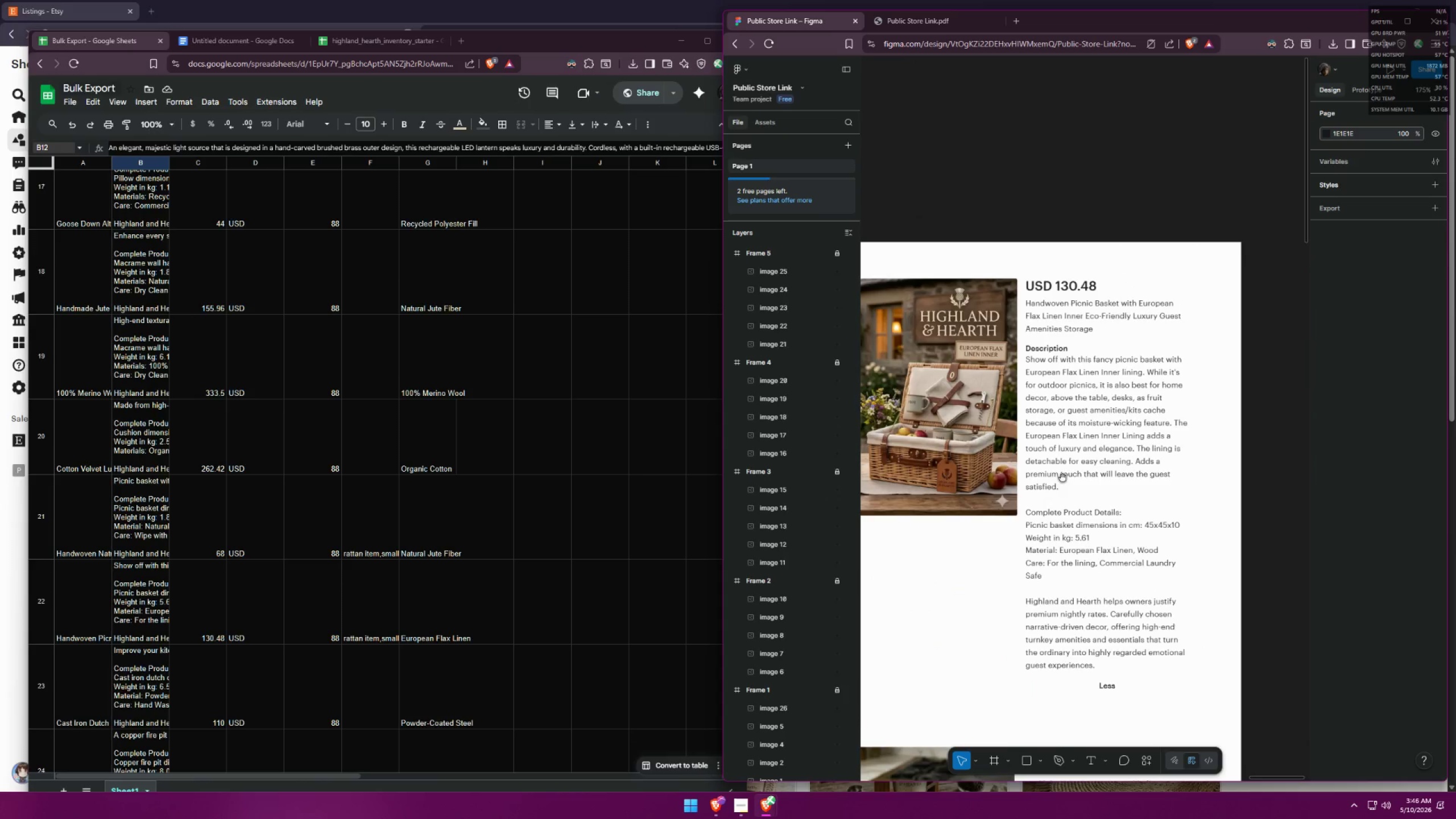 
left_click_drag(start_coordinate=[1058, 482], to_coordinate=[1068, 375])
 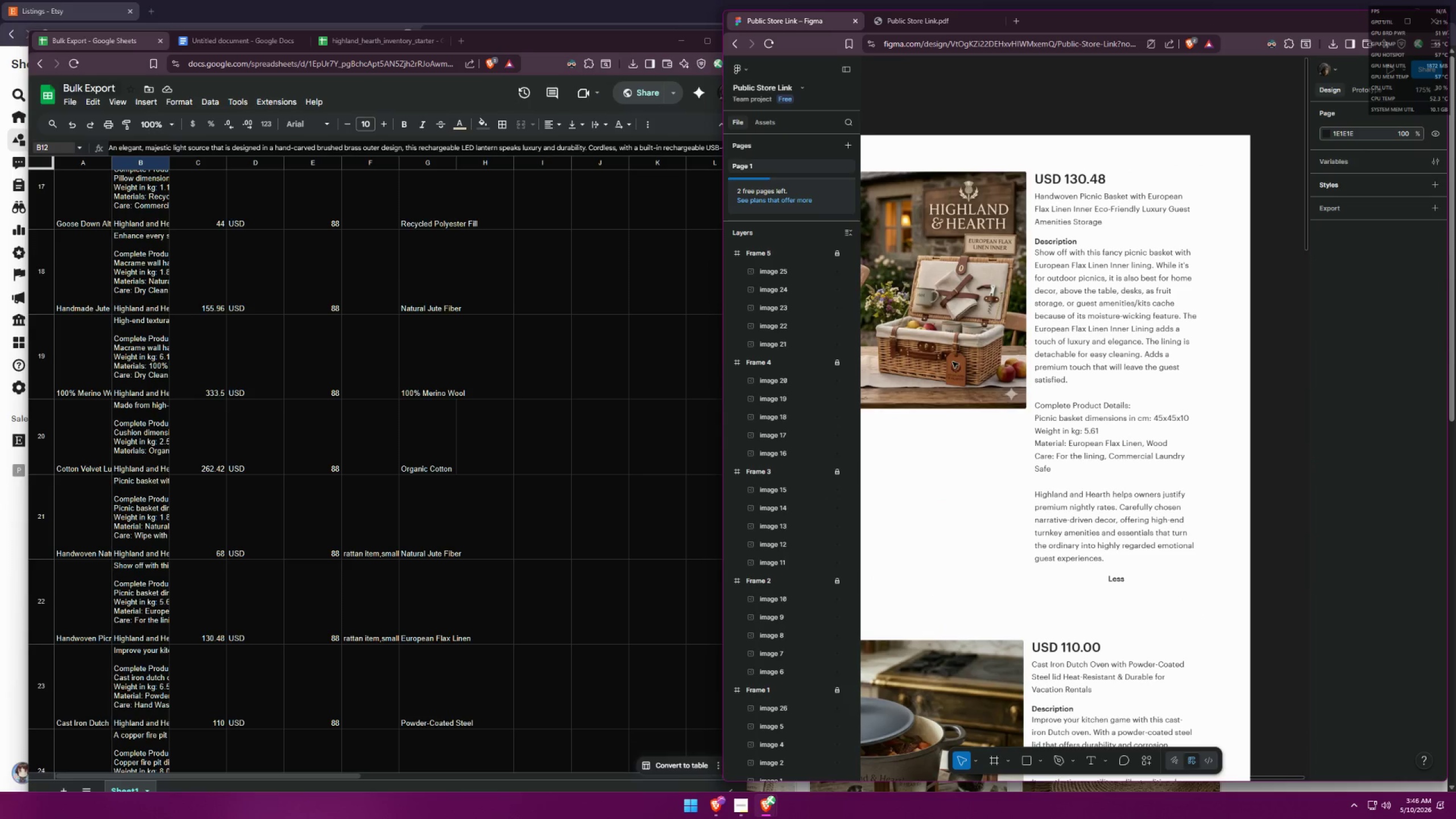 
scroll: coordinate [535, 355], scroll_direction: down, amount: 6.0
 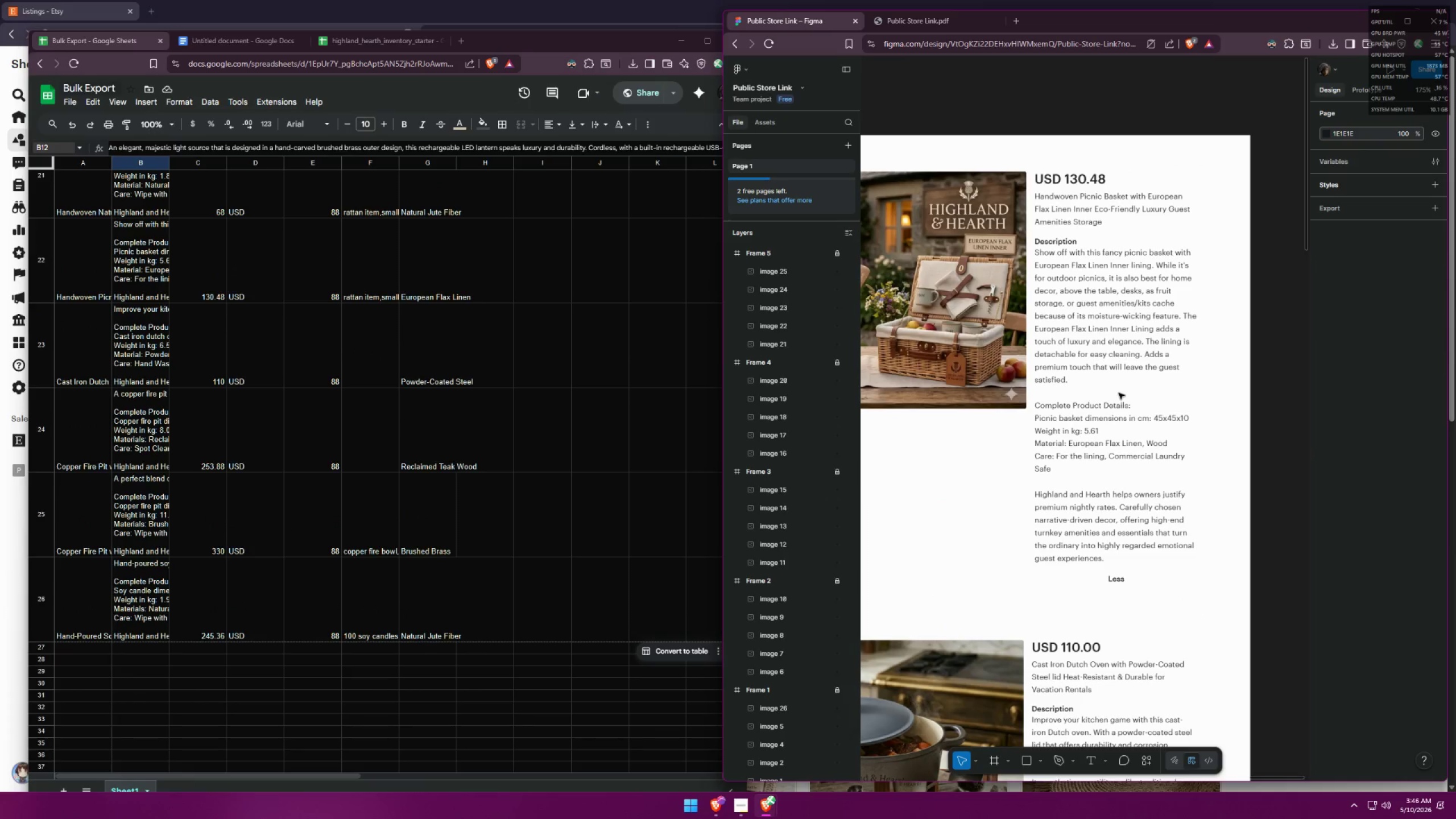 
hold_key(key=Space, duration=1.5)
 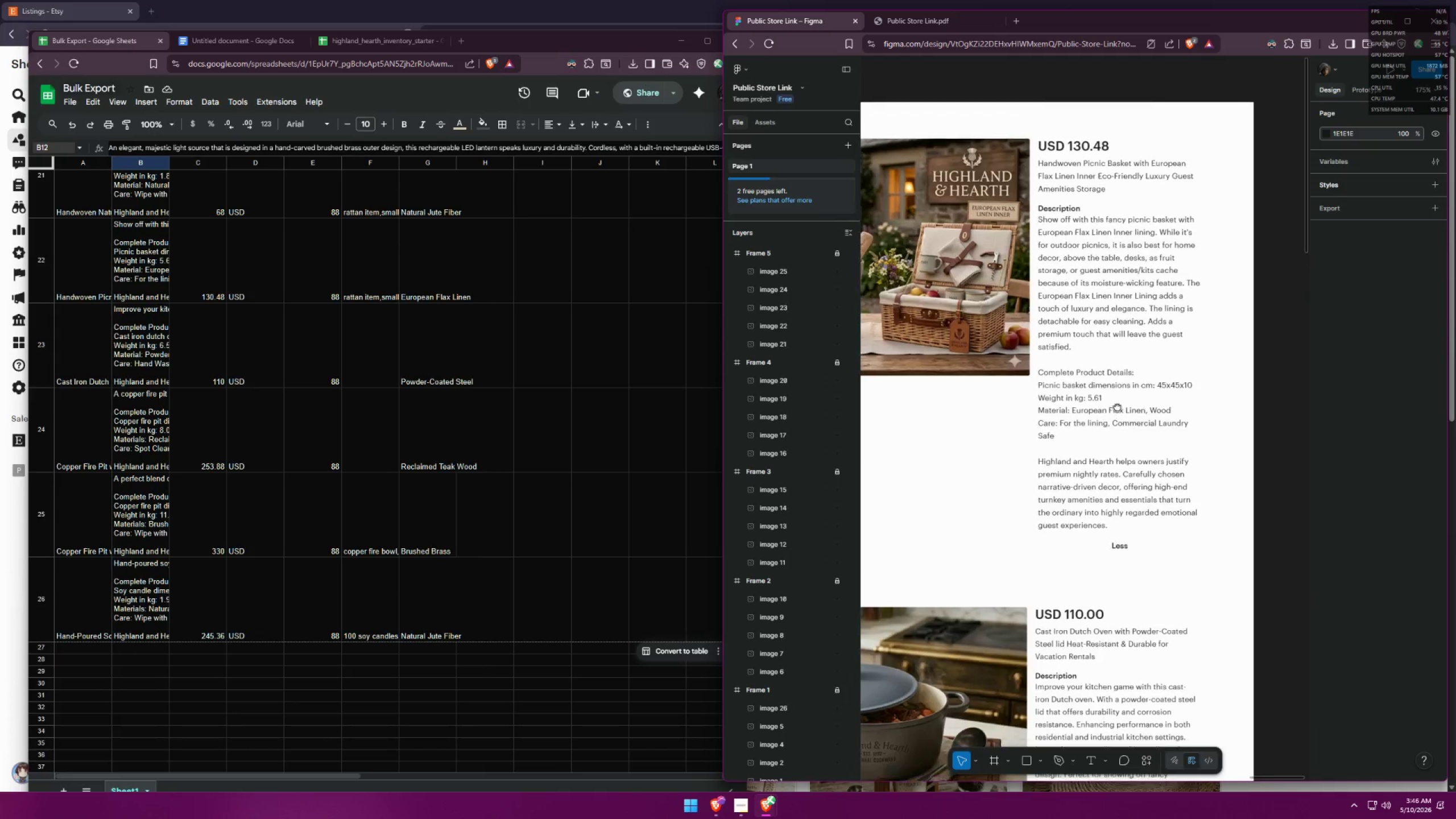 
left_click_drag(start_coordinate=[1113, 442], to_coordinate=[1140, 139])
 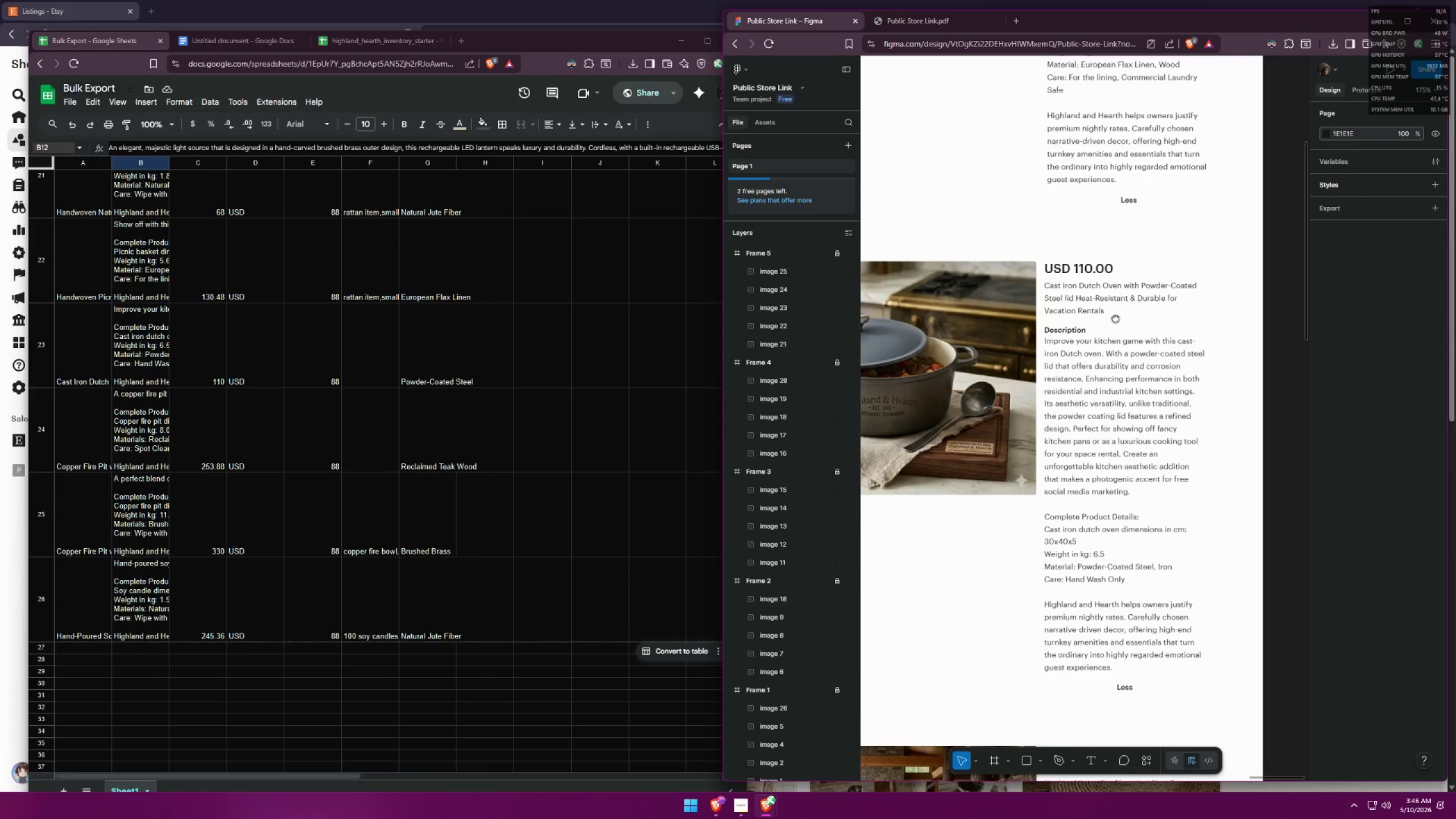 
hold_key(key=Space, duration=1.52)
 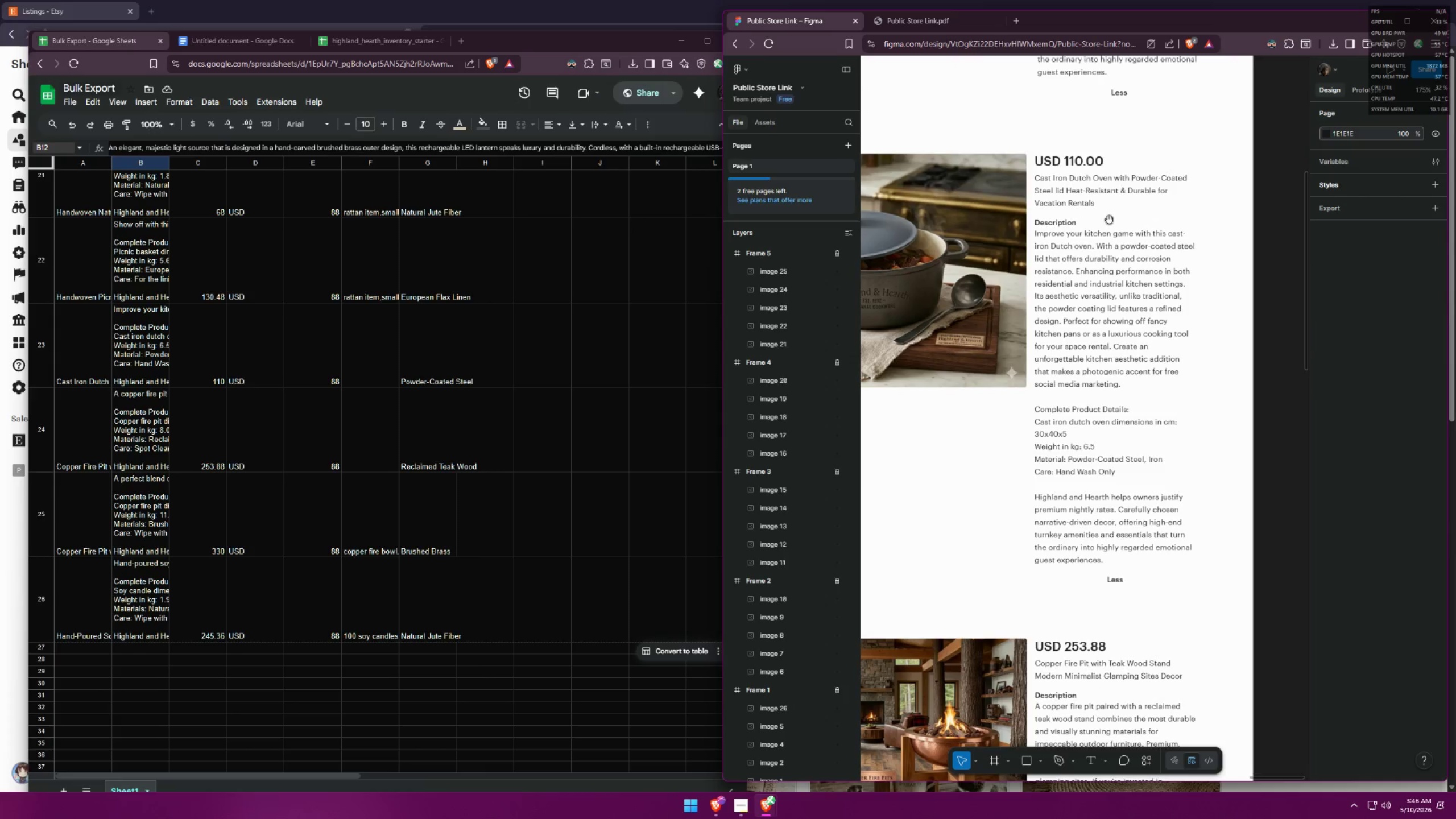 
left_click_drag(start_coordinate=[1132, 404], to_coordinate=[1108, 221])
 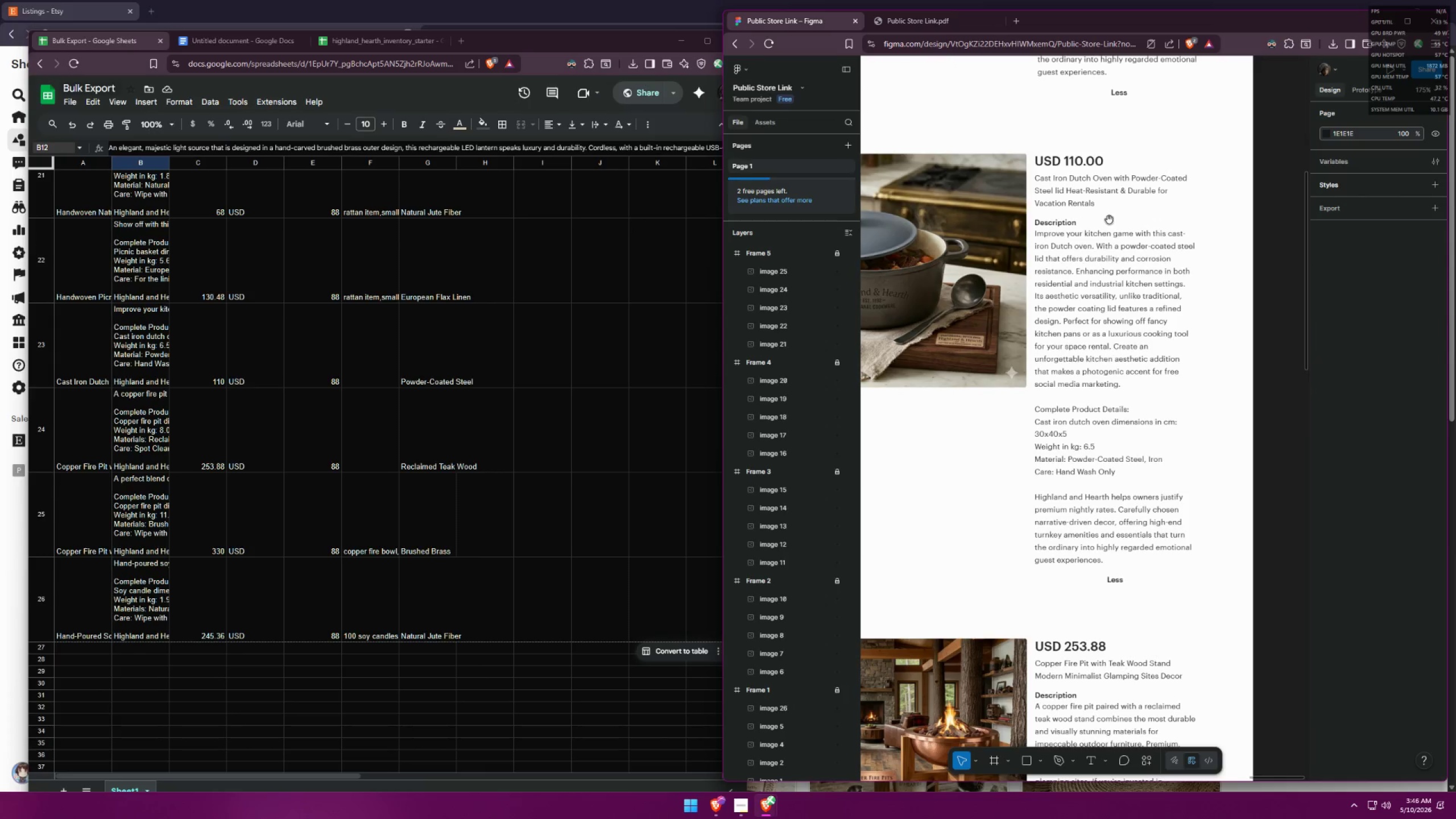 
hold_key(key=Space, duration=1.52)
 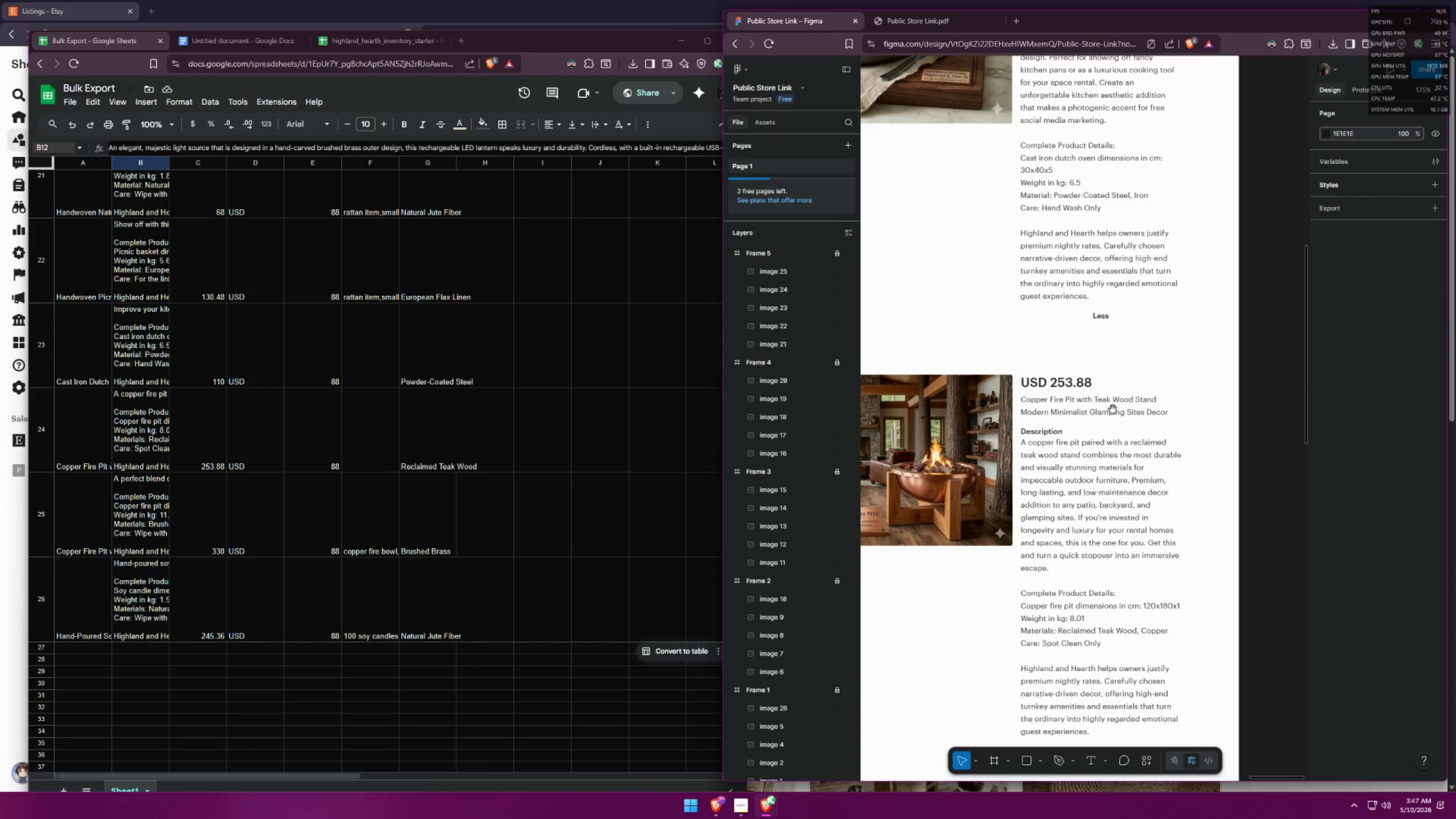 
left_click_drag(start_coordinate=[1122, 504], to_coordinate=[1107, 241])
 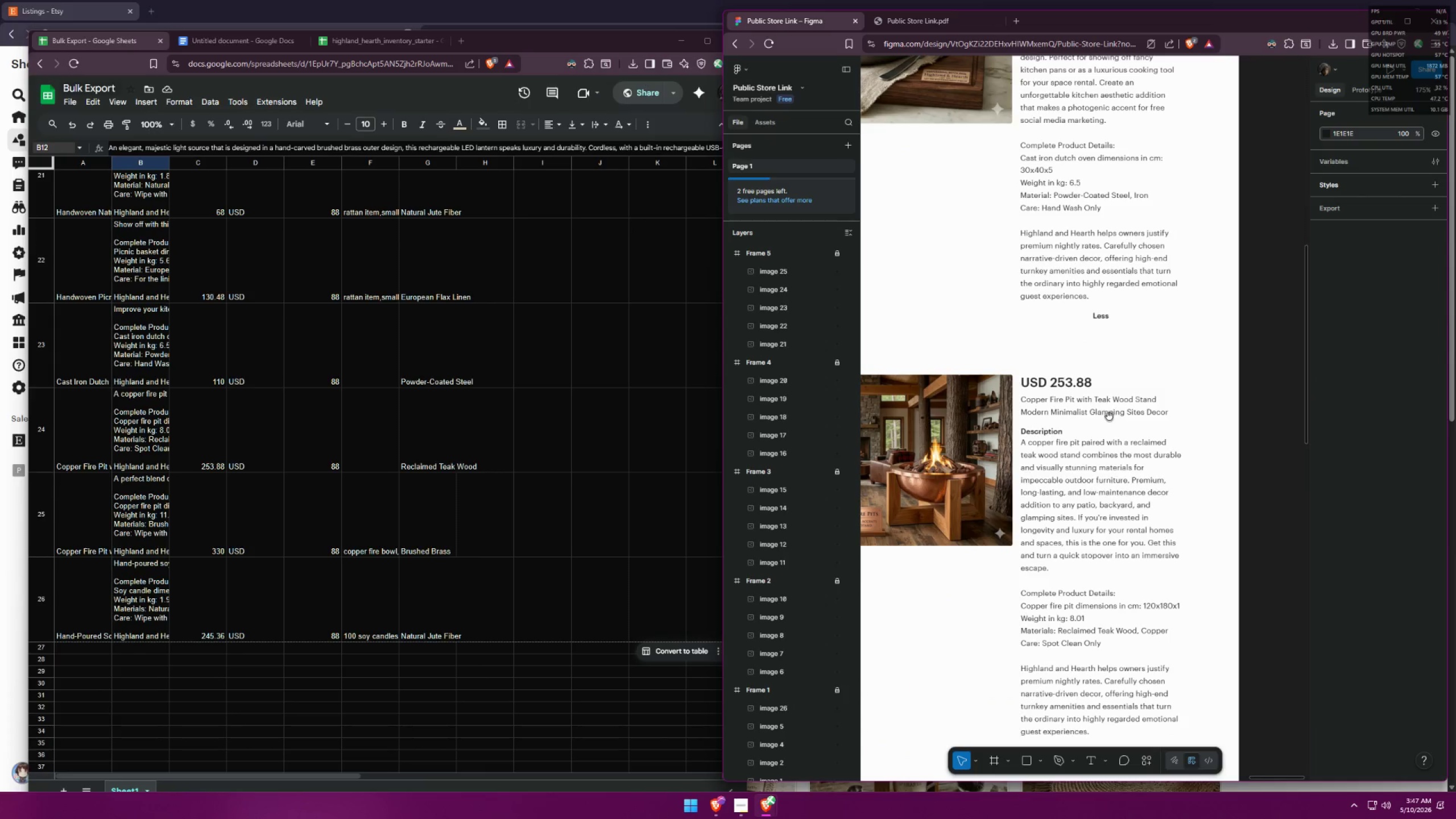 
hold_key(key=Space, duration=1.51)
 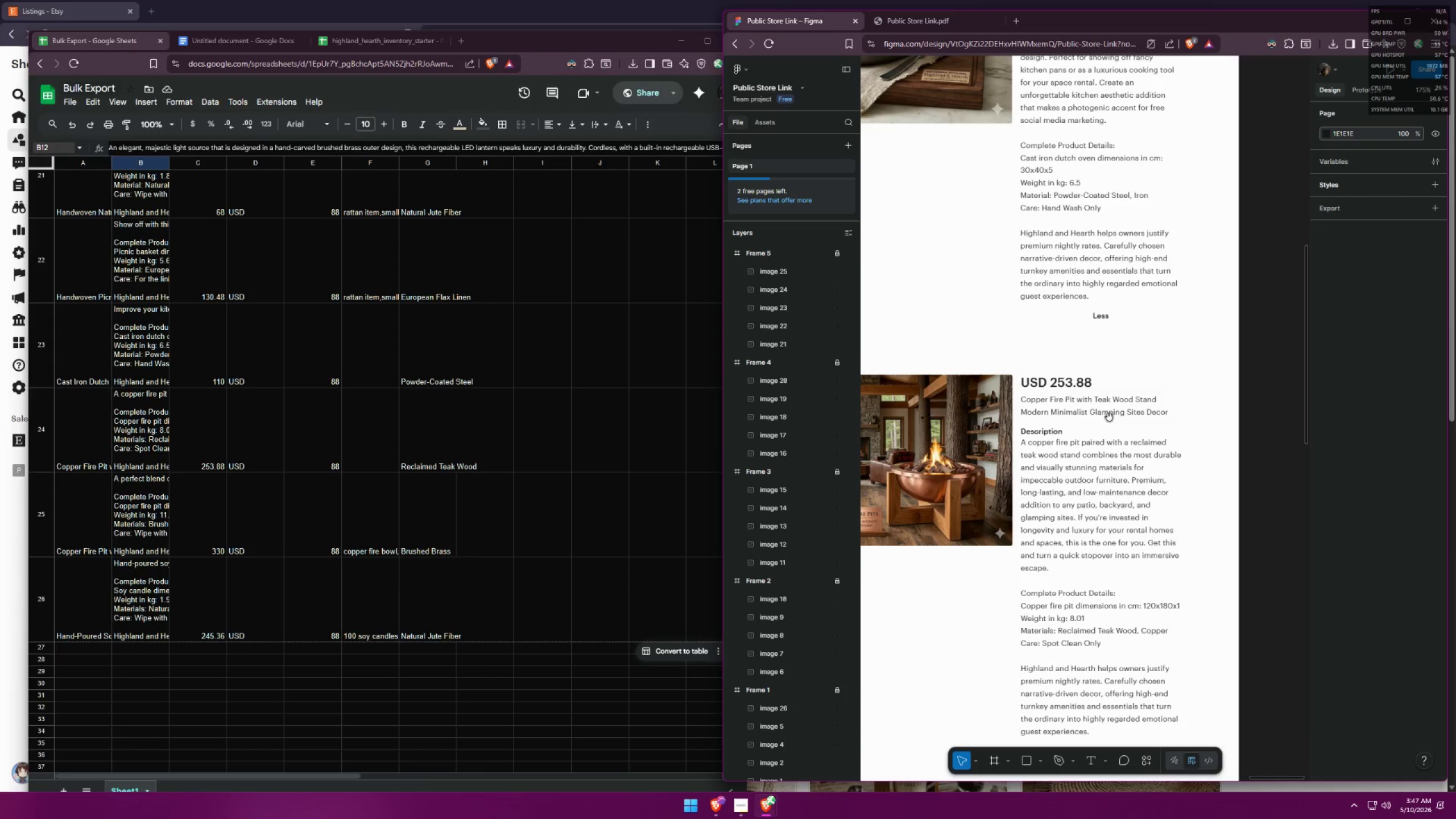 
hold_key(key=Space, duration=1.52)
 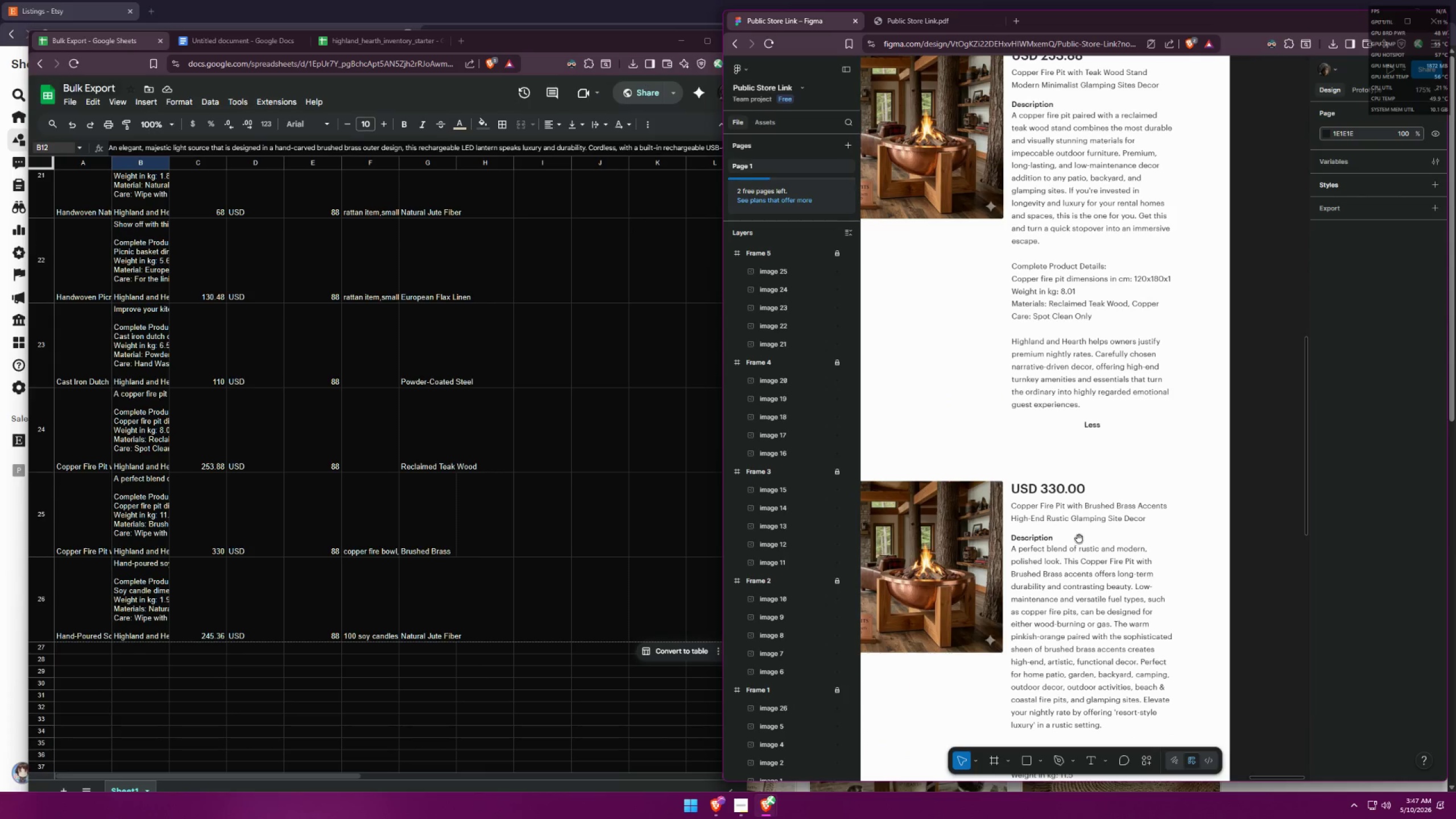 
left_click_drag(start_coordinate=[1099, 550], to_coordinate=[1090, 223])
 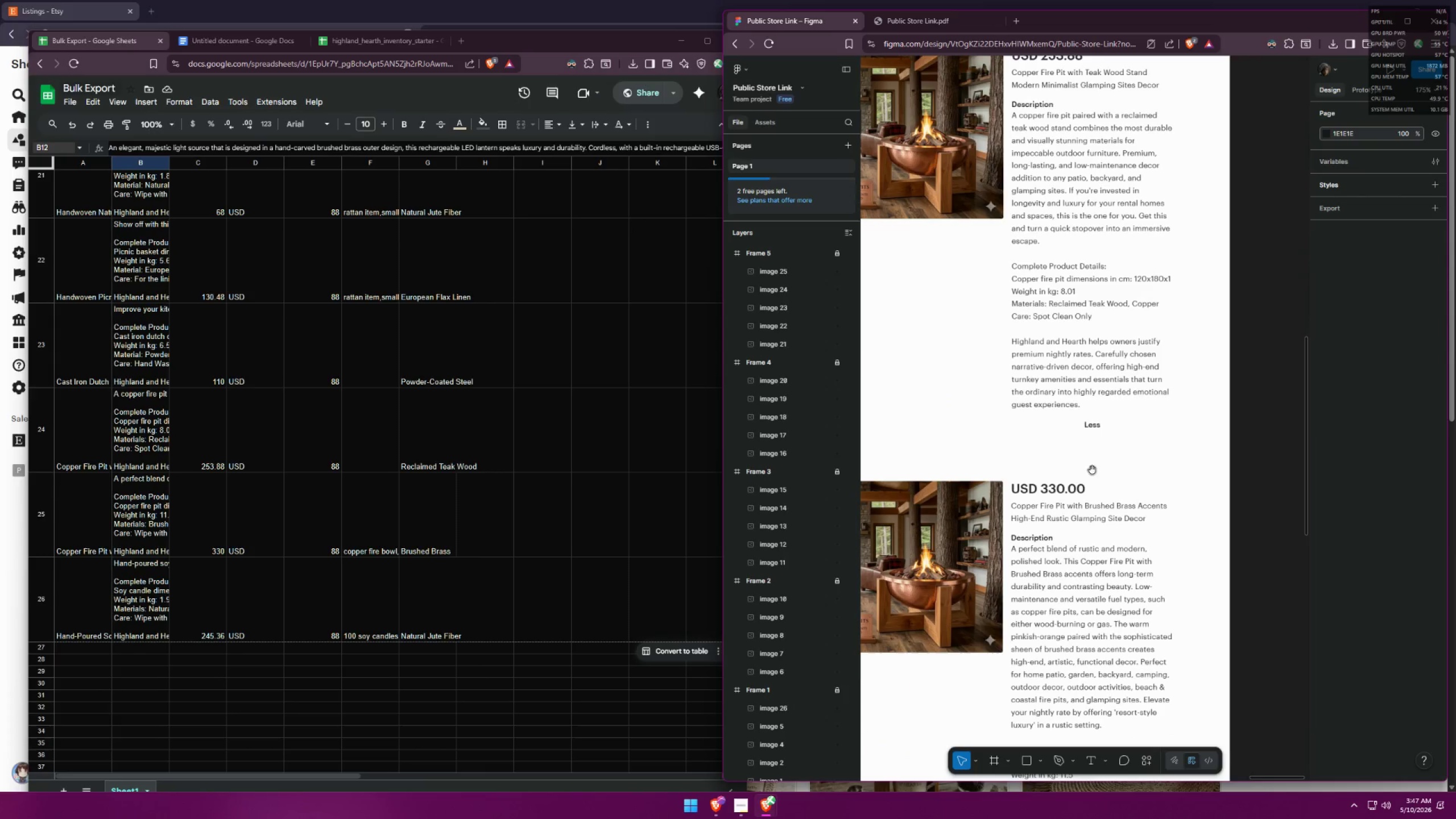 
hold_key(key=Space, duration=1.51)
 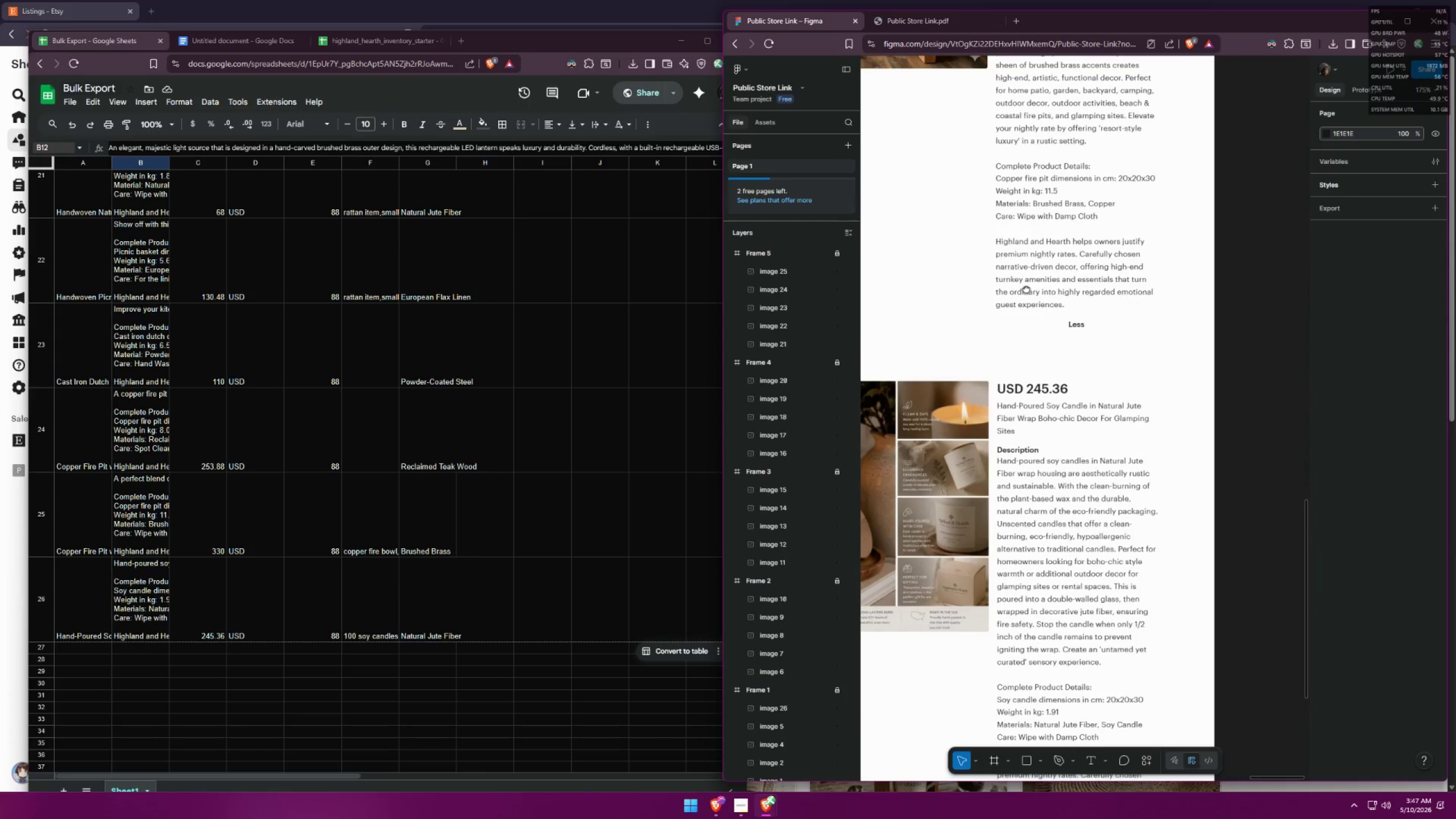 
left_click_drag(start_coordinate=[1068, 549], to_coordinate=[1019, 263])
 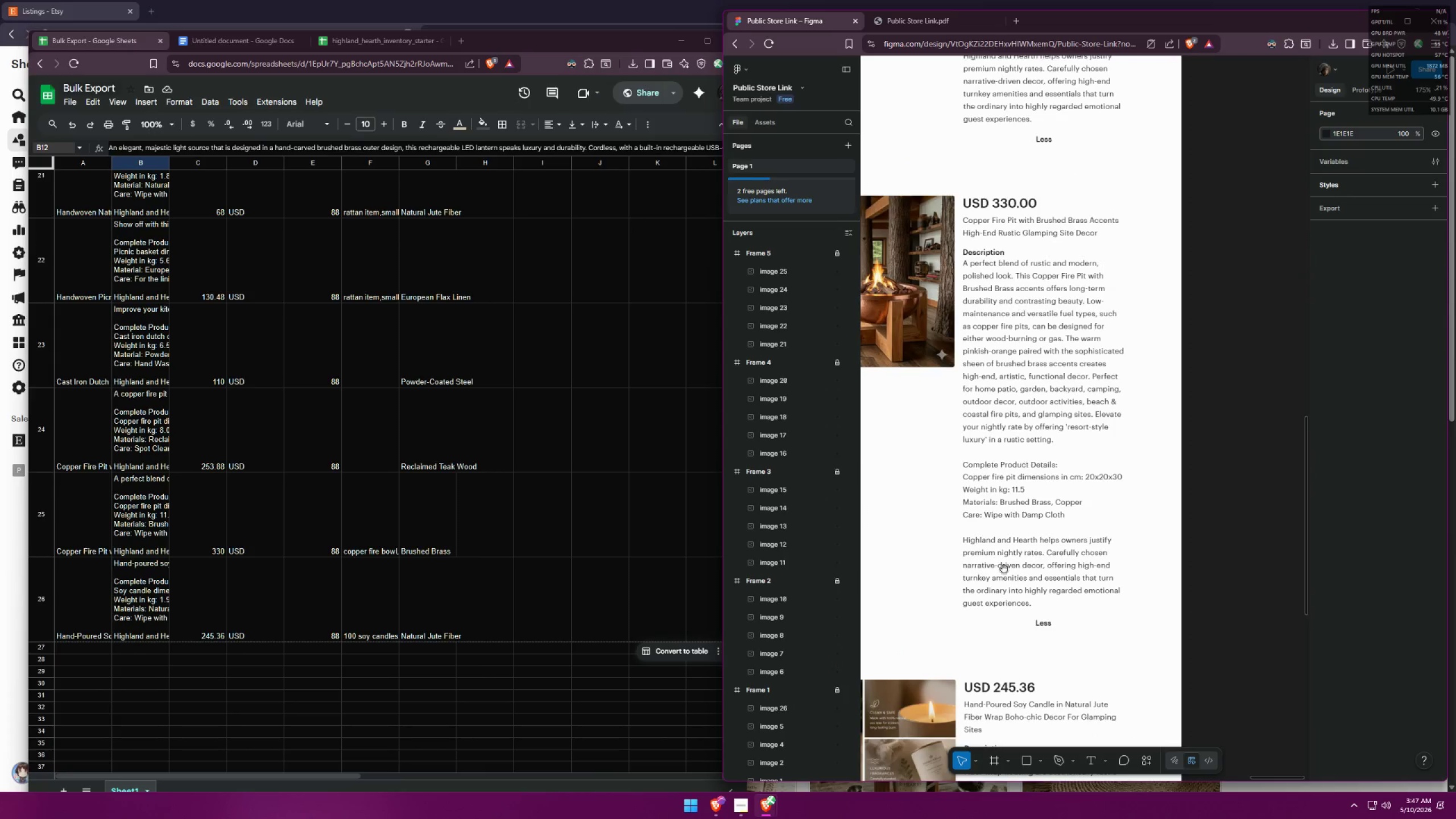 
left_click_drag(start_coordinate=[993, 588], to_coordinate=[1026, 289])
 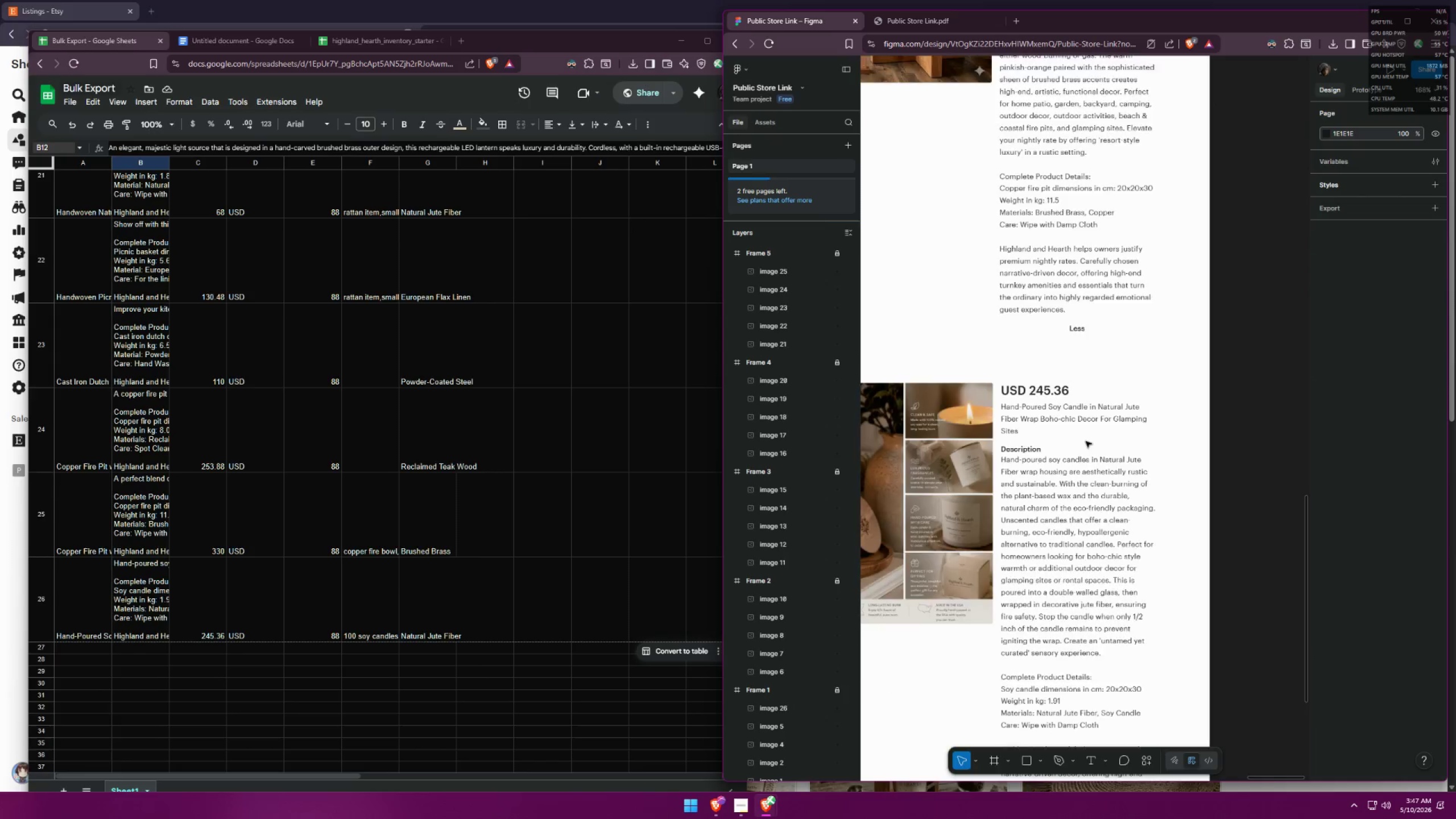 
hold_key(key=Space, duration=0.89)
 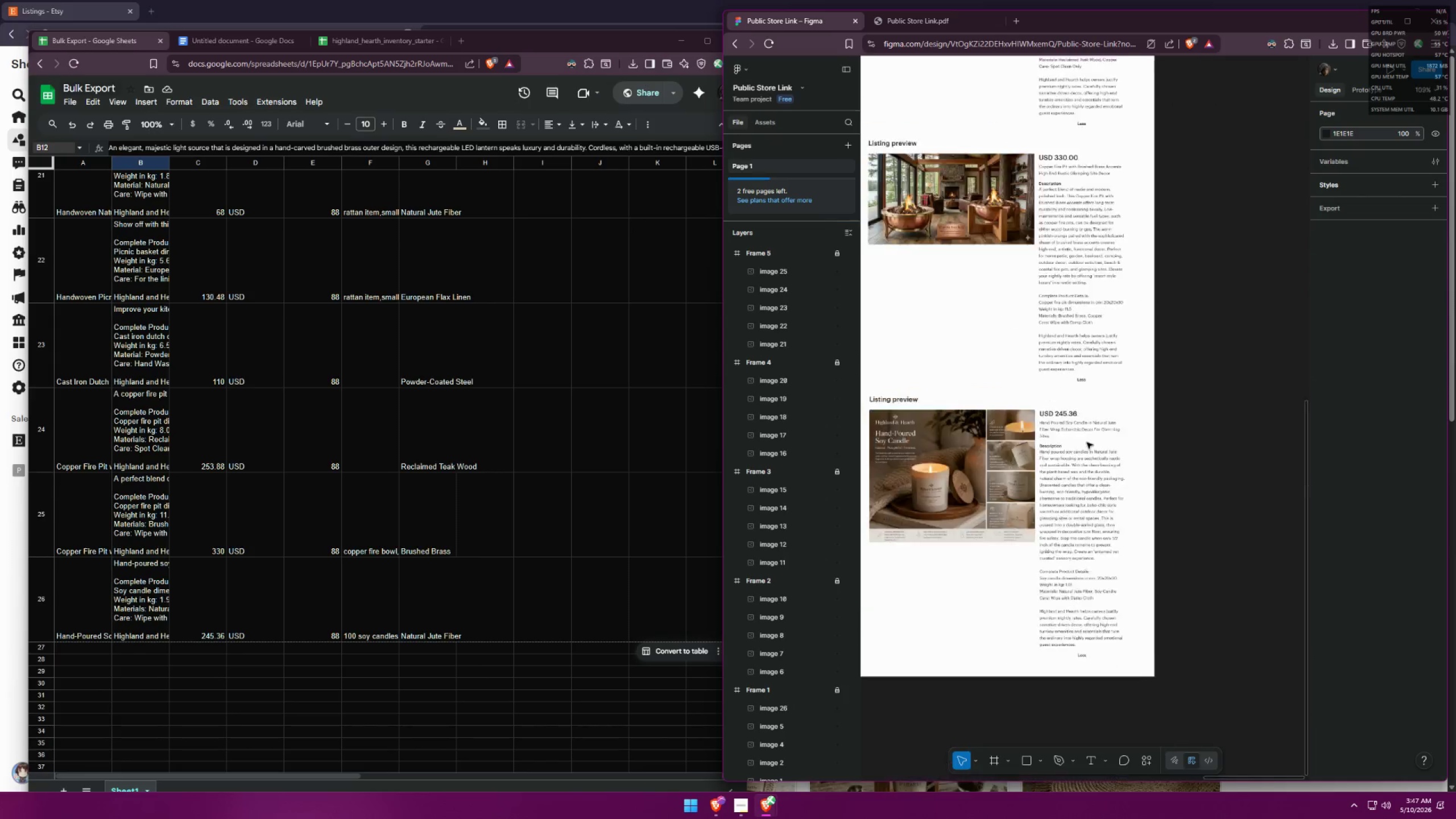 
hold_key(key=ControlLeft, duration=1.39)
scroll: coordinate [1111, 466], scroll_direction: down, amount: 17.0
 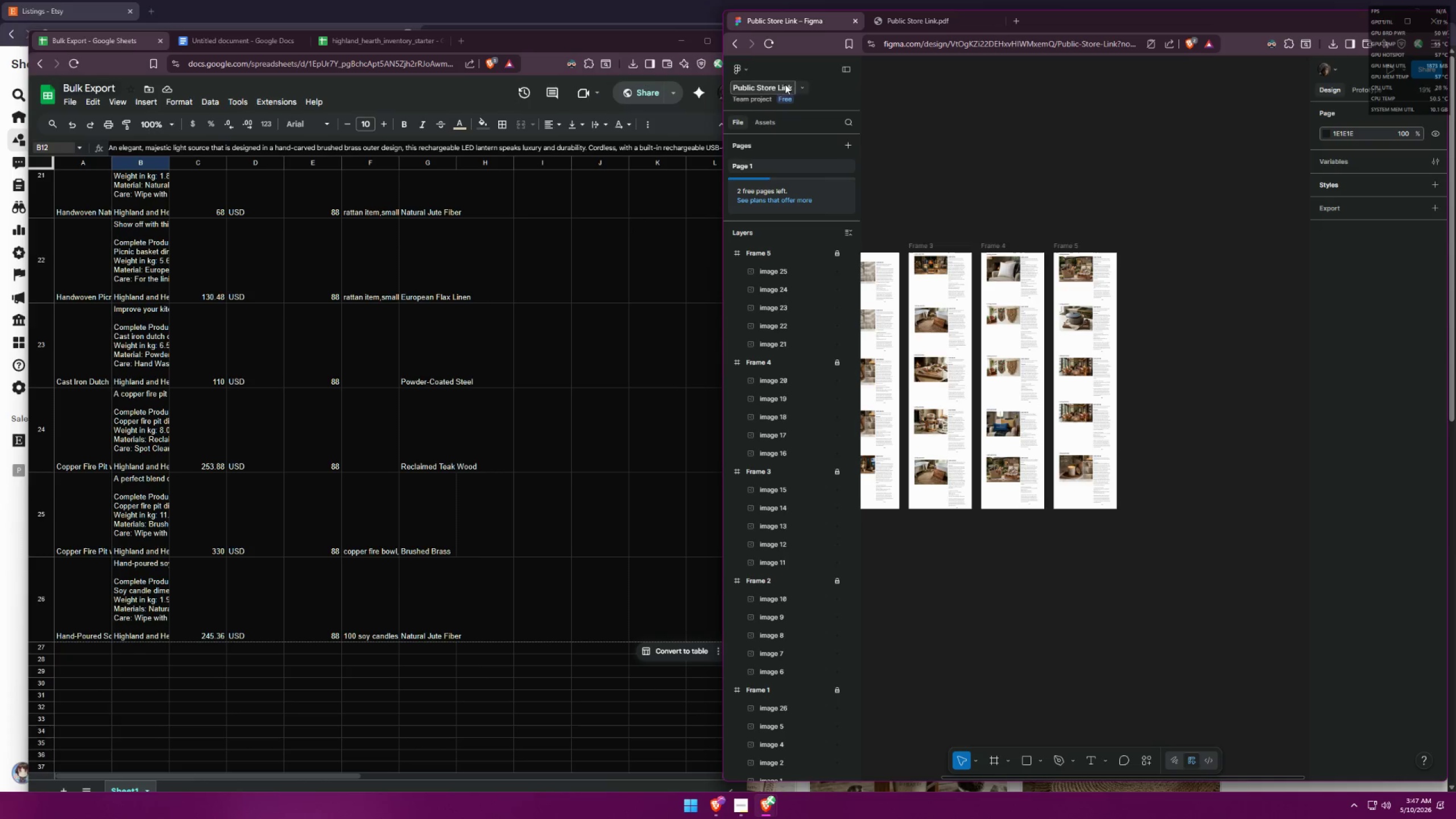 
left_click([744, 70])
 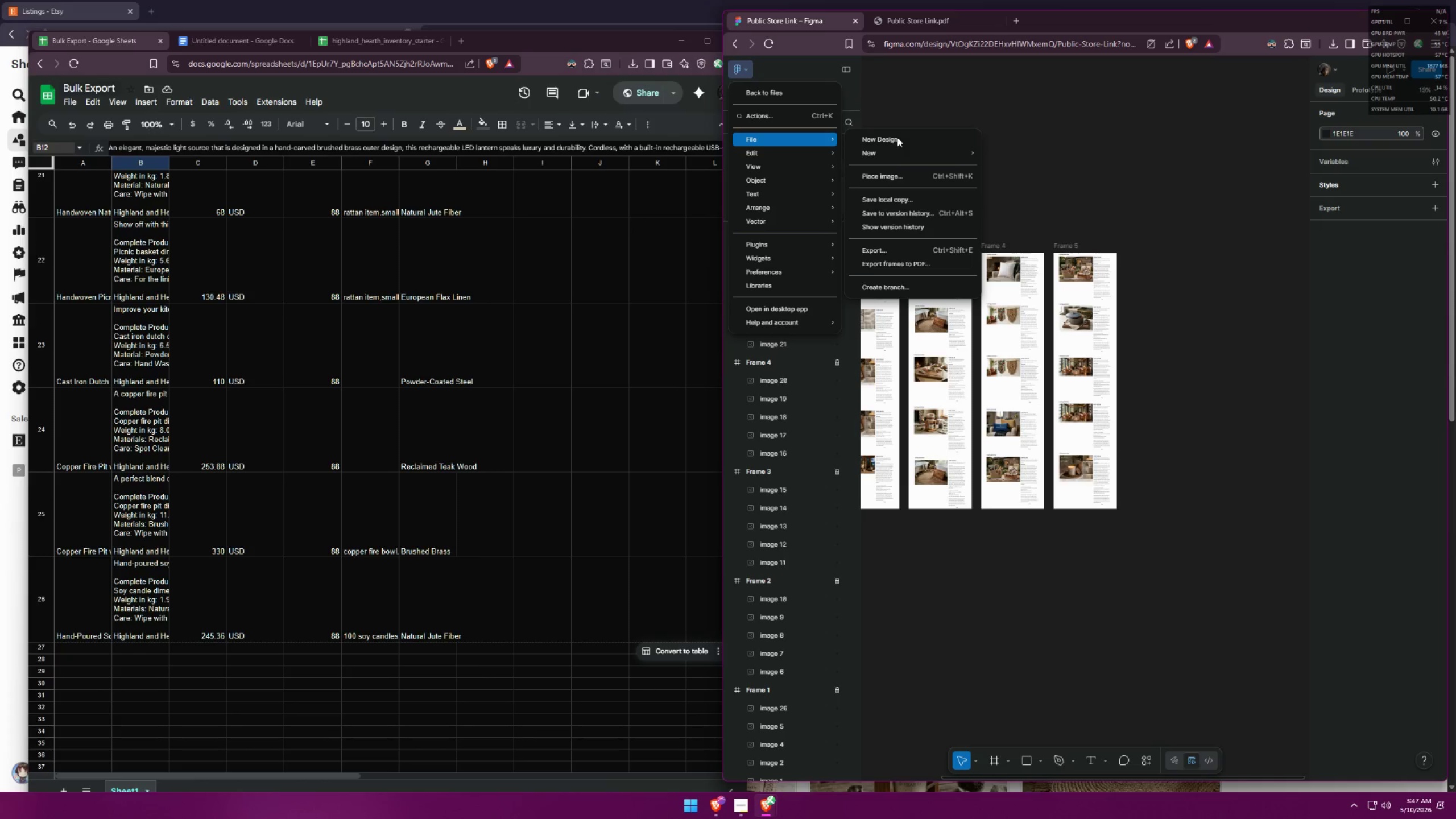 
left_click([915, 264])
 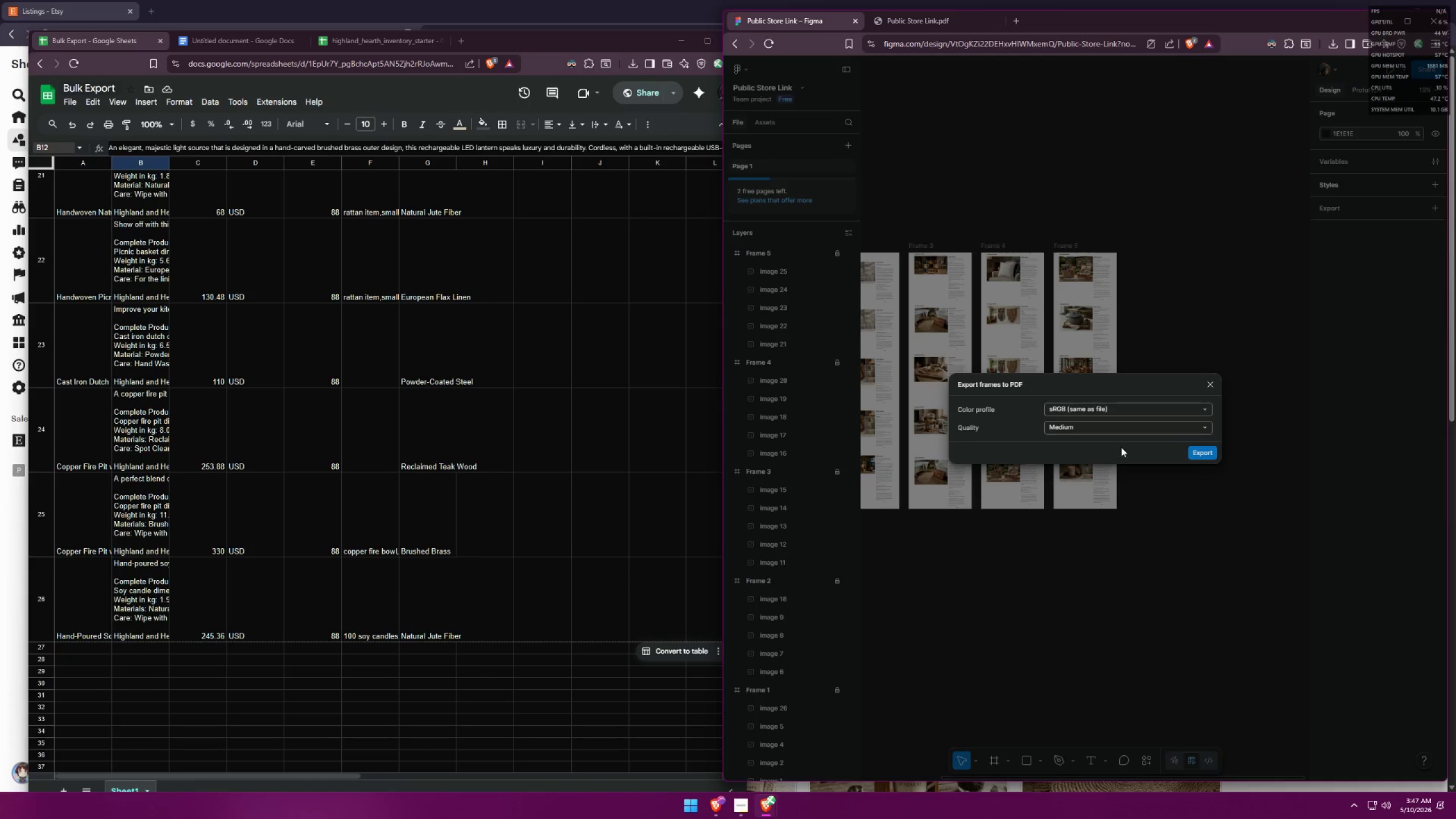 
double_click([1116, 425])
 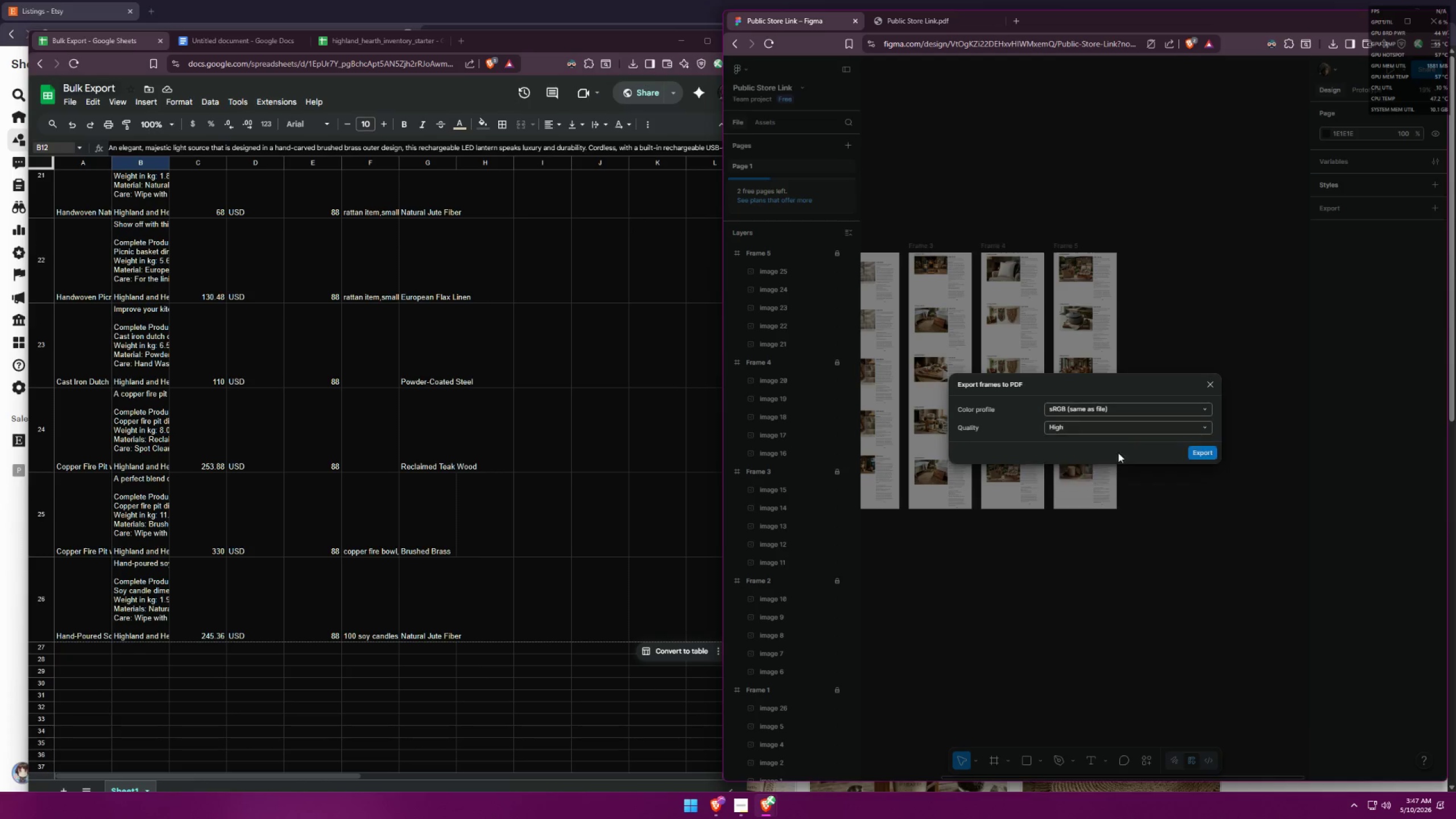 
double_click([1206, 457])
 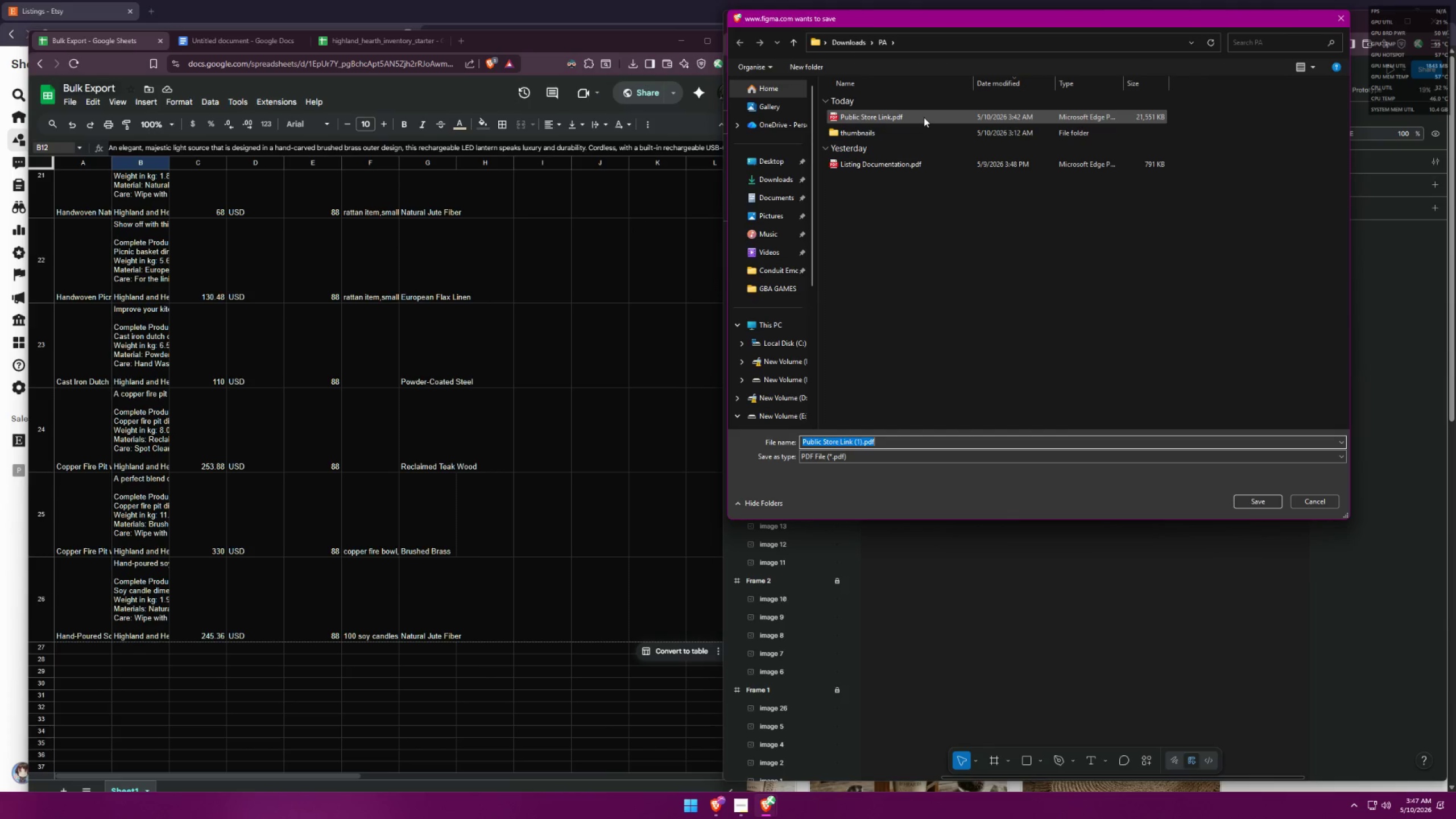 
double_click([924, 117])
 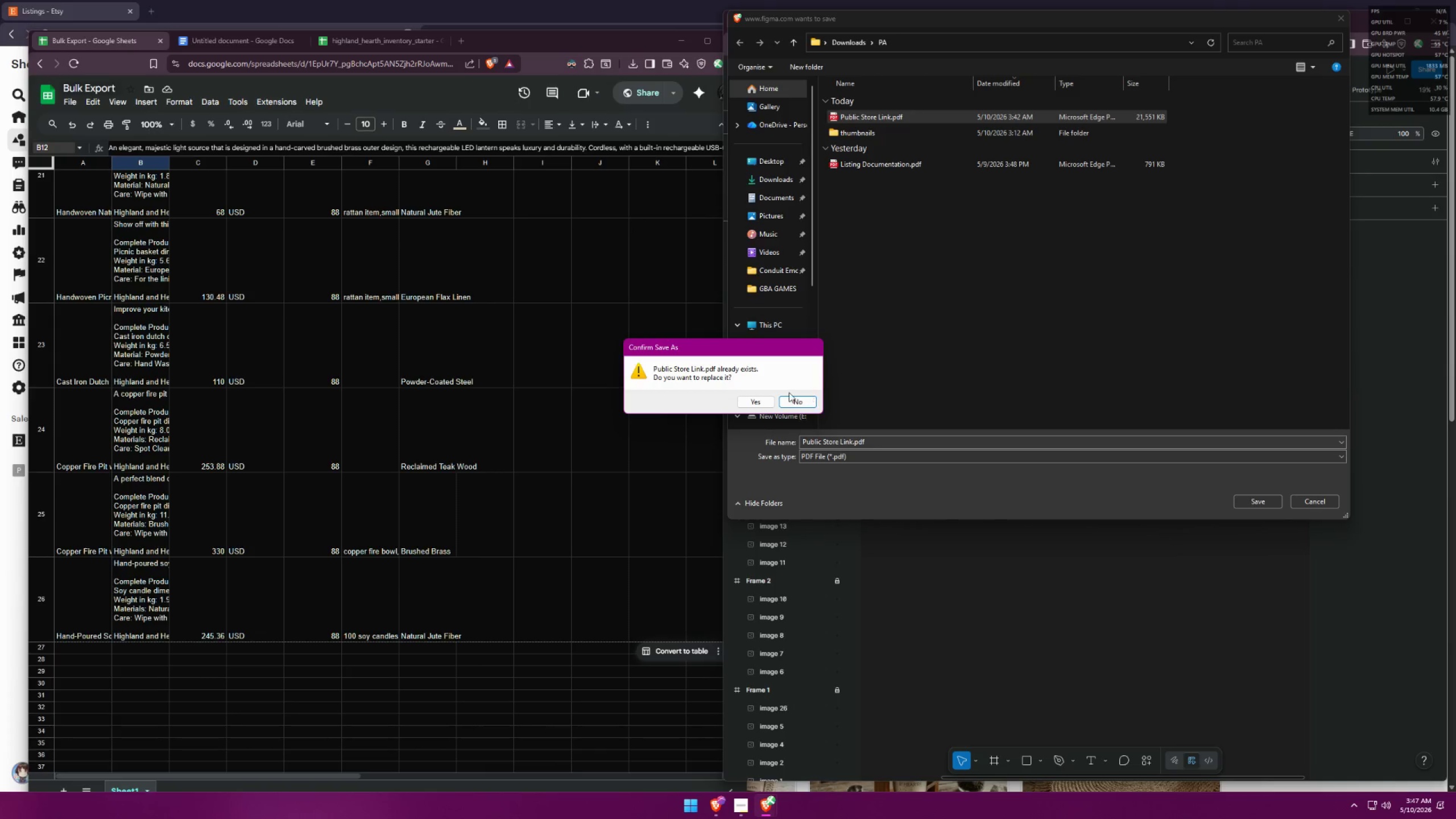 
left_click([763, 400])
 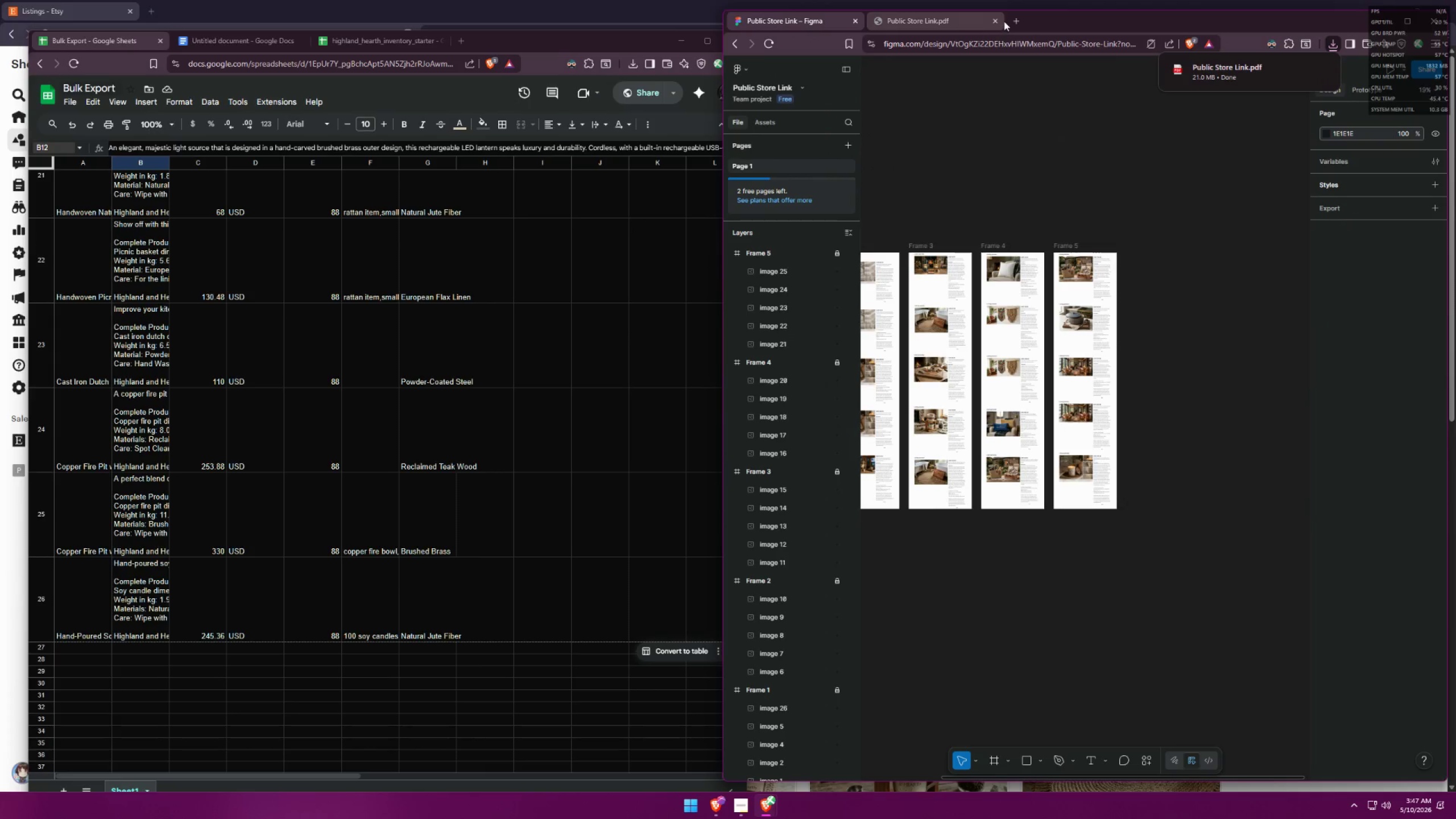 
left_click([997, 19])
 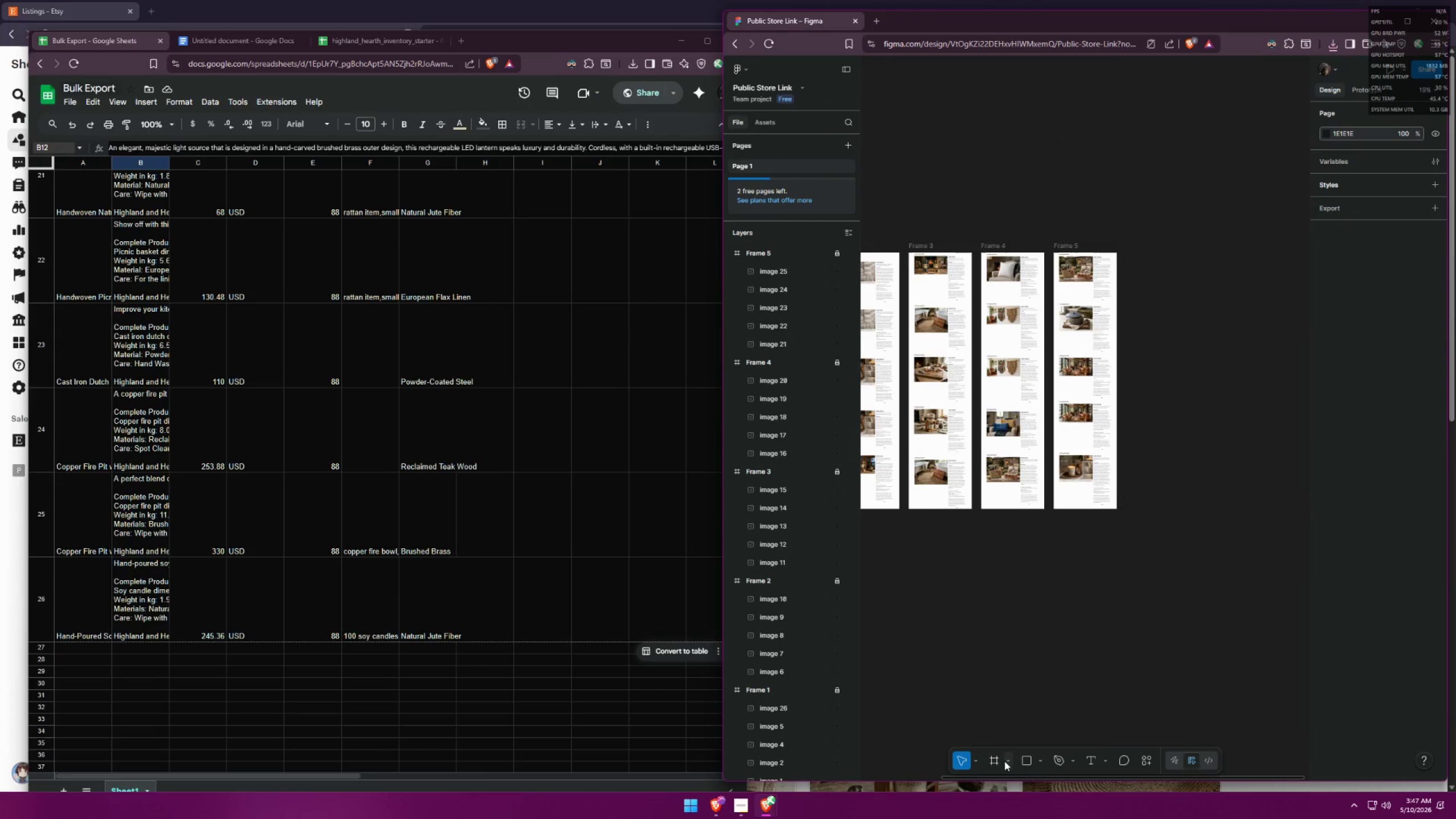 
double_click([998, 760])
 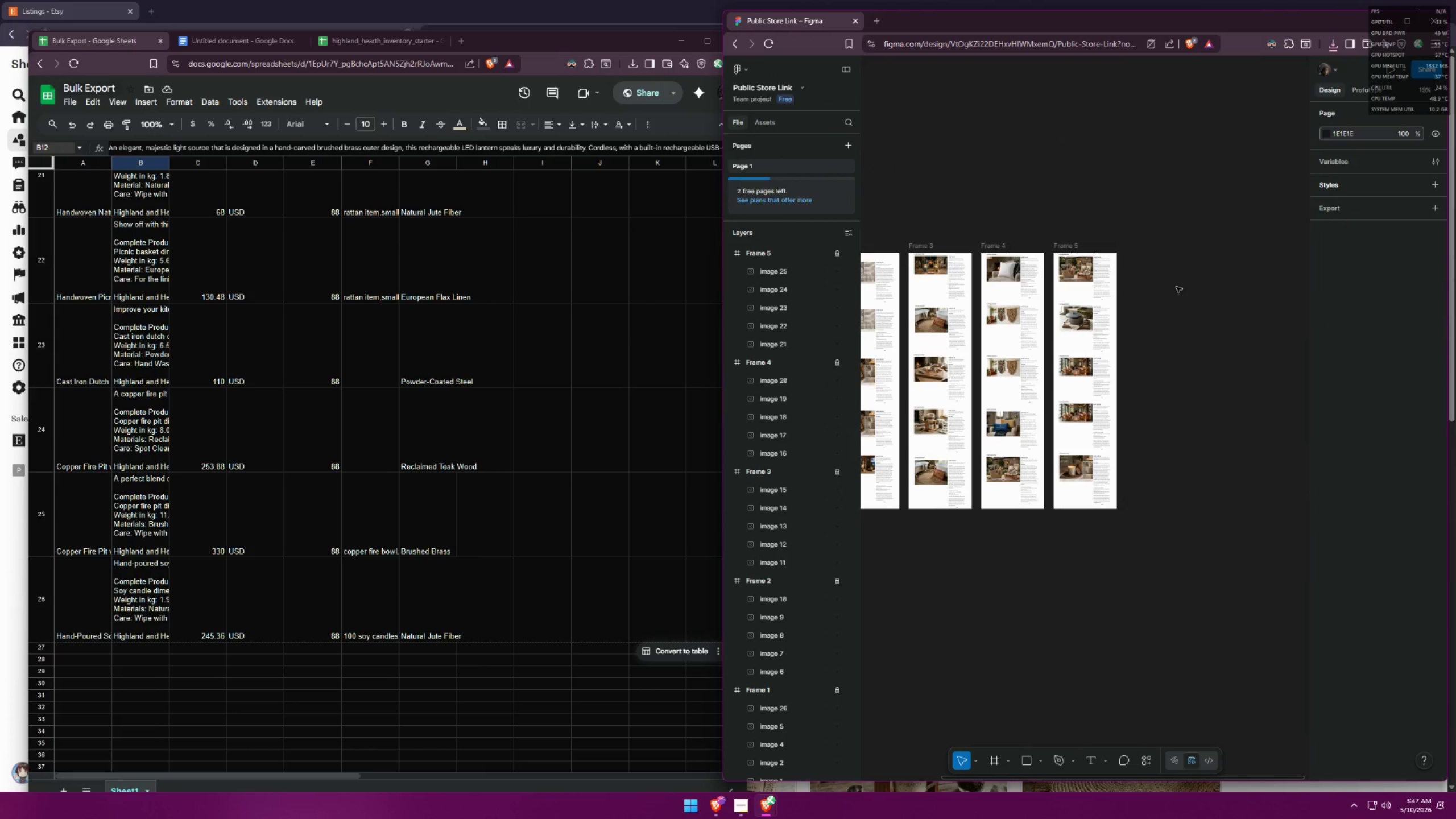 
left_click([1146, 248])
 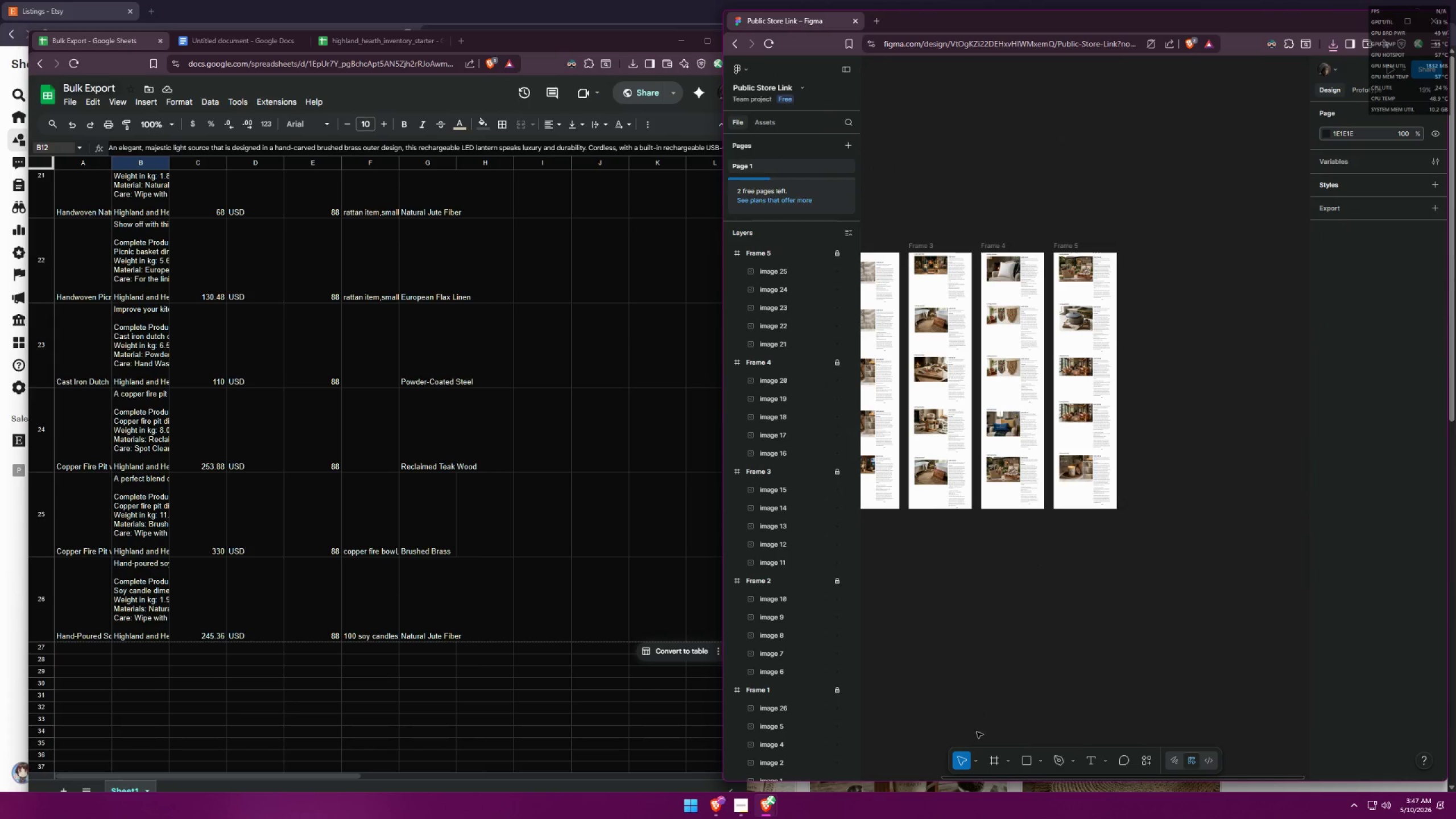 
left_click([987, 763])
 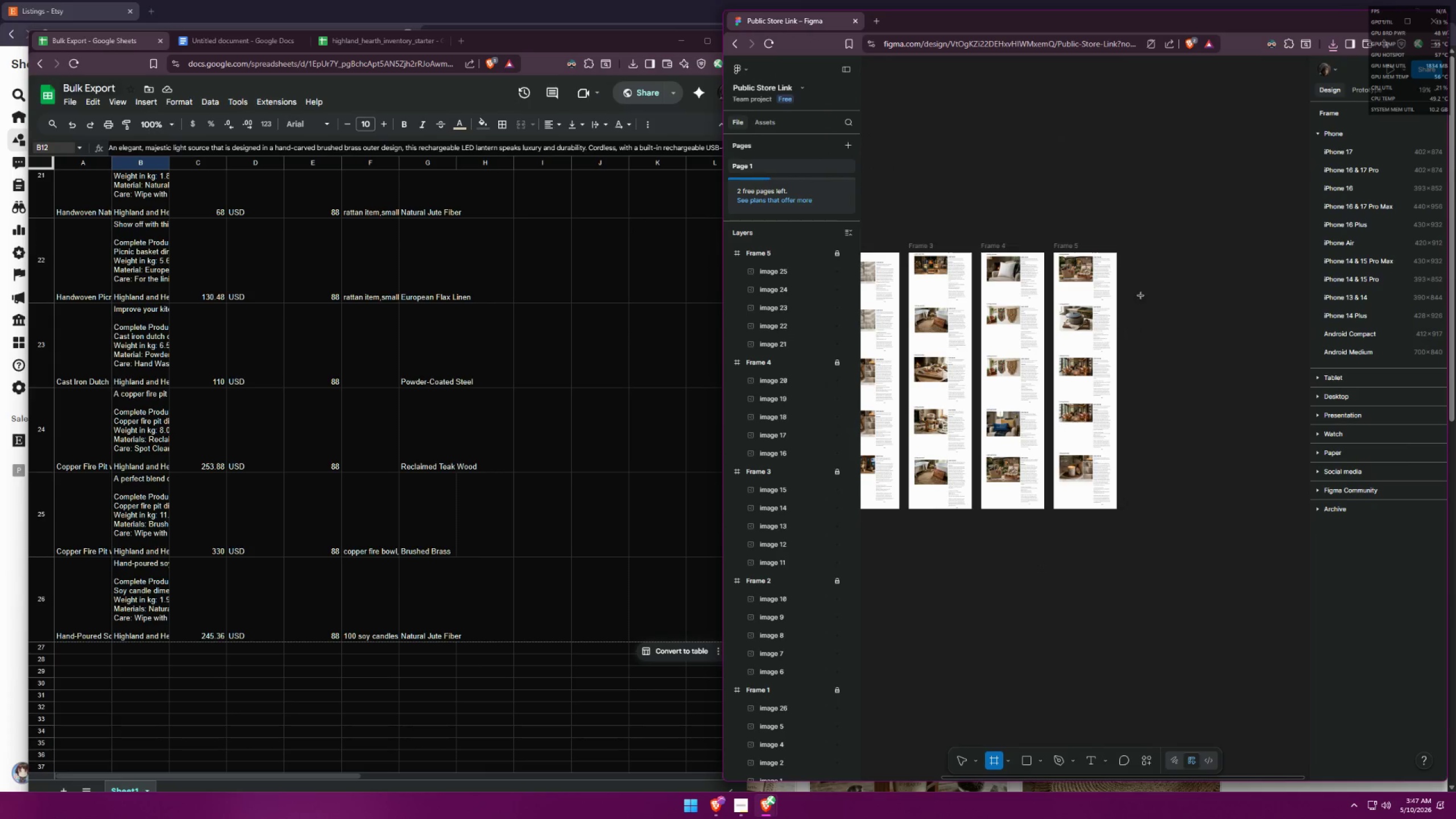 
left_click([1145, 266])
 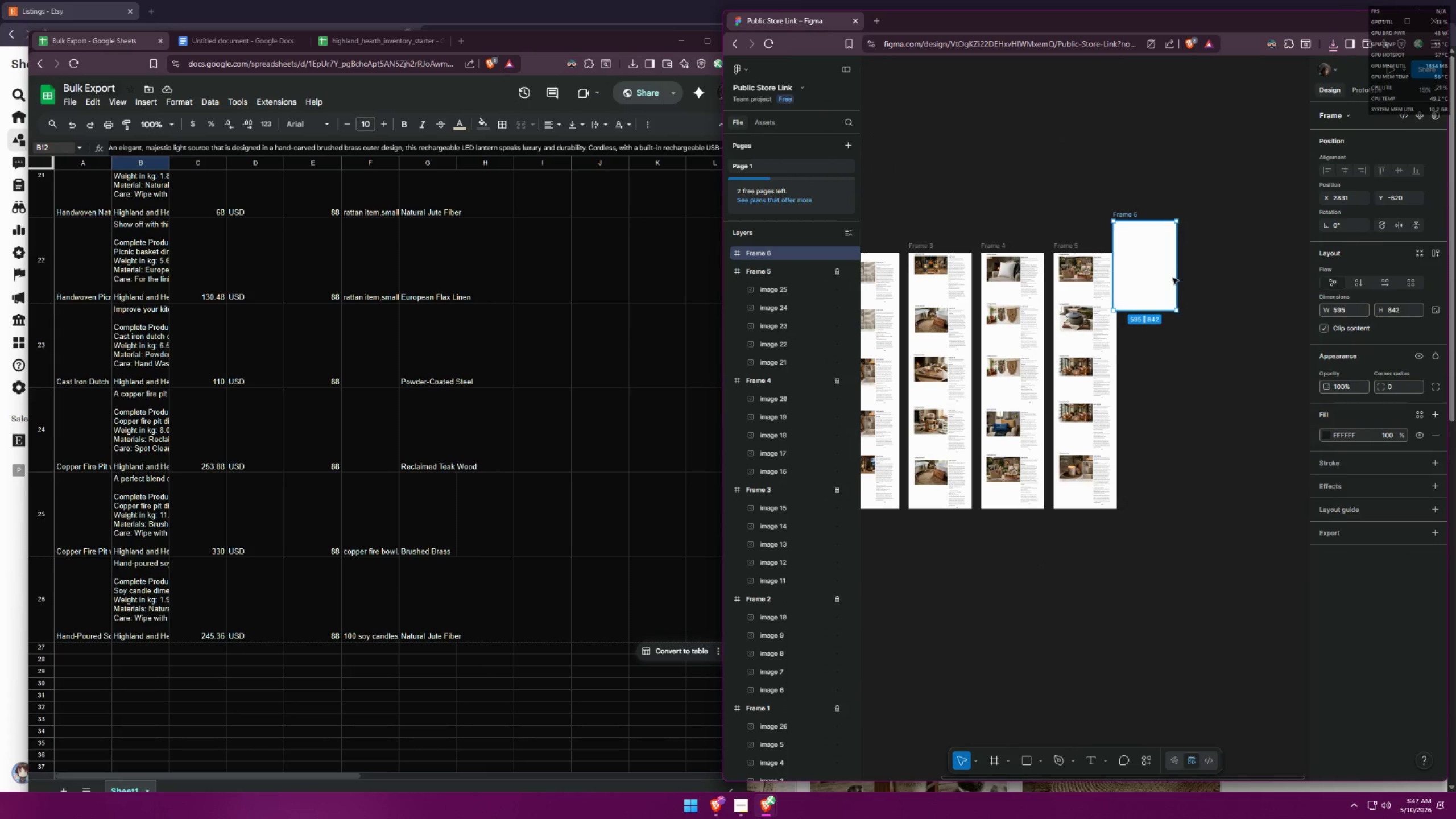 
left_click_drag(start_coordinate=[1161, 271], to_coordinate=[1175, 303])
 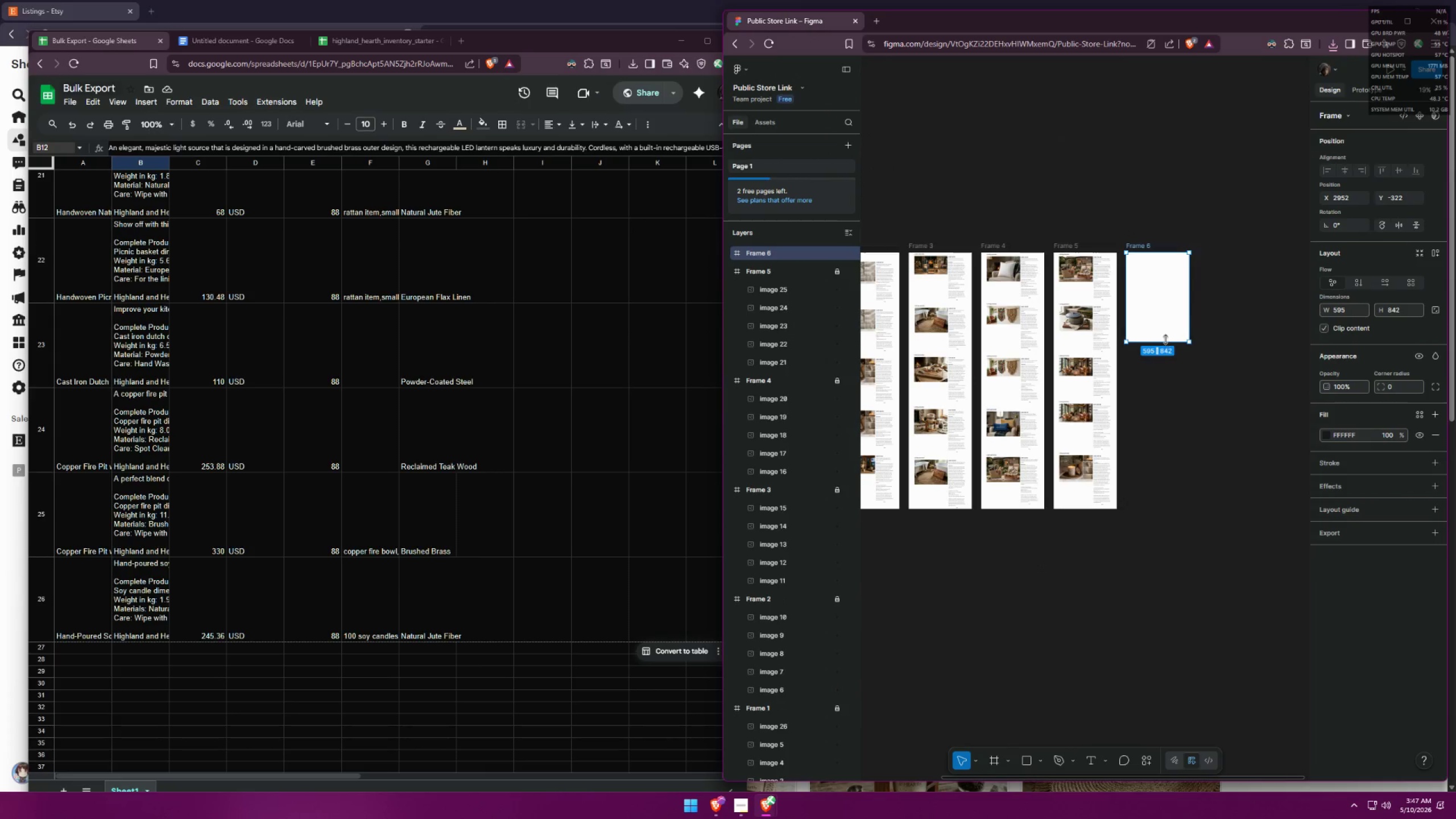 
left_click_drag(start_coordinate=[1165, 340], to_coordinate=[1155, 383])
 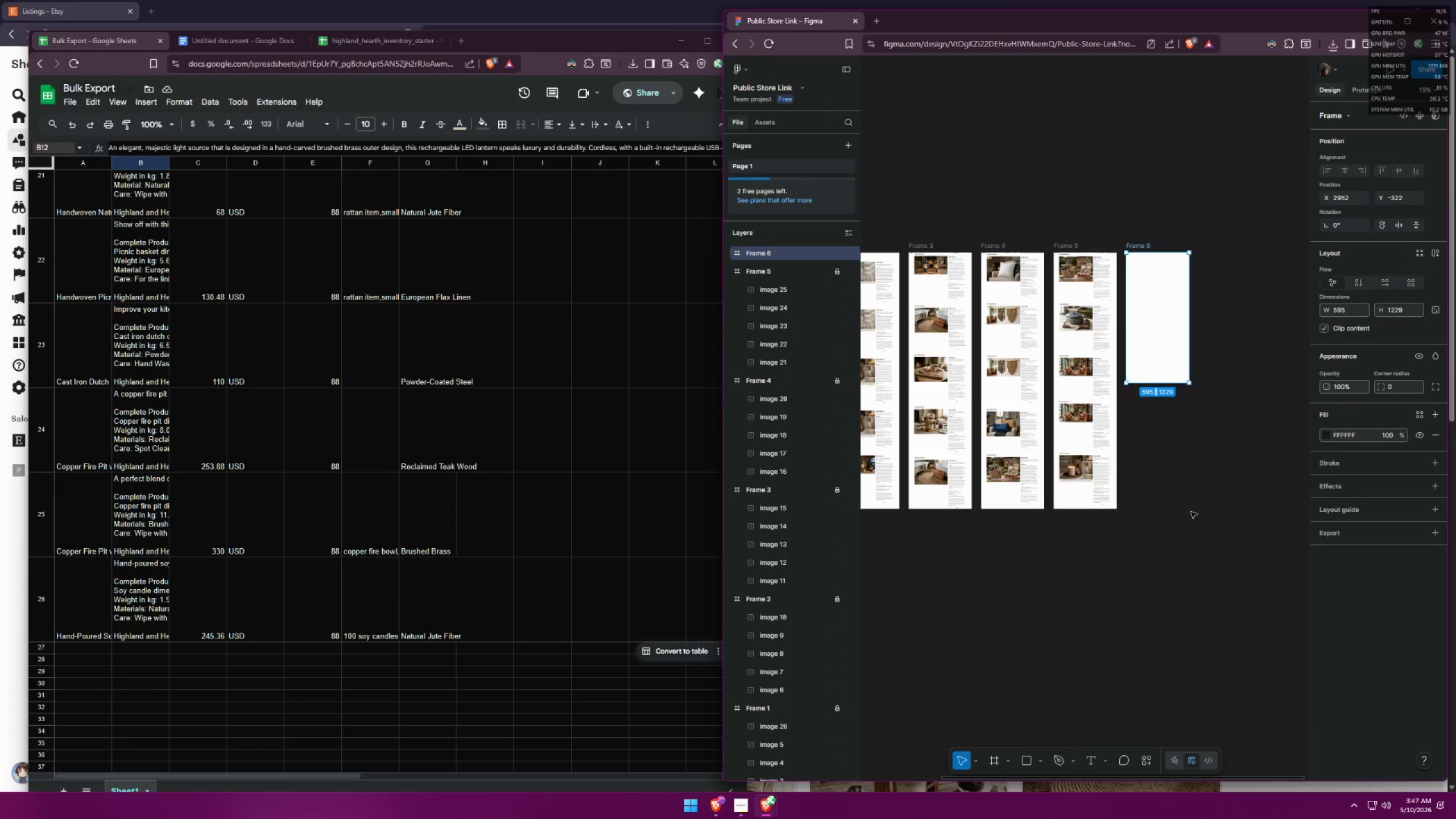 
left_click_drag(start_coordinate=[1198, 535], to_coordinate=[1202, 535])
 